 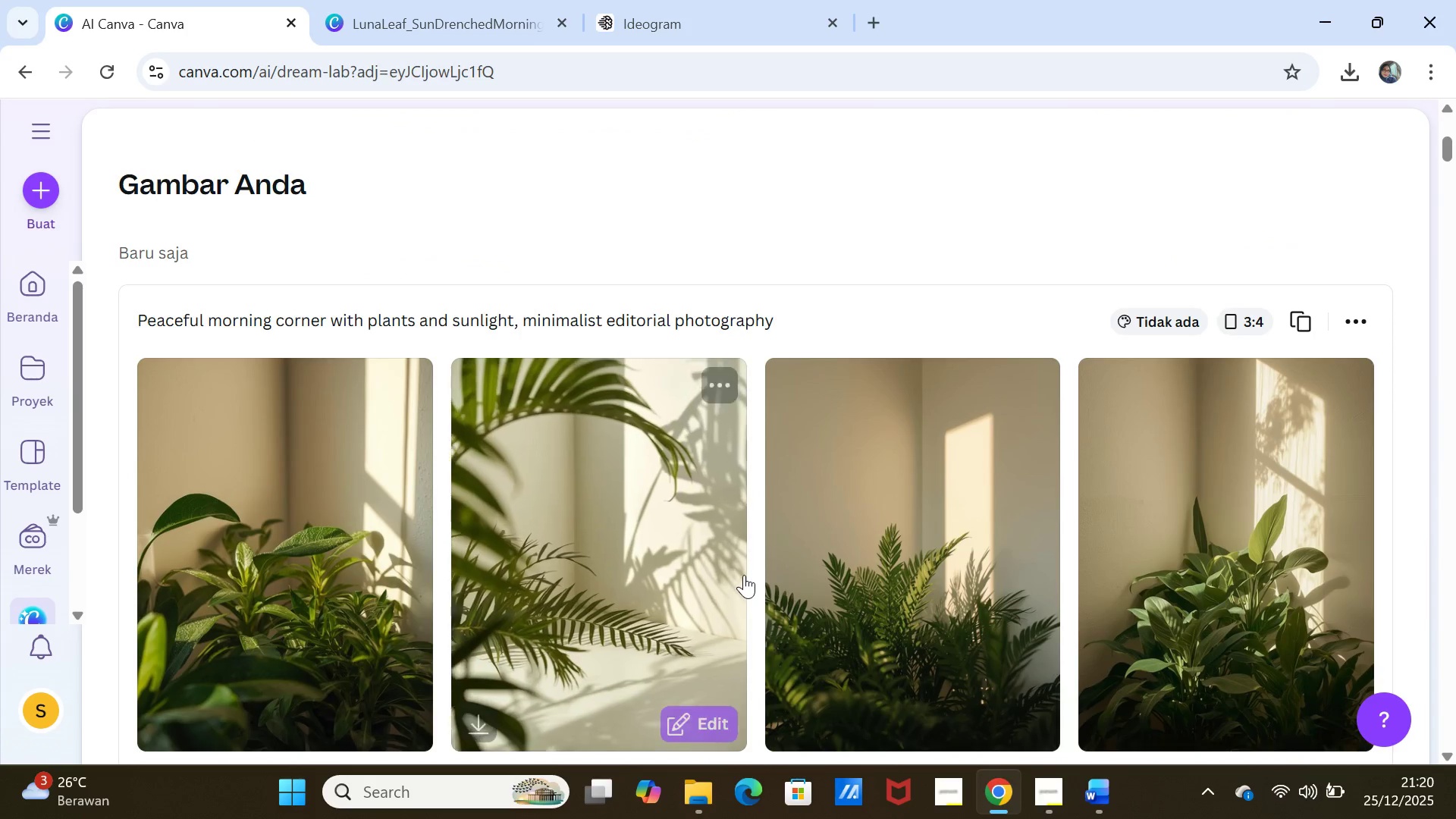 
scroll: coordinate [744, 575], scroll_direction: up, amount: 1.0
 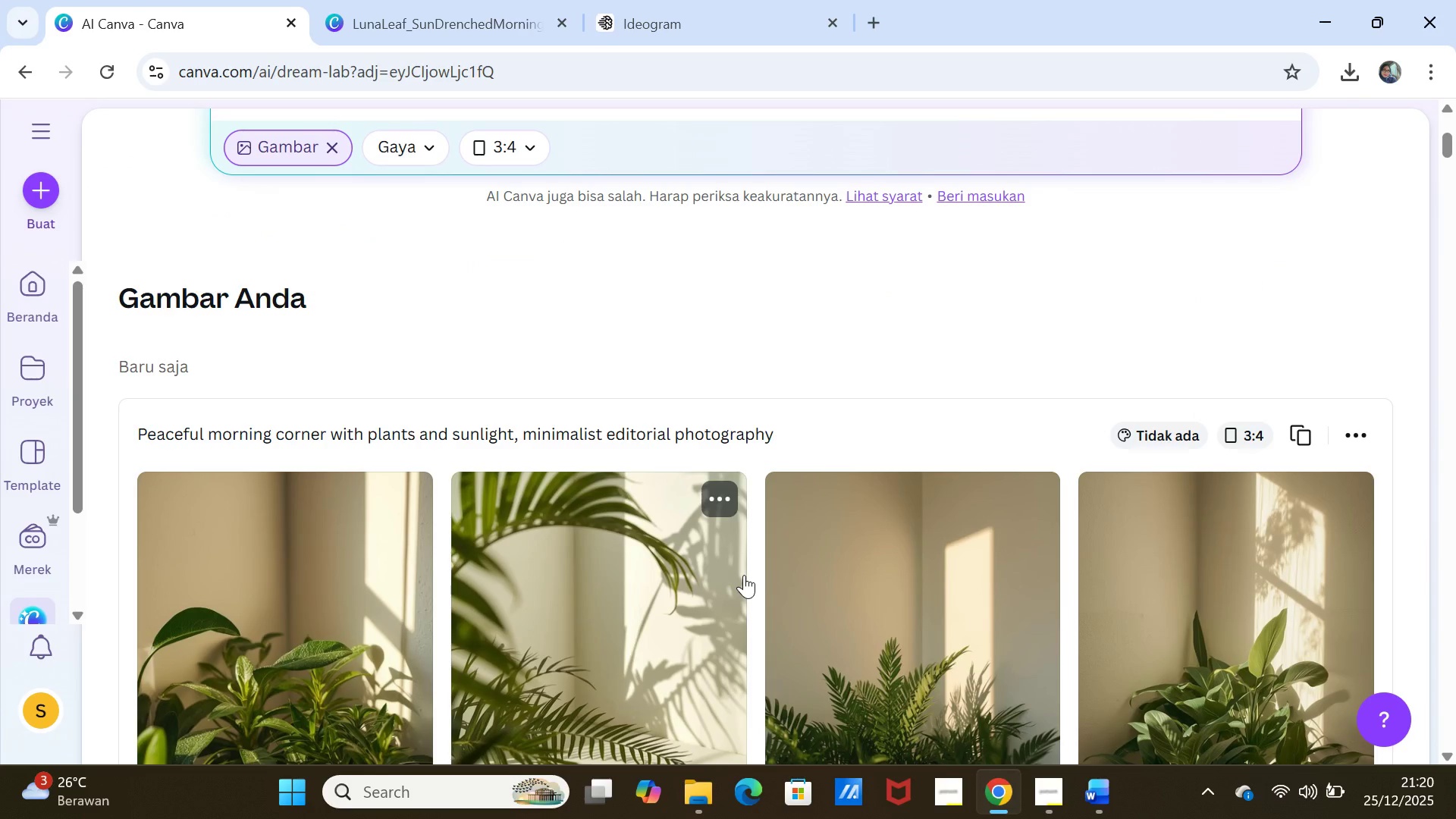 
scroll: coordinate [744, 575], scroll_direction: down, amount: 1.0
 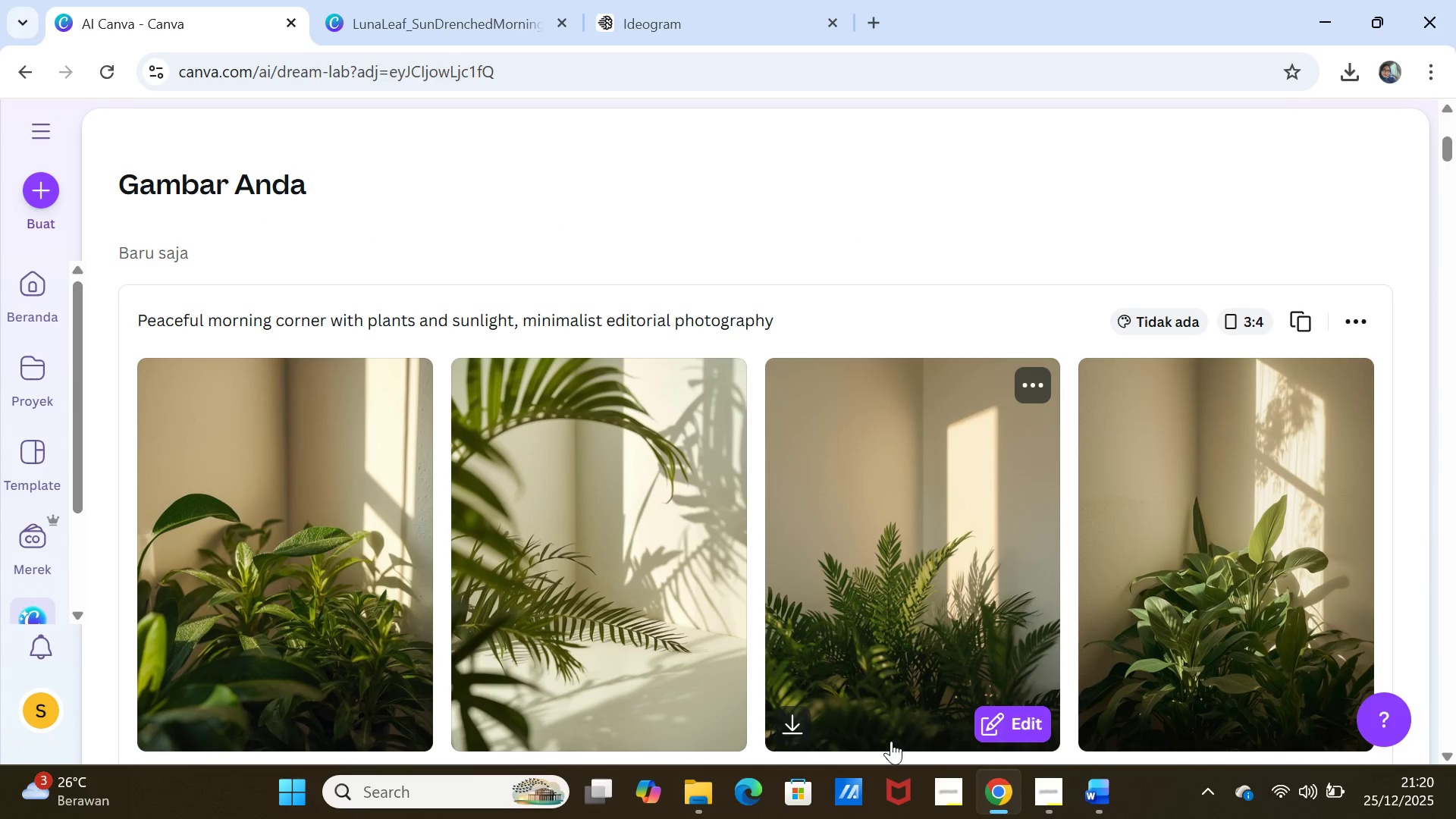 
scroll: coordinate [1130, 488], scroll_direction: up, amount: 1.0
 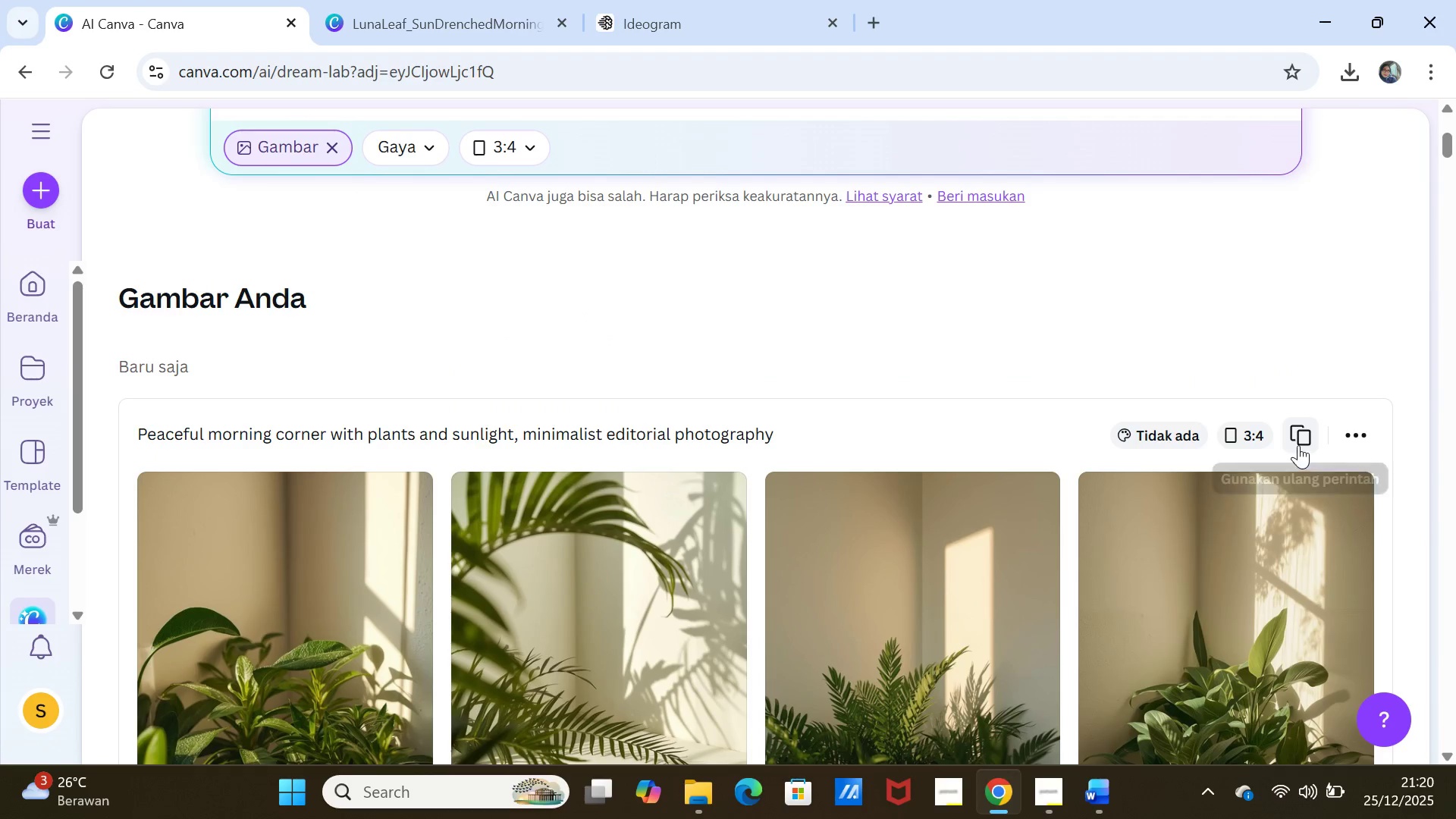 
left_click([1298, 441])
 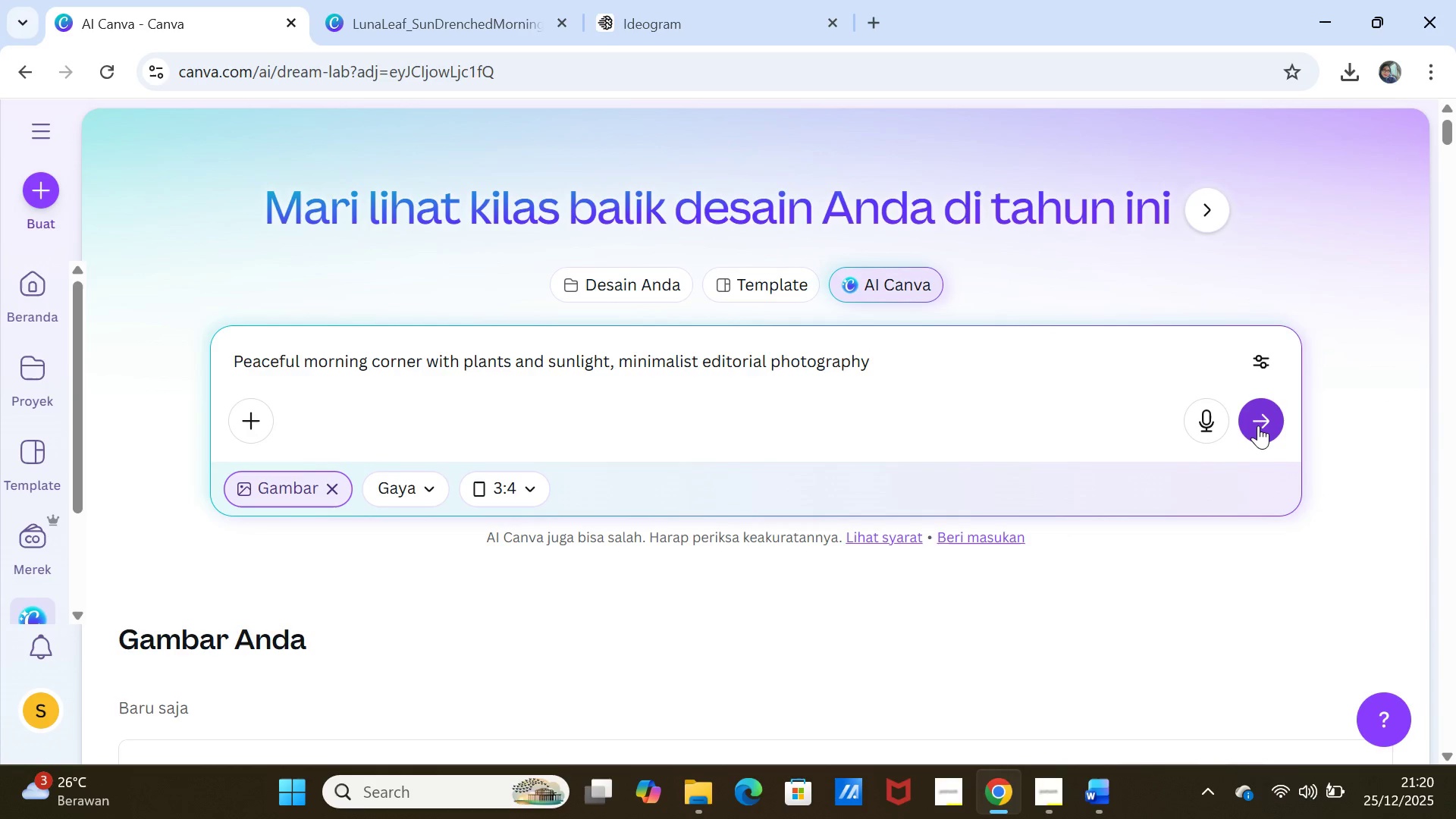 
left_click([1258, 425])
 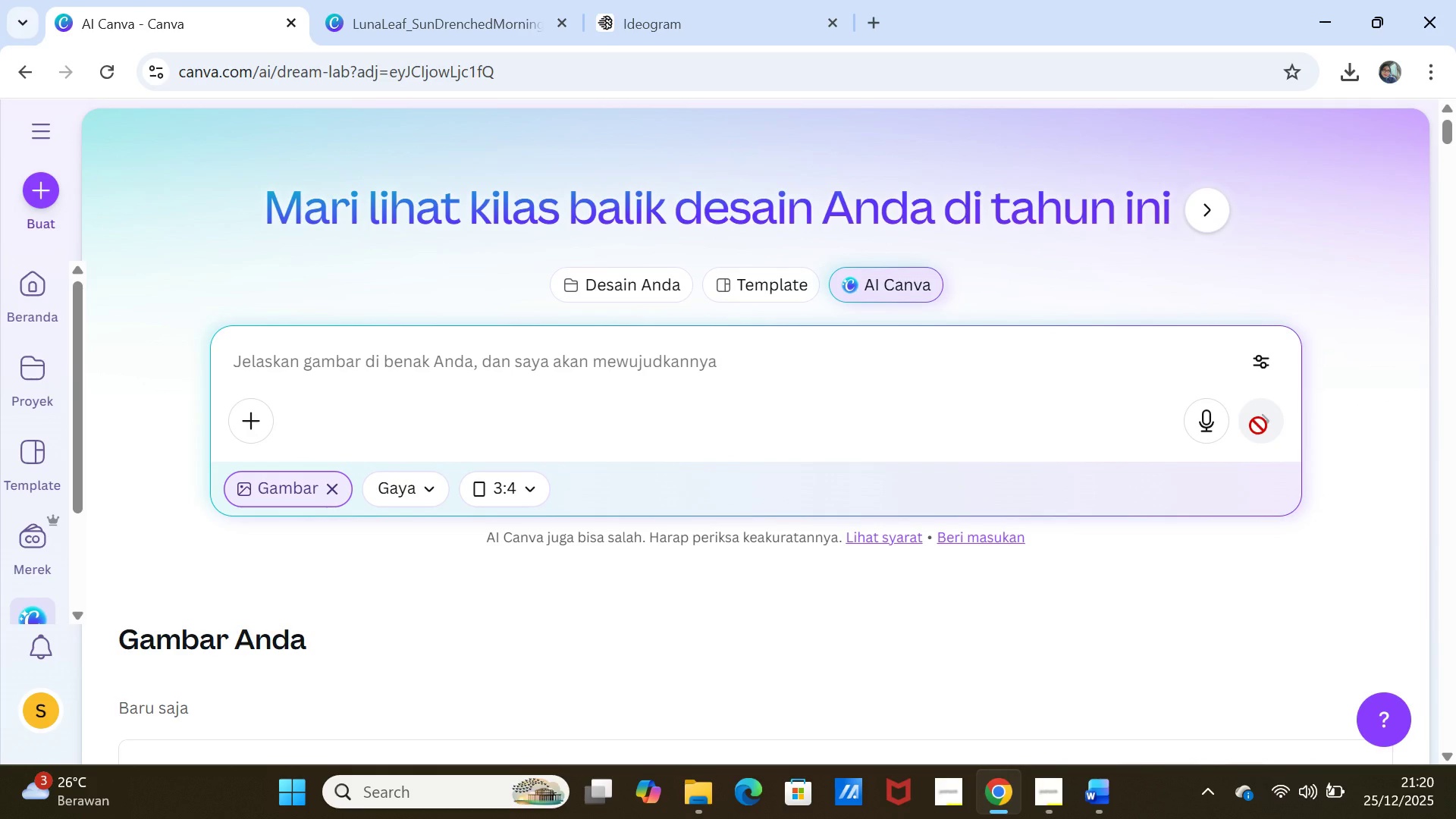 
scroll: coordinate [1196, 546], scroll_direction: down, amount: 5.0
 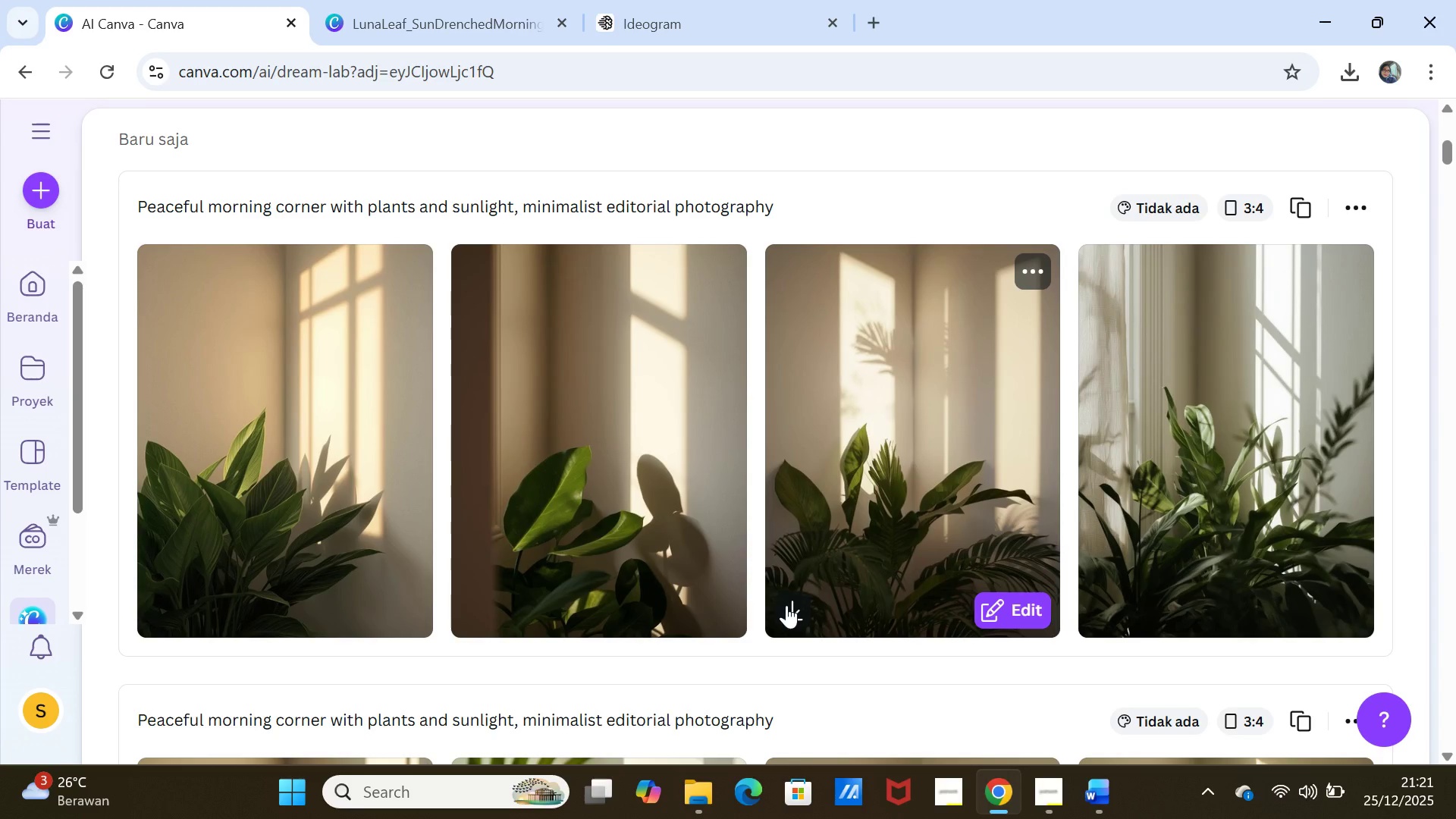 
wait(18.72)
 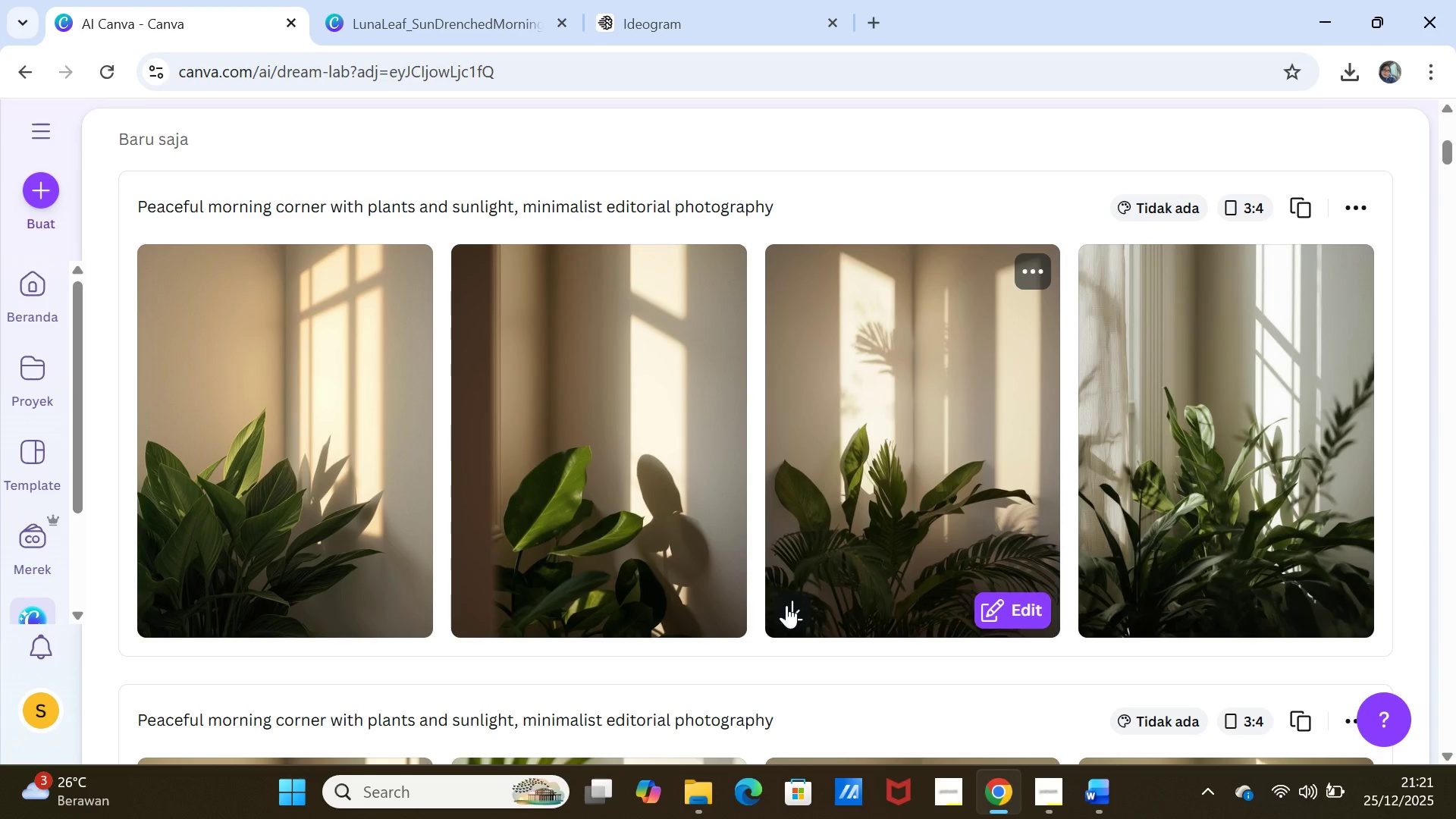 
left_click([711, 270])
 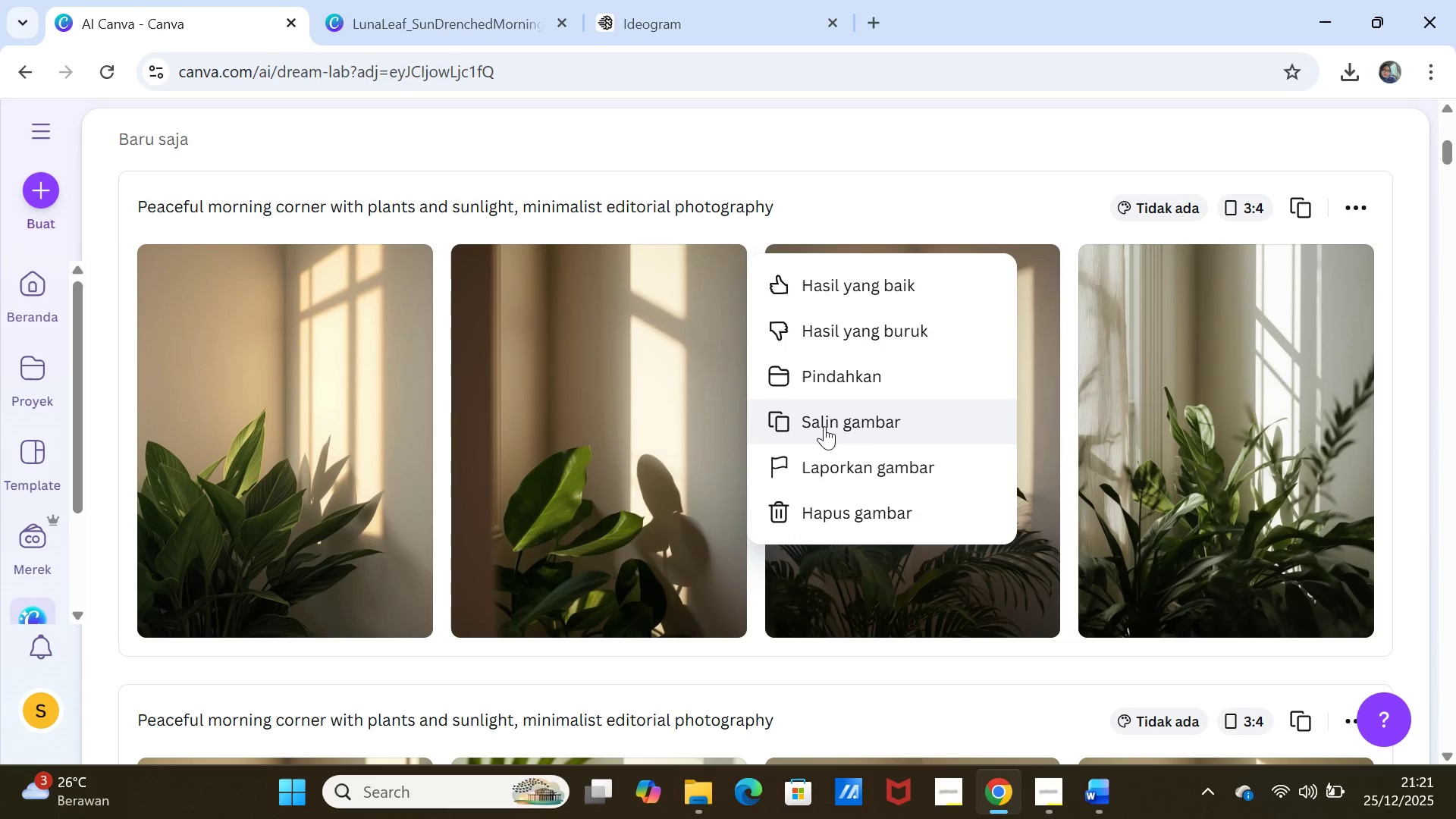 
left_click([826, 428])
 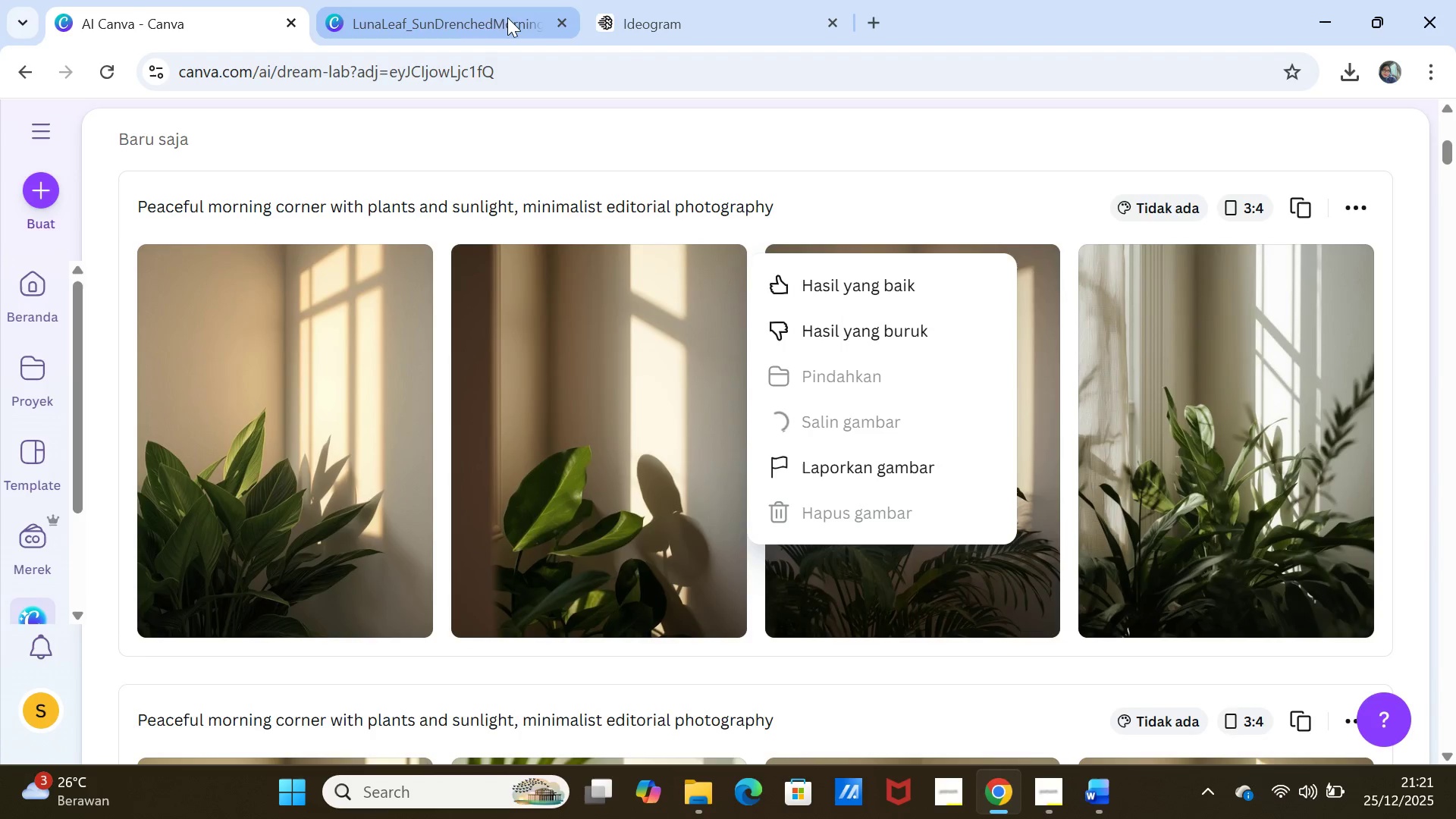 
left_click([490, 14])
 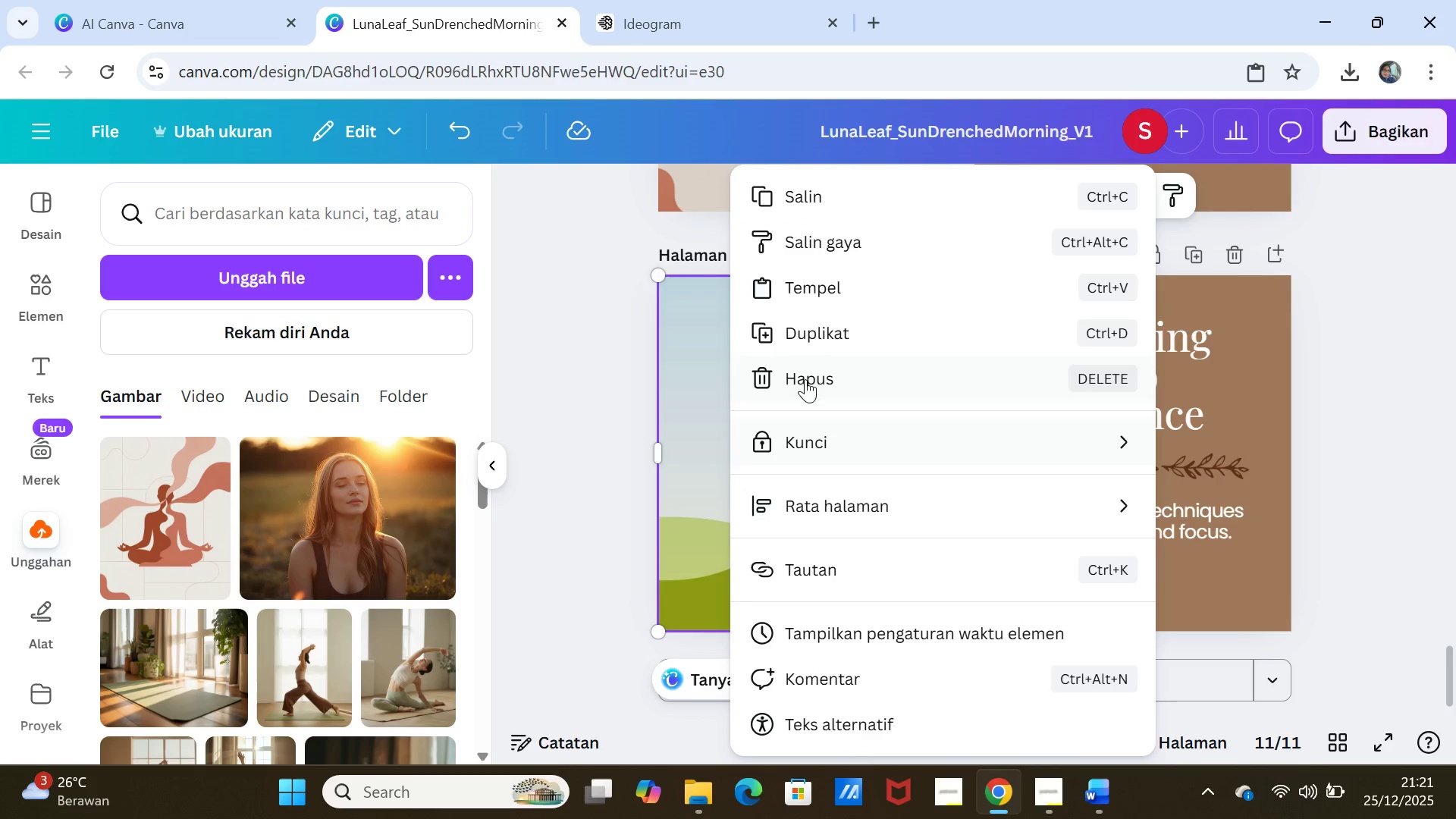 
left_click([817, 296])
 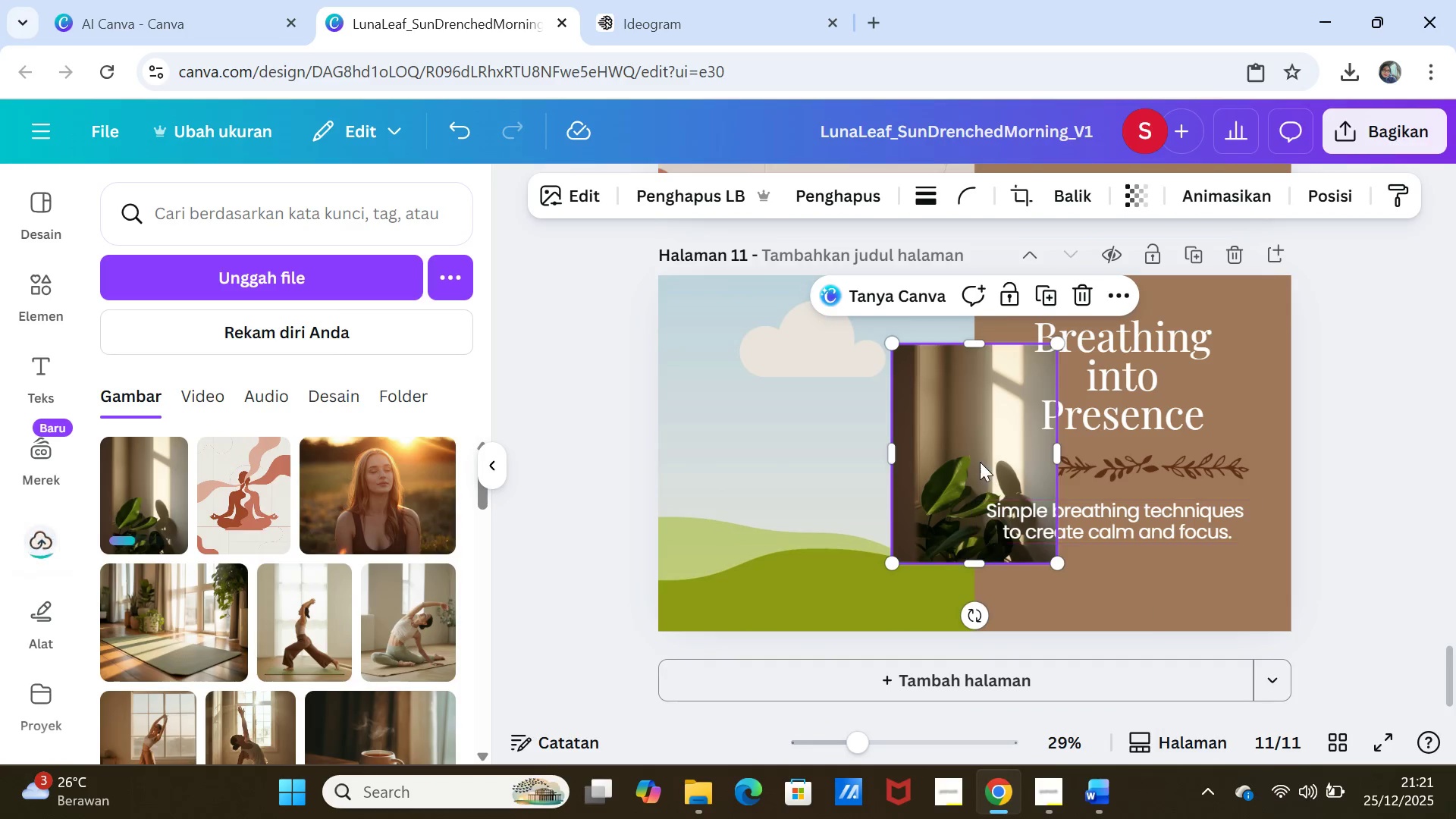 
left_click_drag(start_coordinate=[971, 449], to_coordinate=[934, 453])
 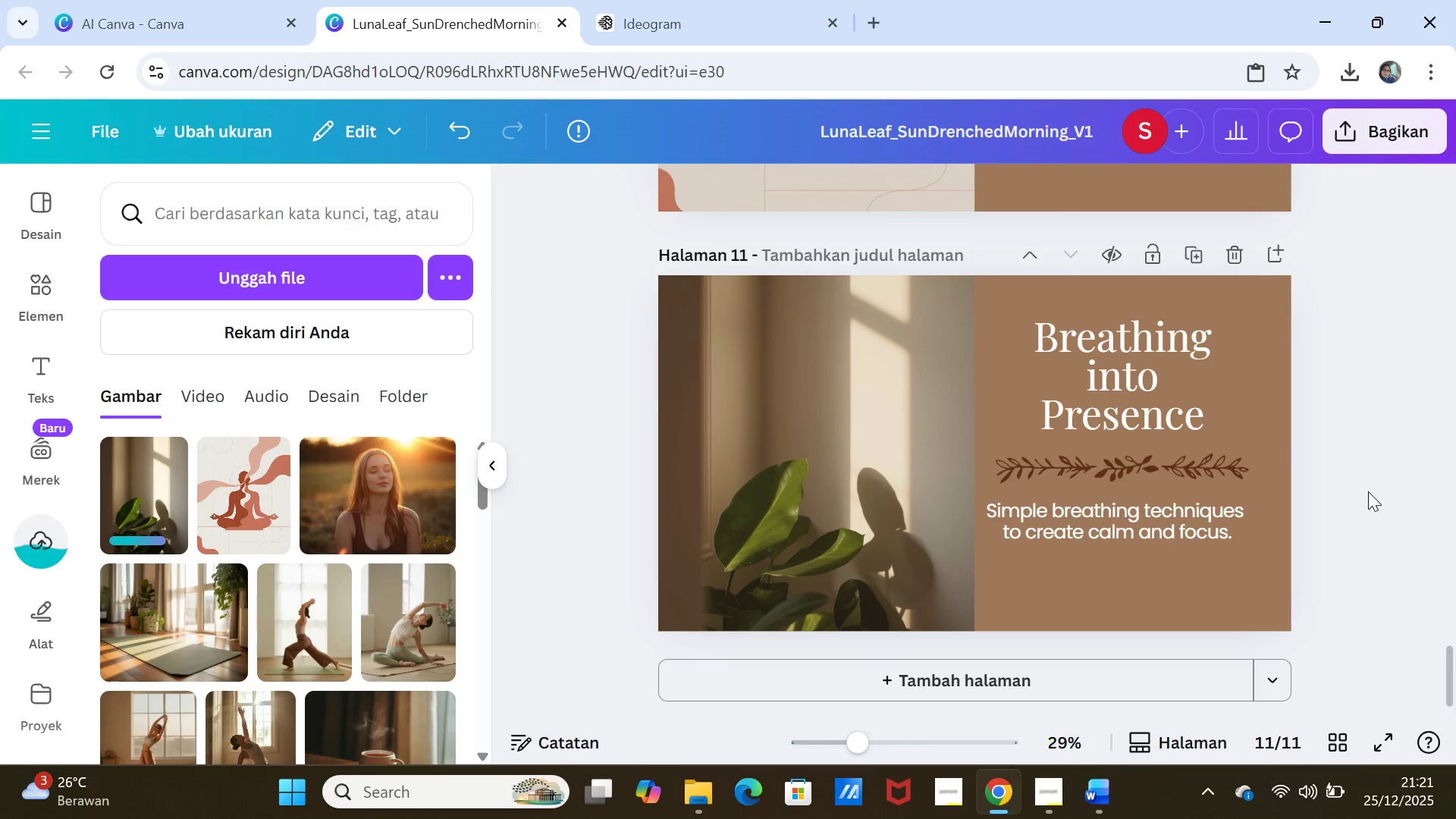 
left_click([1368, 491])
 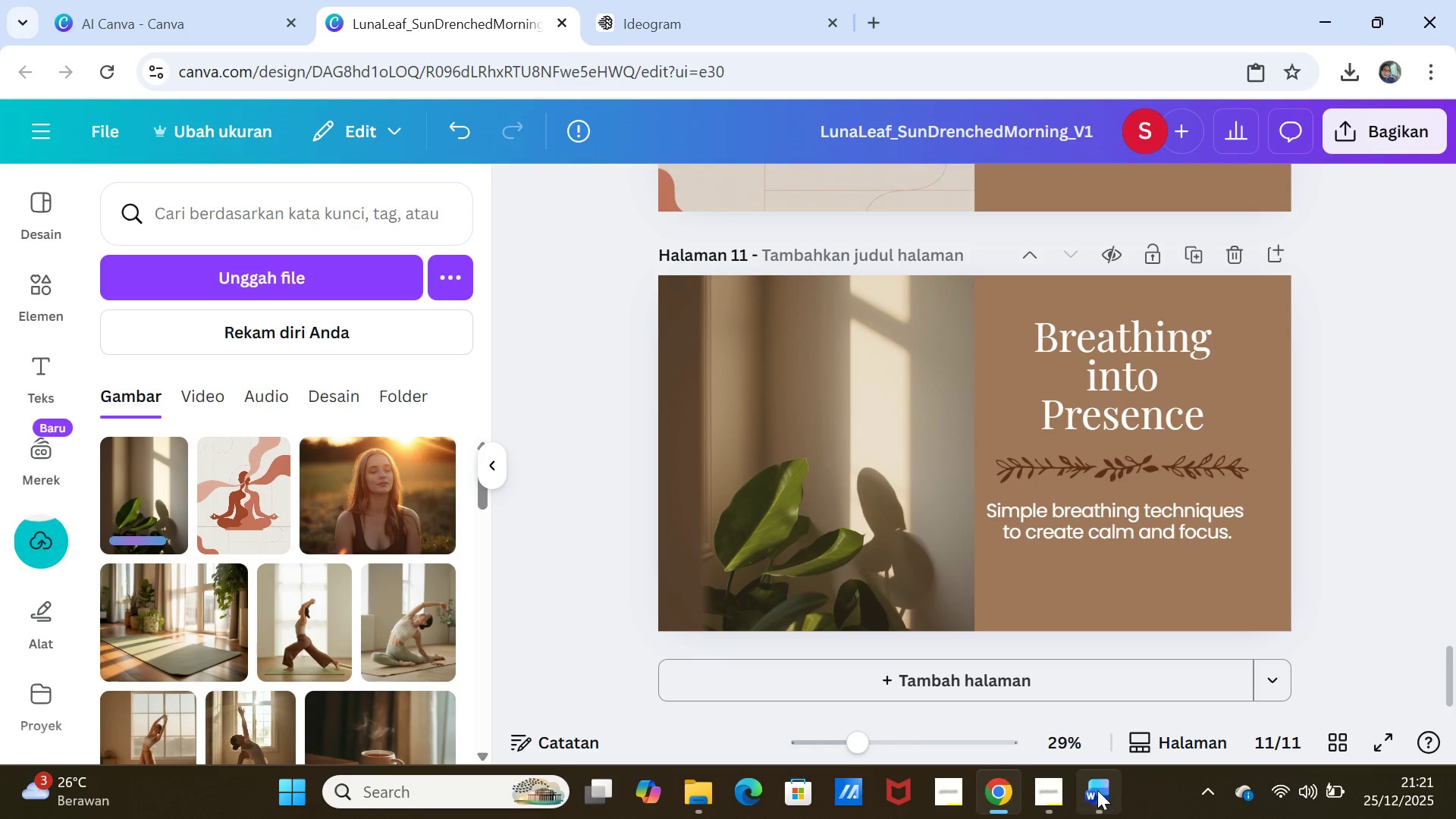 
left_click([1087, 791])
 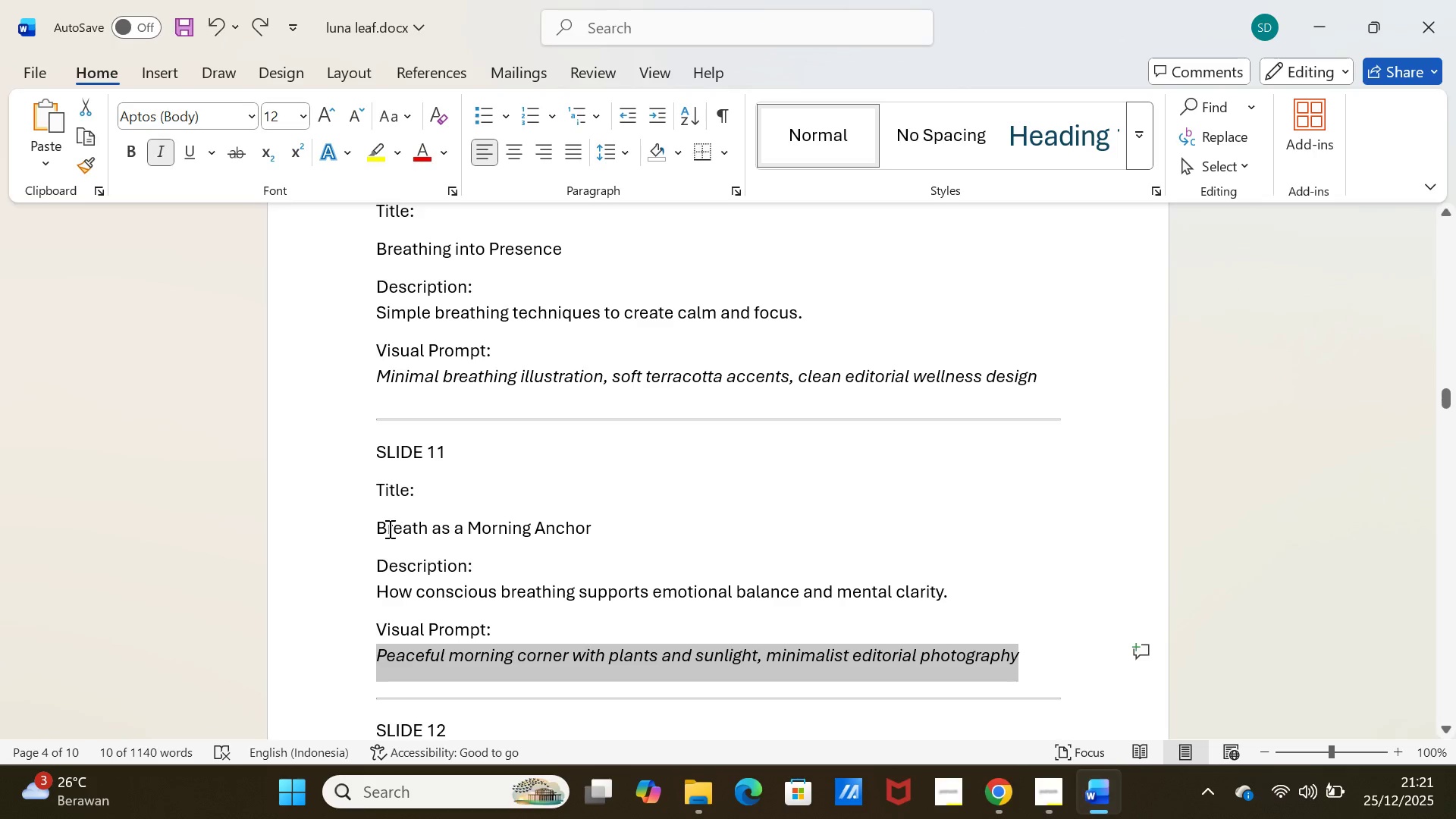 
left_click_drag(start_coordinate=[376, 529], to_coordinate=[584, 524])
 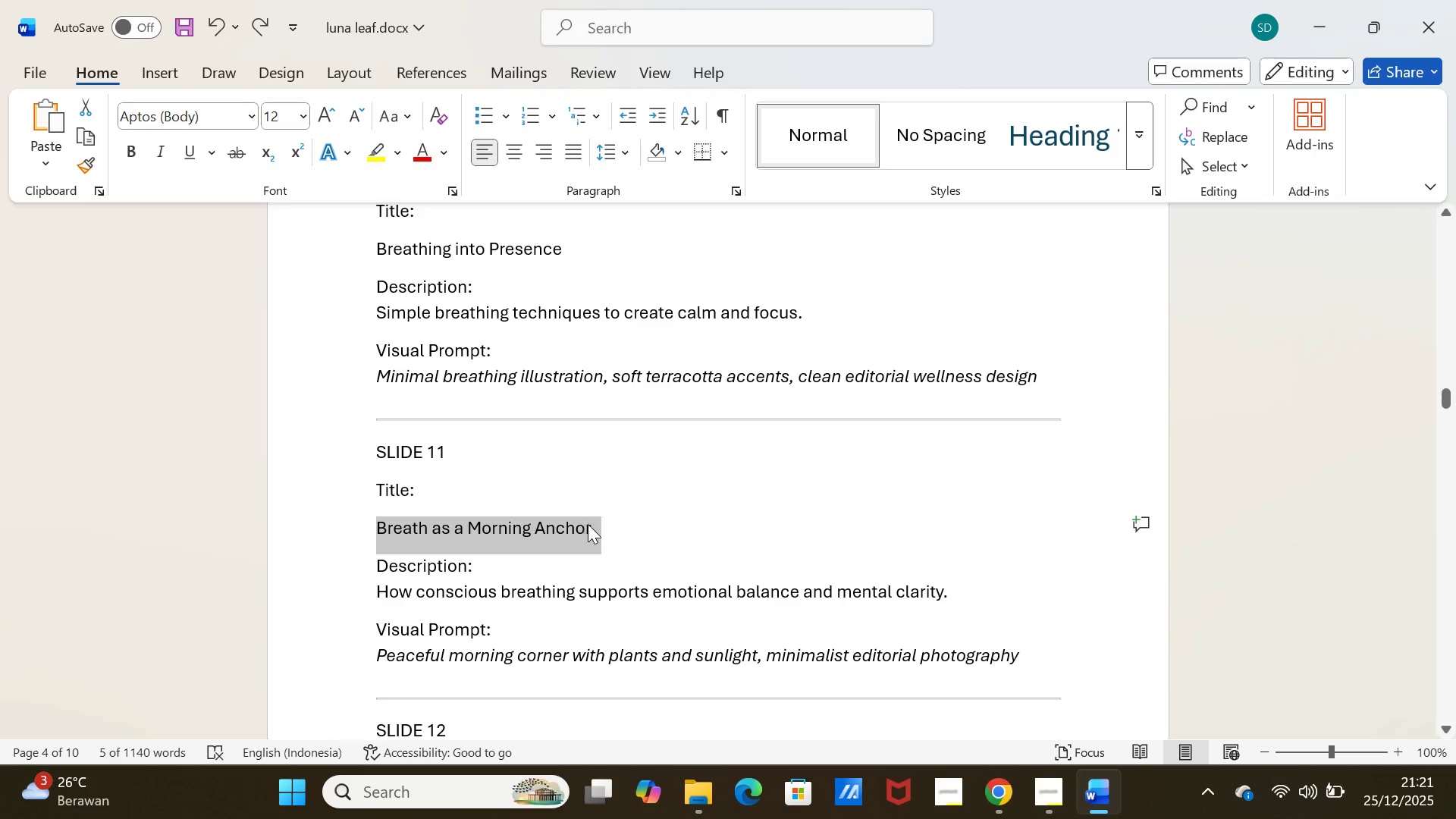 
key(Control+C)
 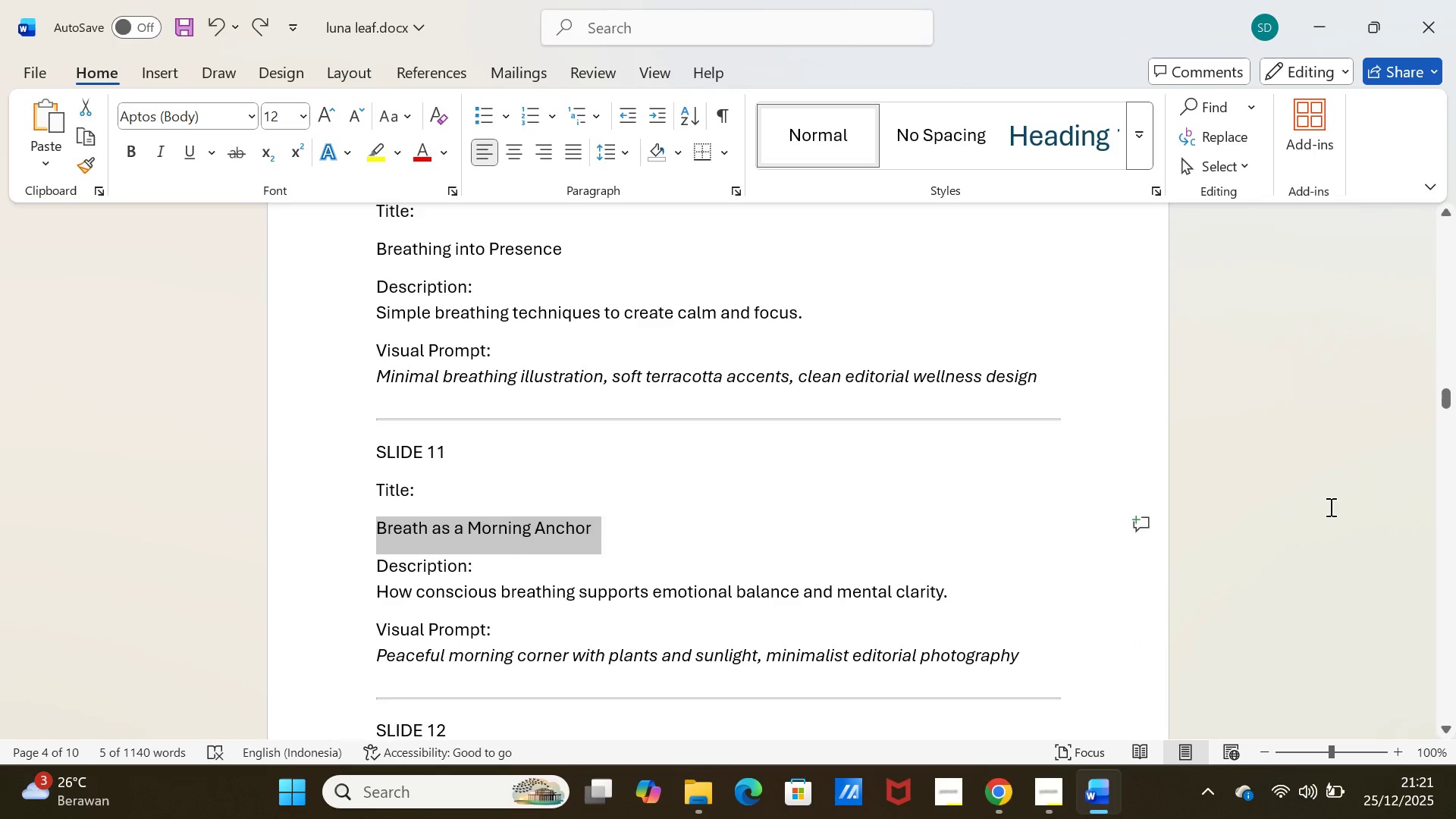 
left_click([1329, 507])
 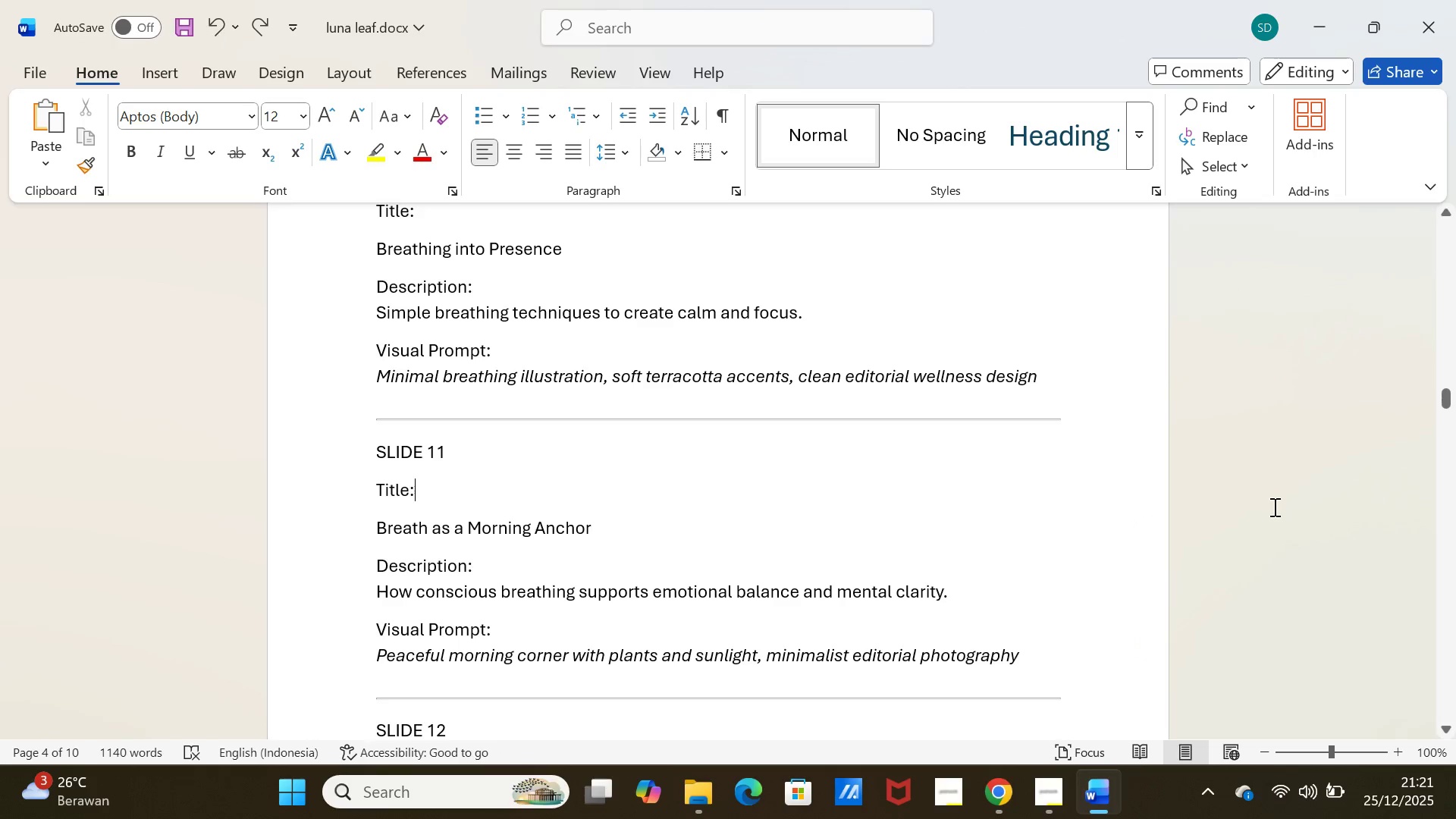 
left_click([1273, 507])
 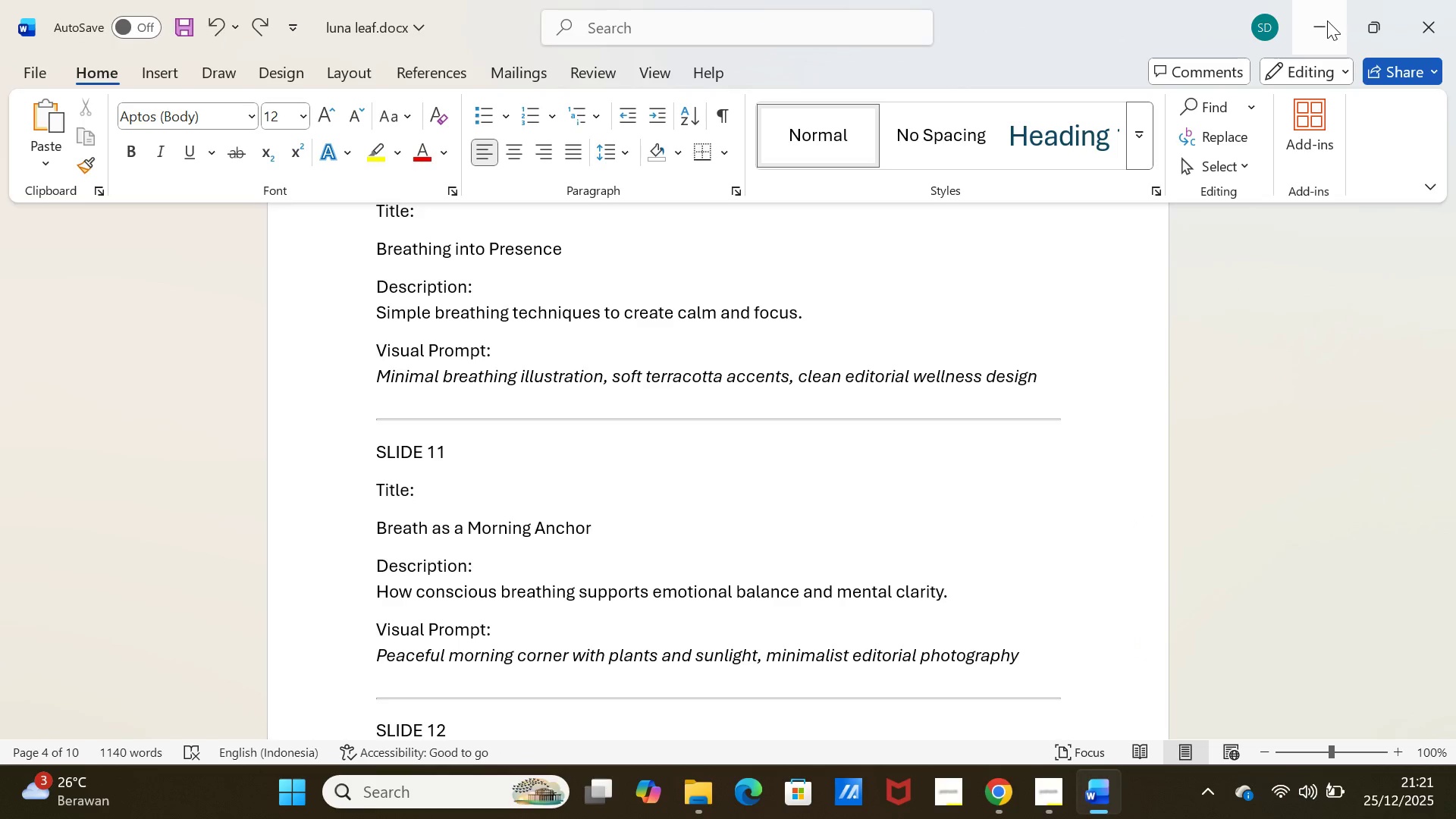 
left_click([1327, 20])
 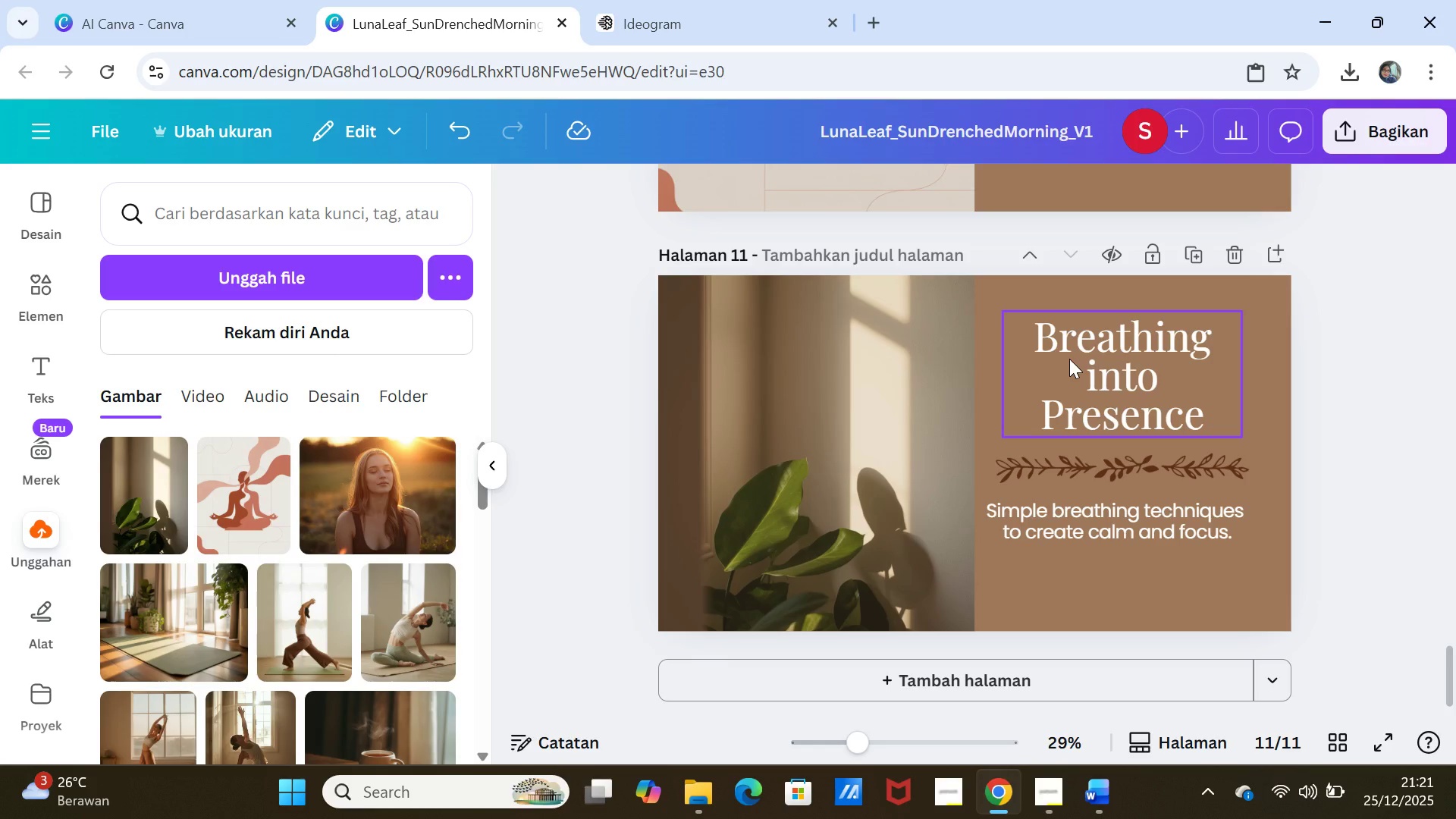 
double_click([1068, 359])
 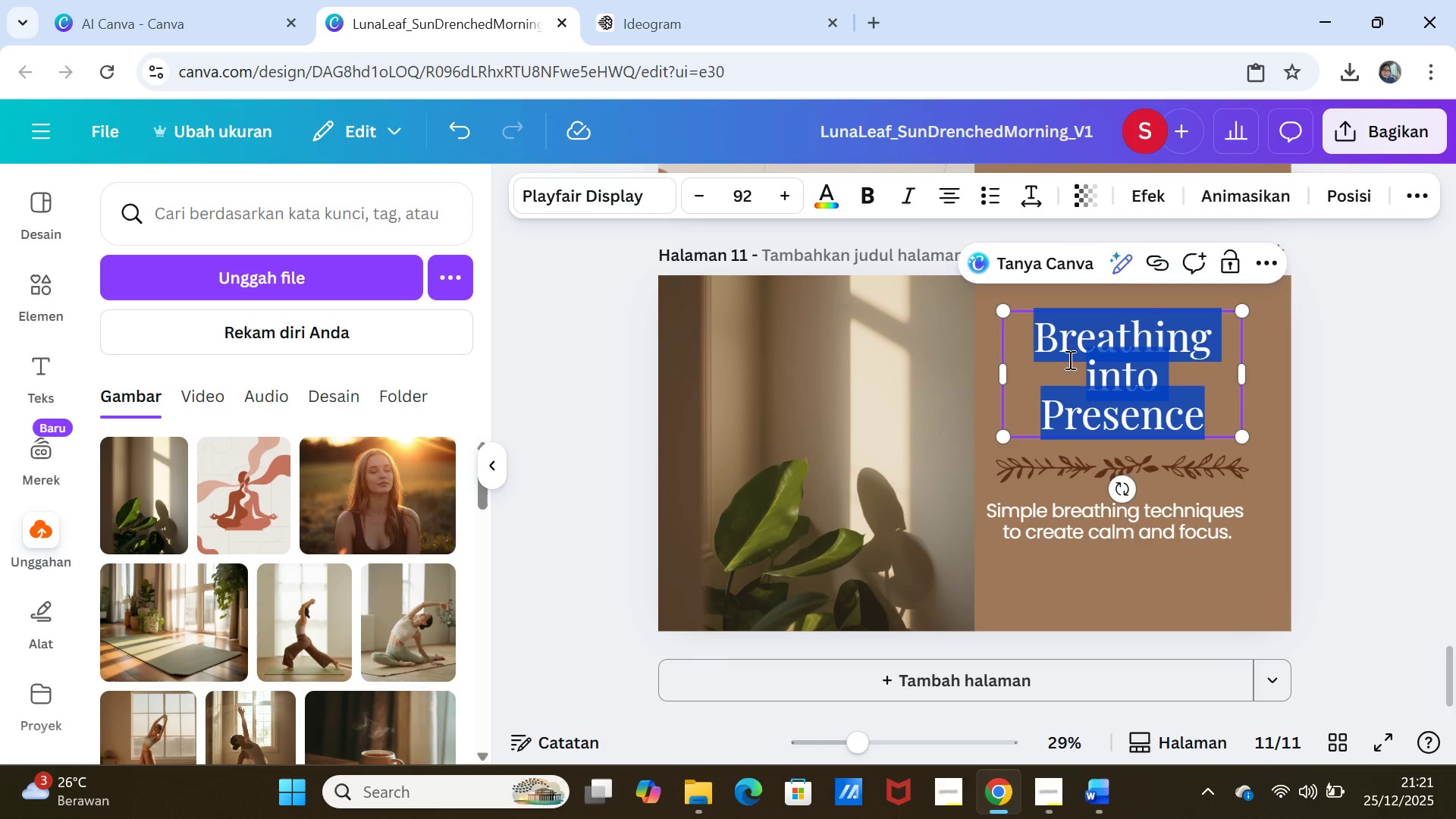 
wait(8.09)
 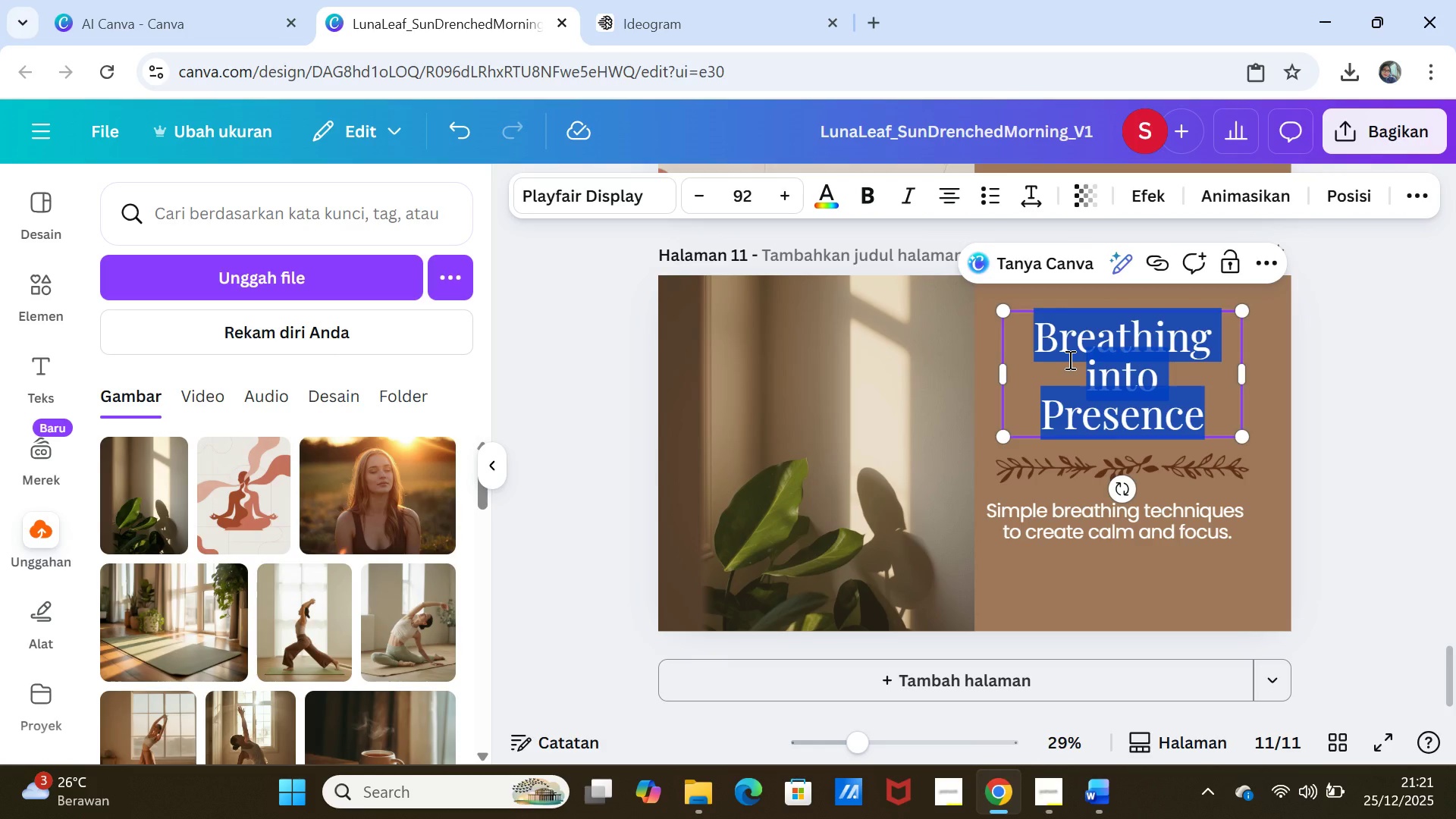 
key(Control+V)
 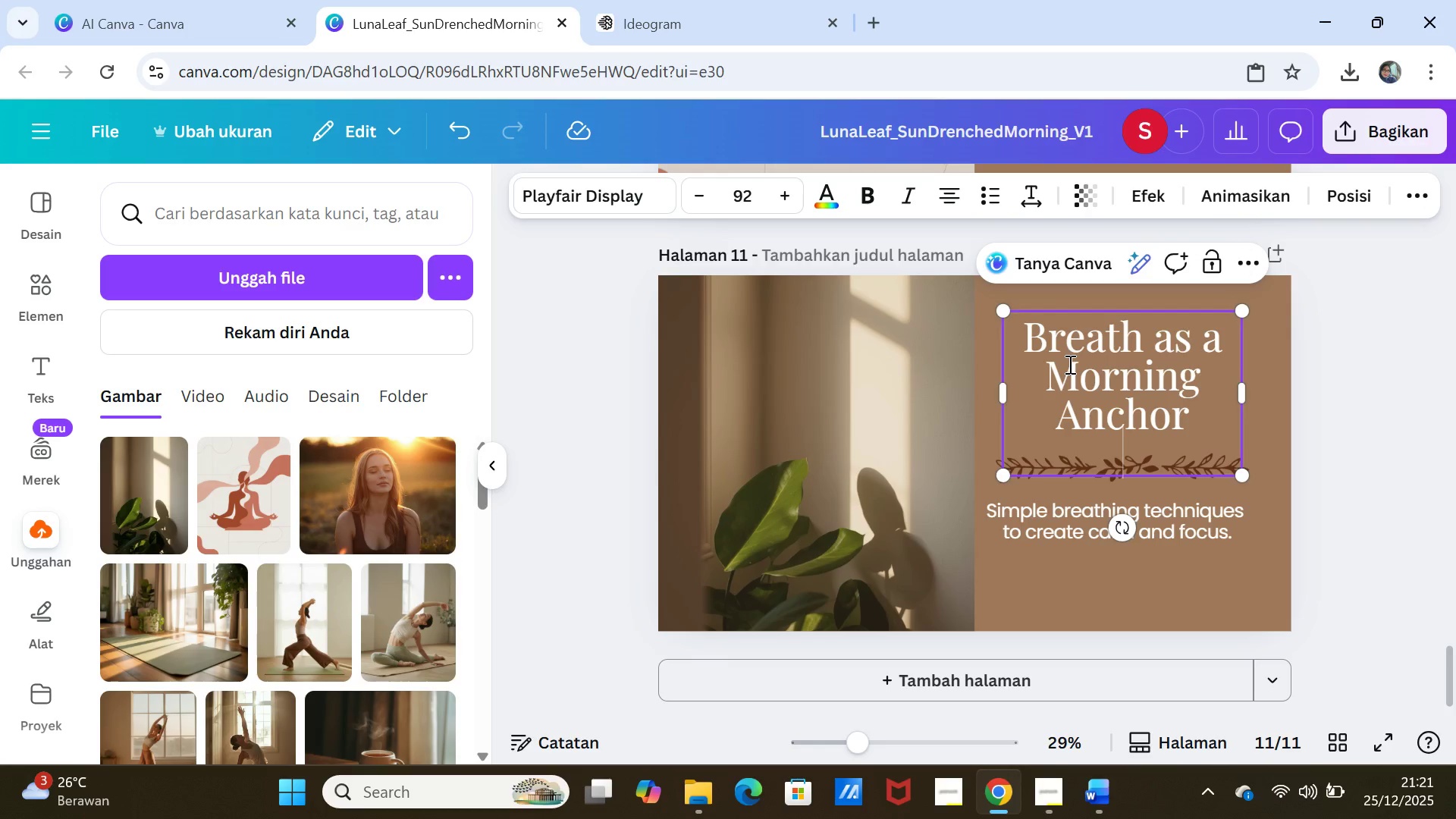 
key(Backspace)
 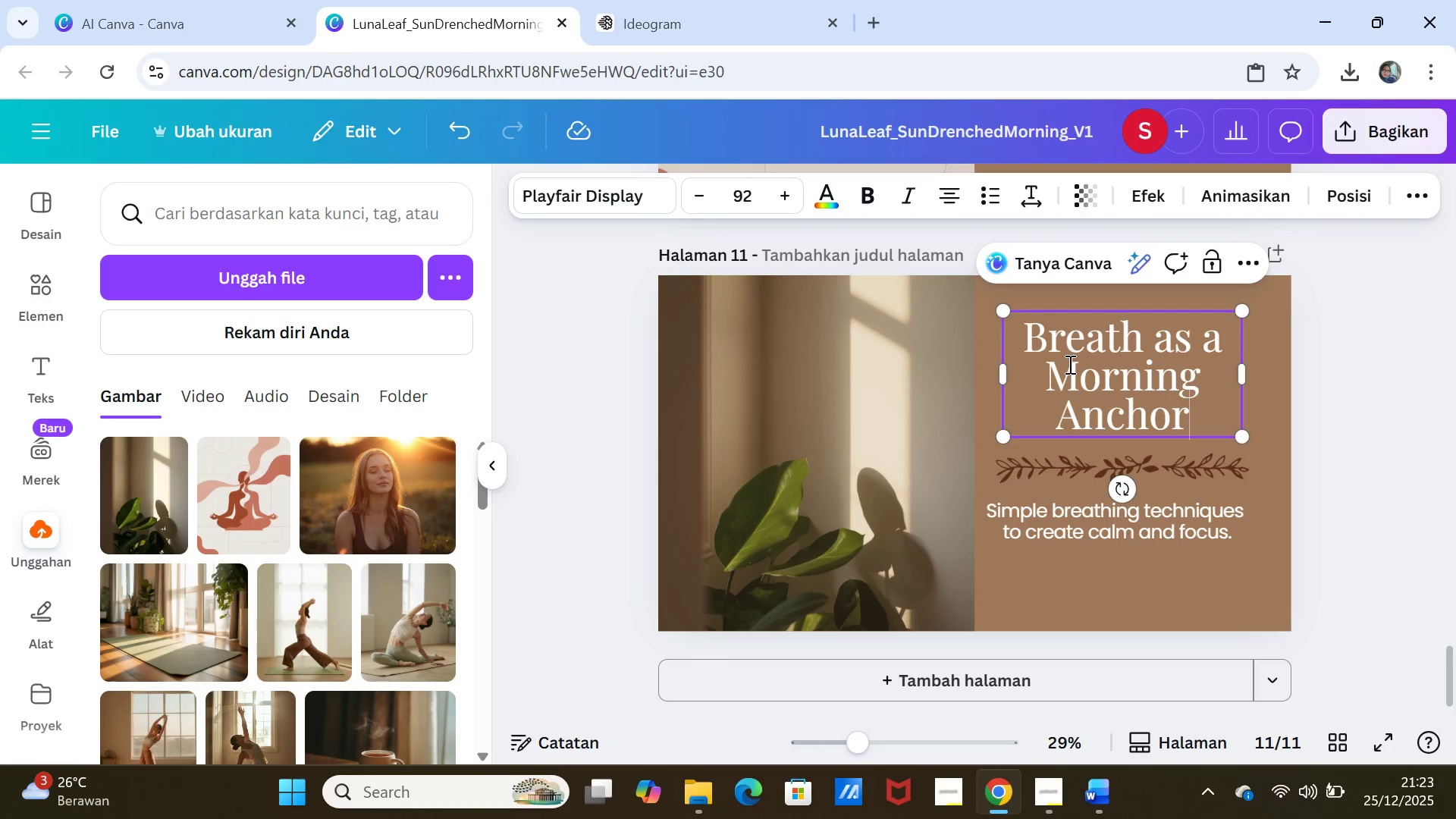 
wait(104.05)
 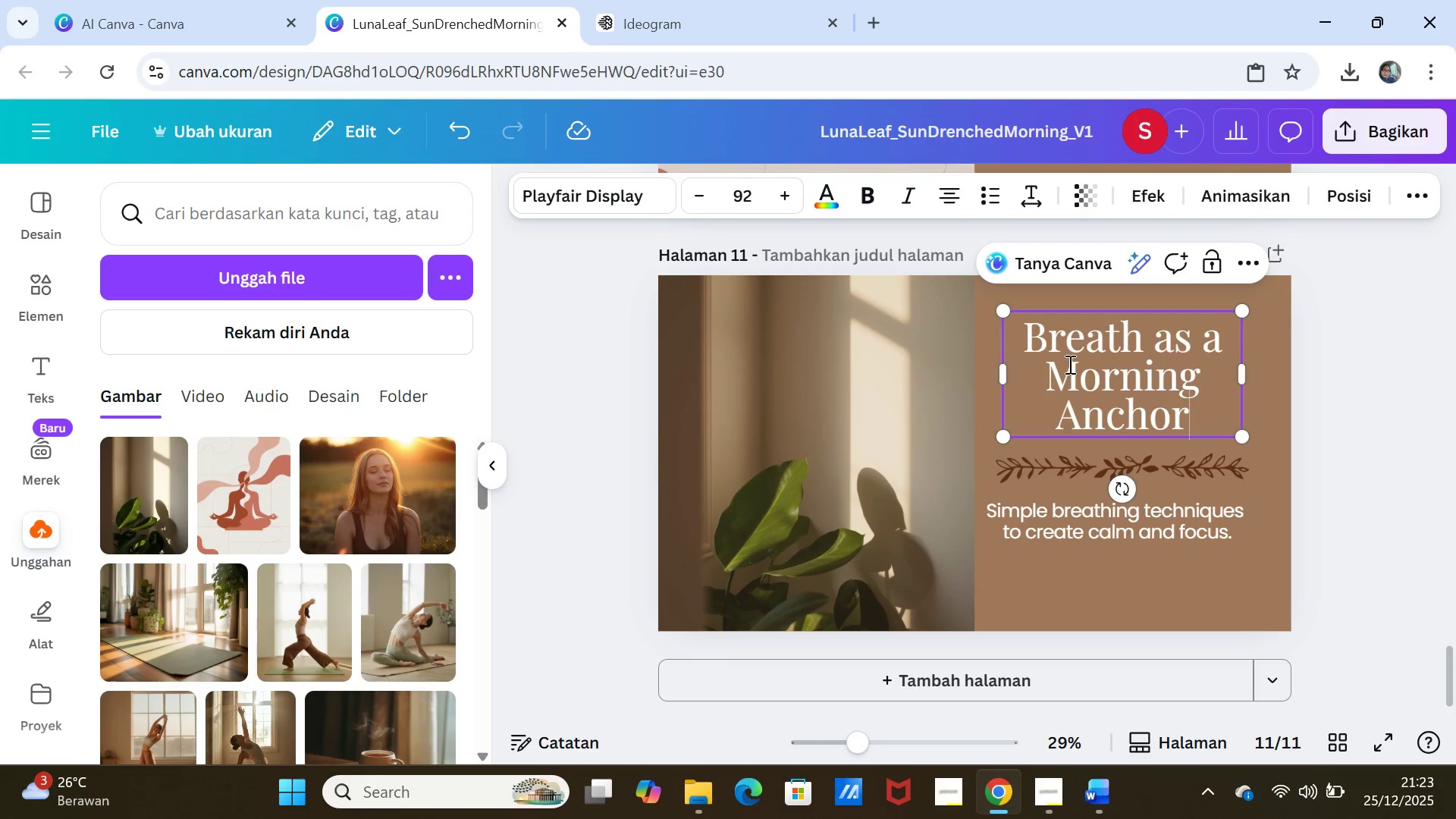 
left_click([1392, 563])
 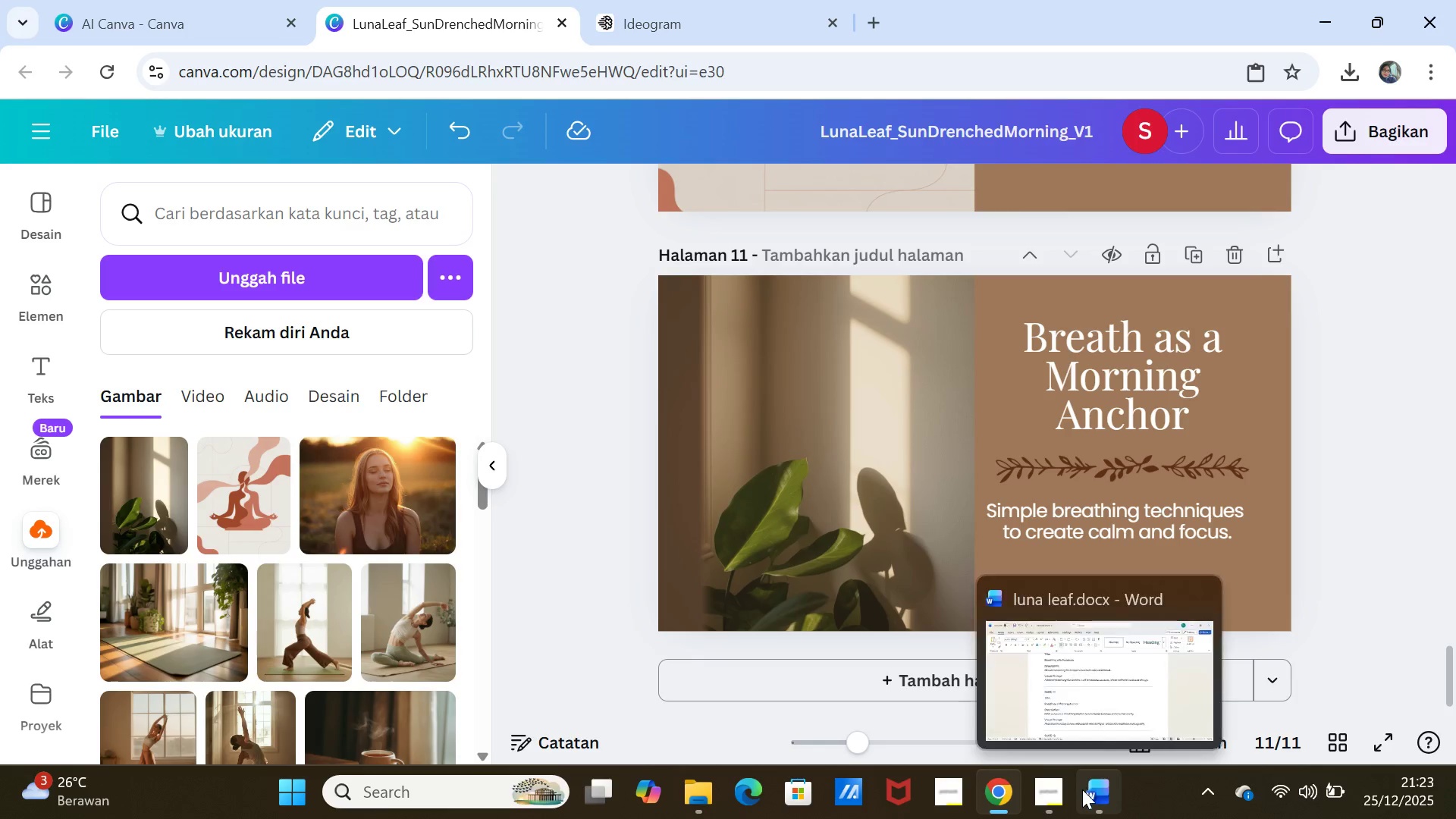 
left_click([1087, 792])
 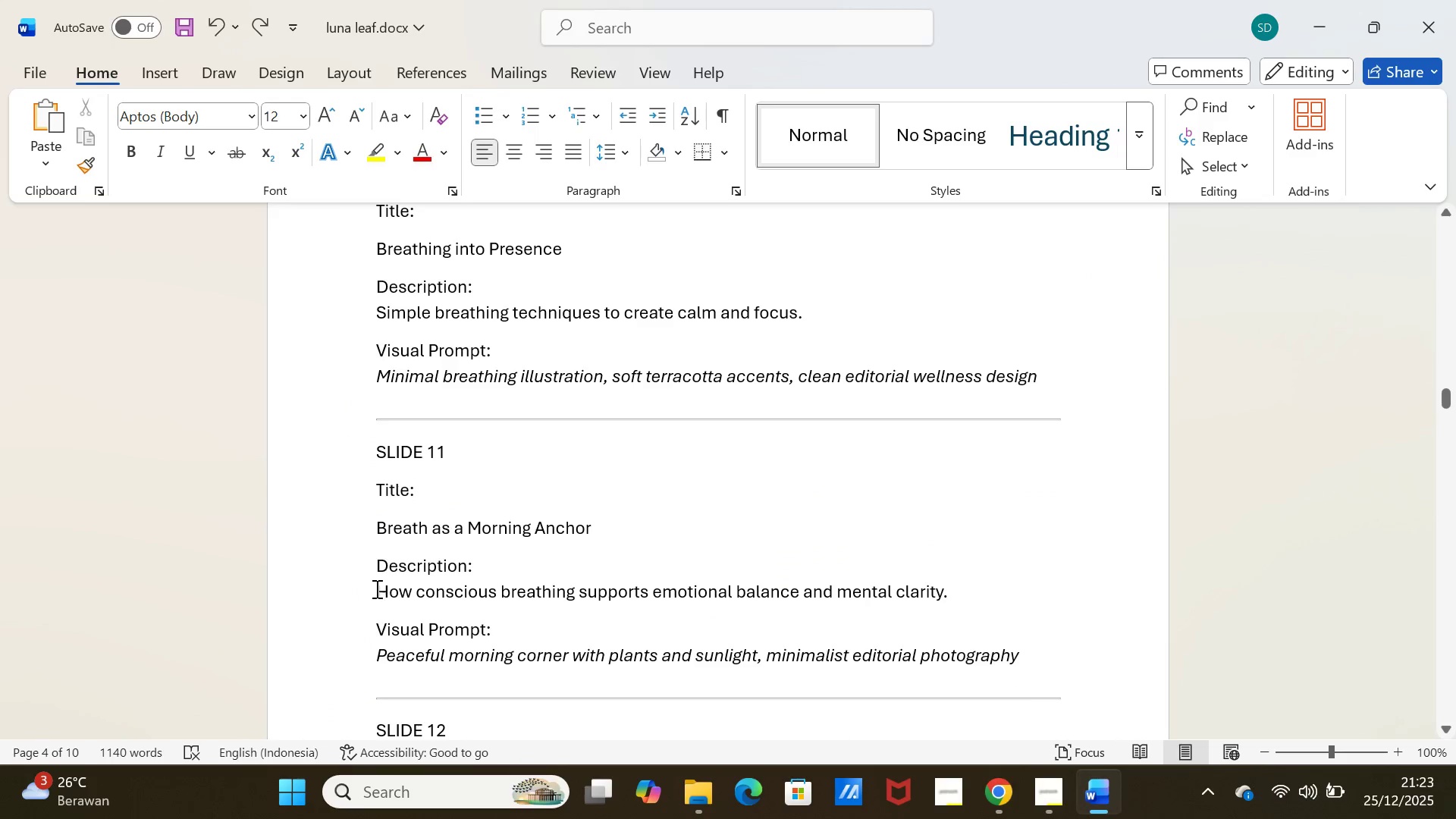 
left_click_drag(start_coordinate=[372, 589], to_coordinate=[1004, 603])
 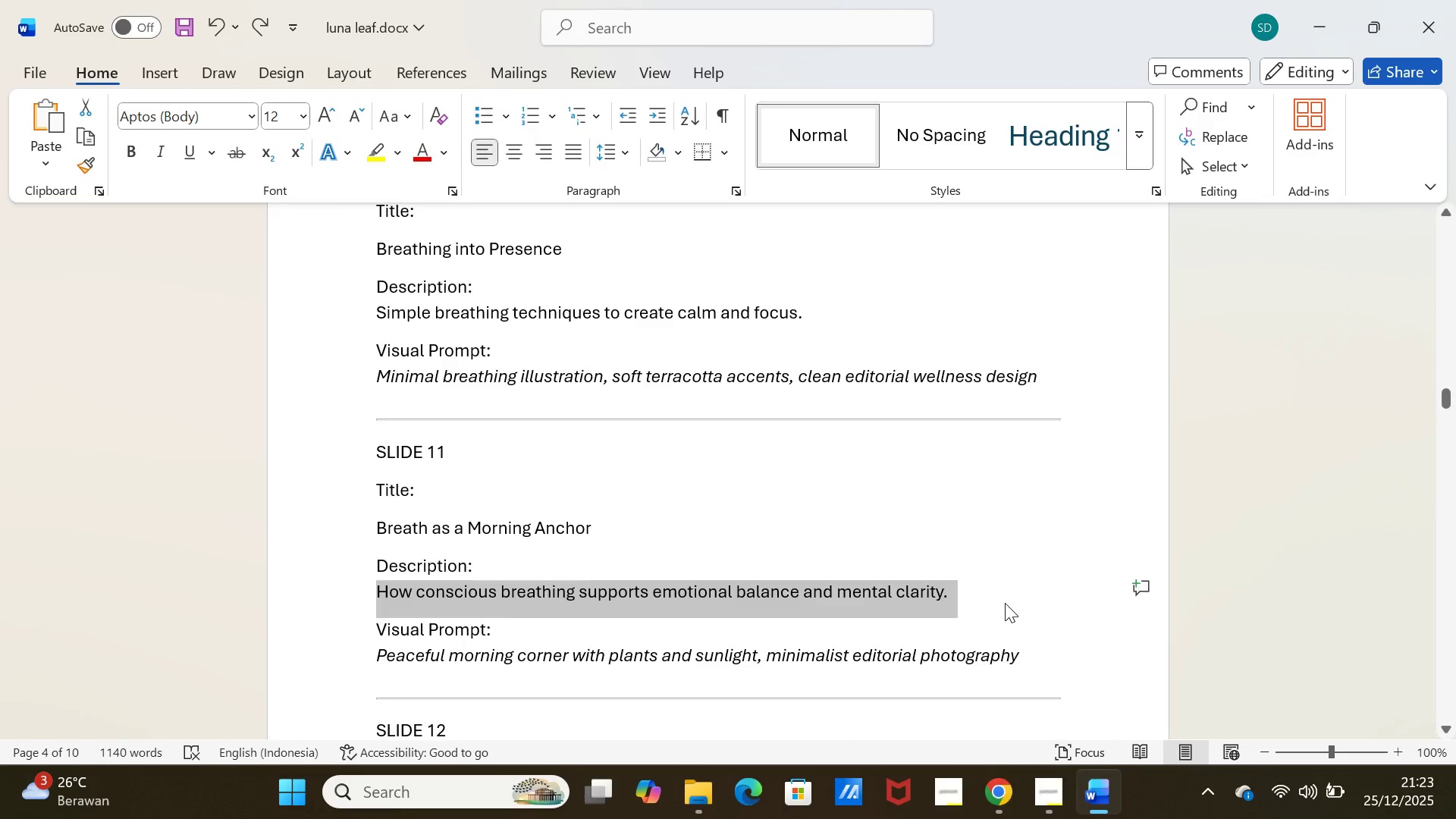 
key(Control+C)
 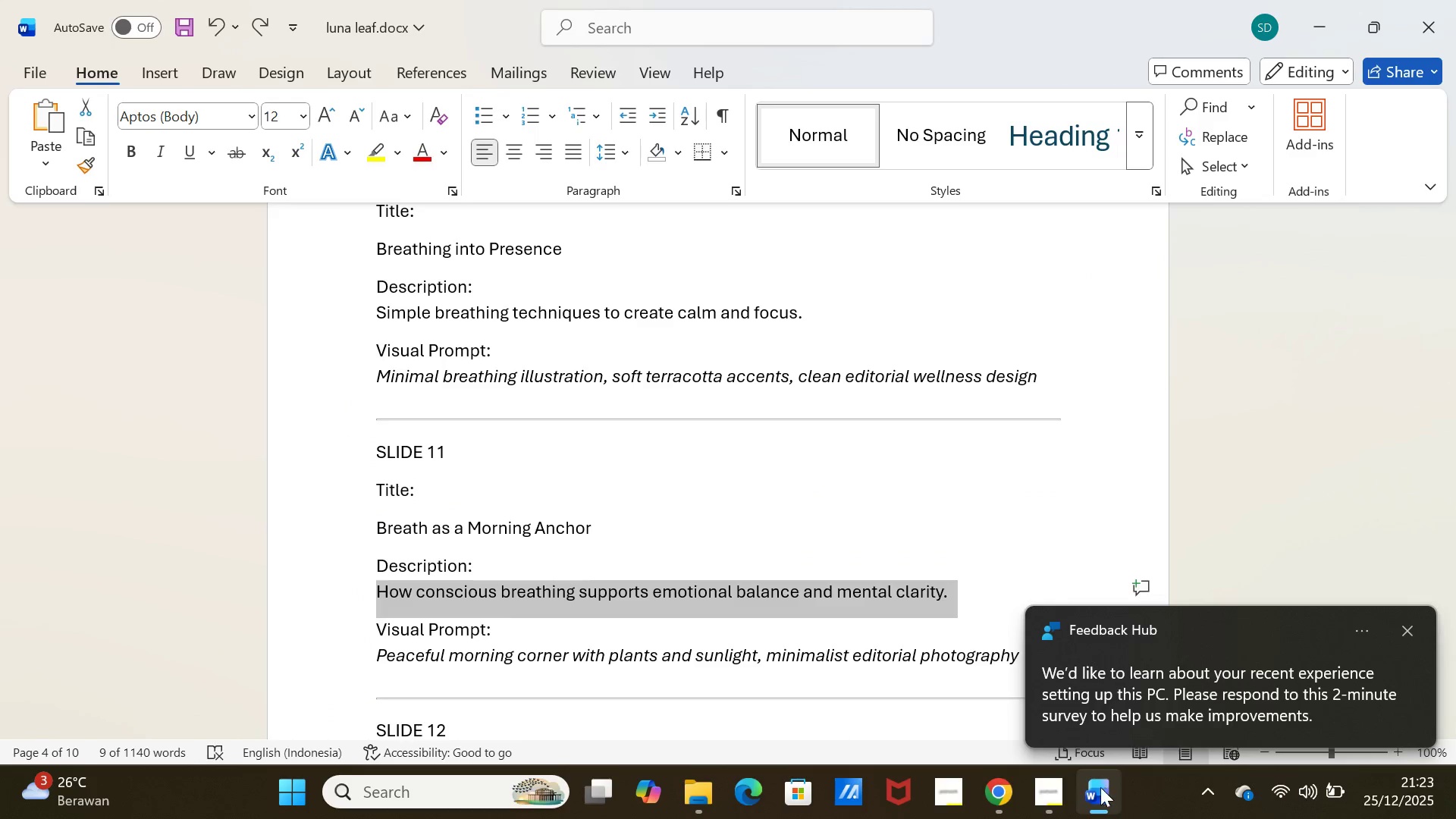 
left_click([1100, 787])
 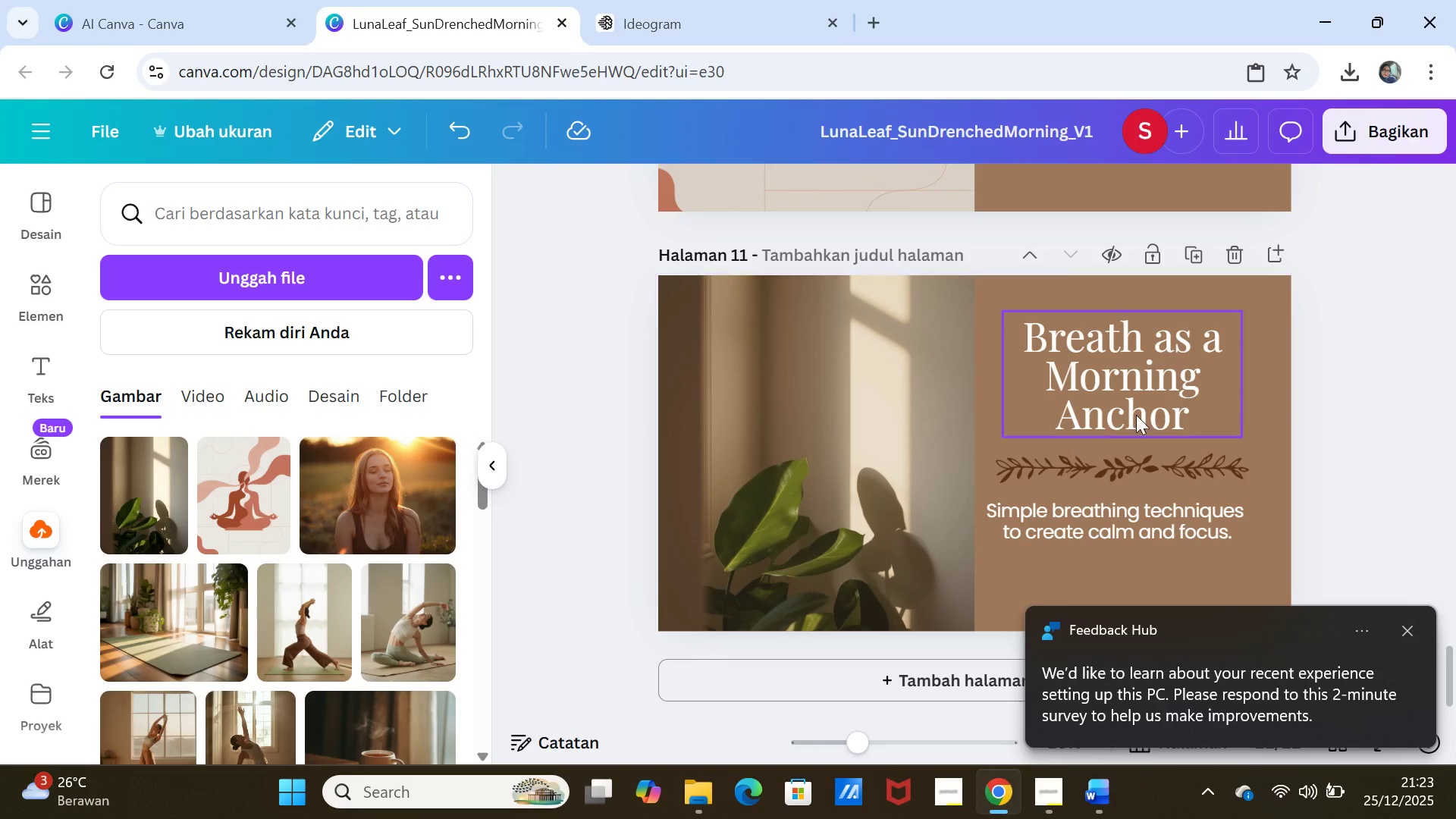 
double_click([1139, 349])
 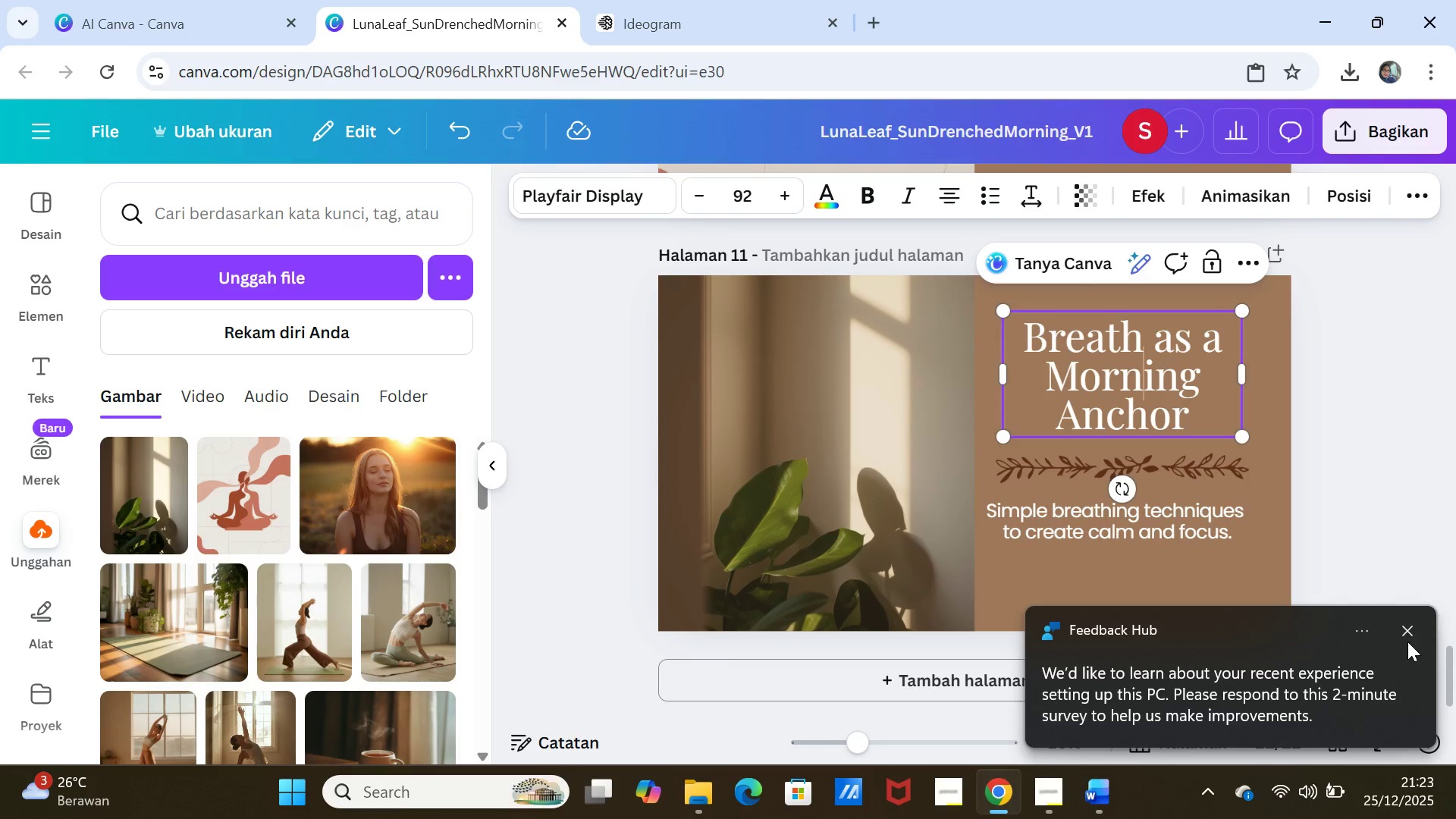 
left_click([1407, 635])
 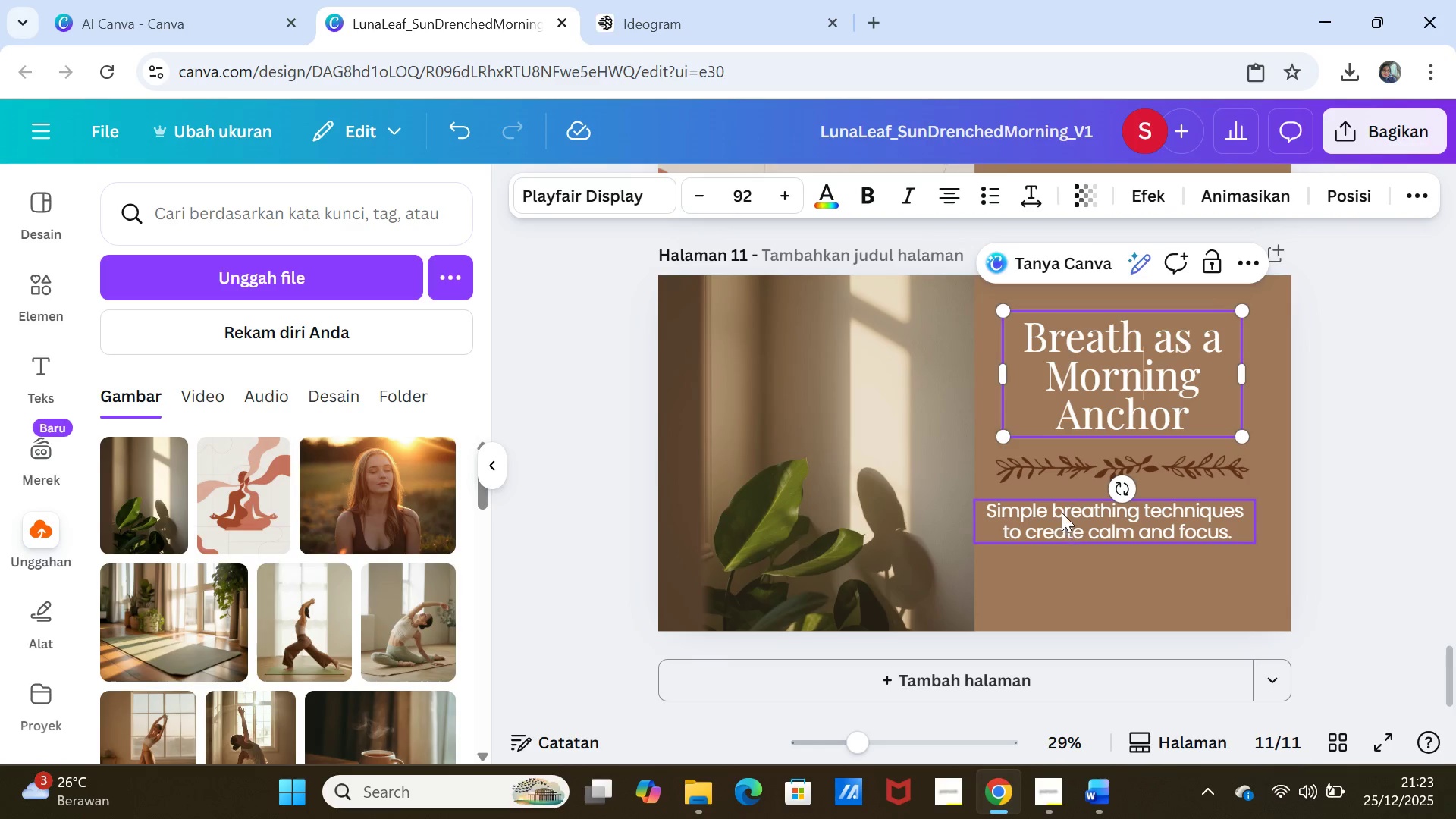 
double_click([1062, 508])
 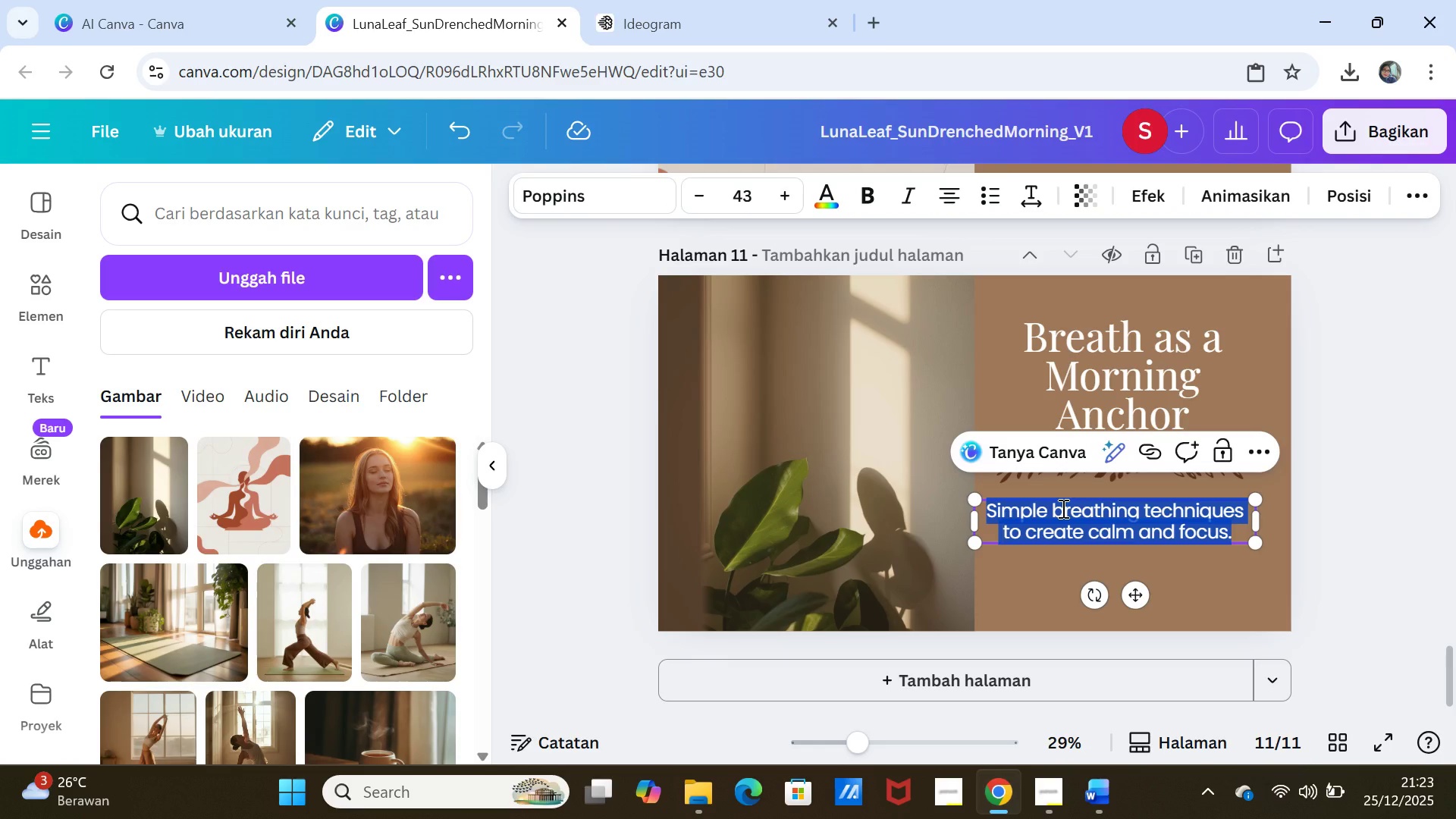 
key(Control+V)
 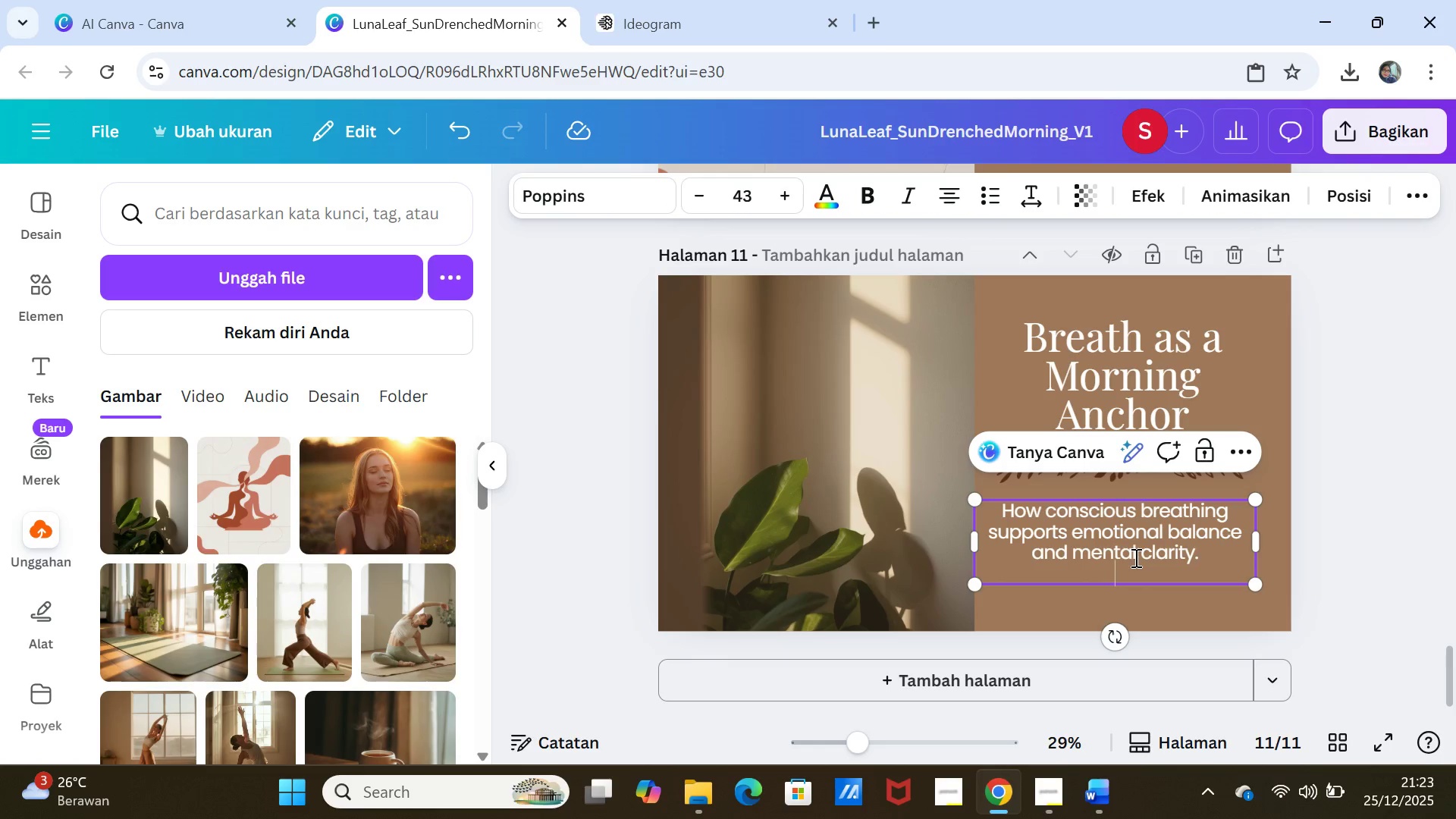 
key(Backspace)
 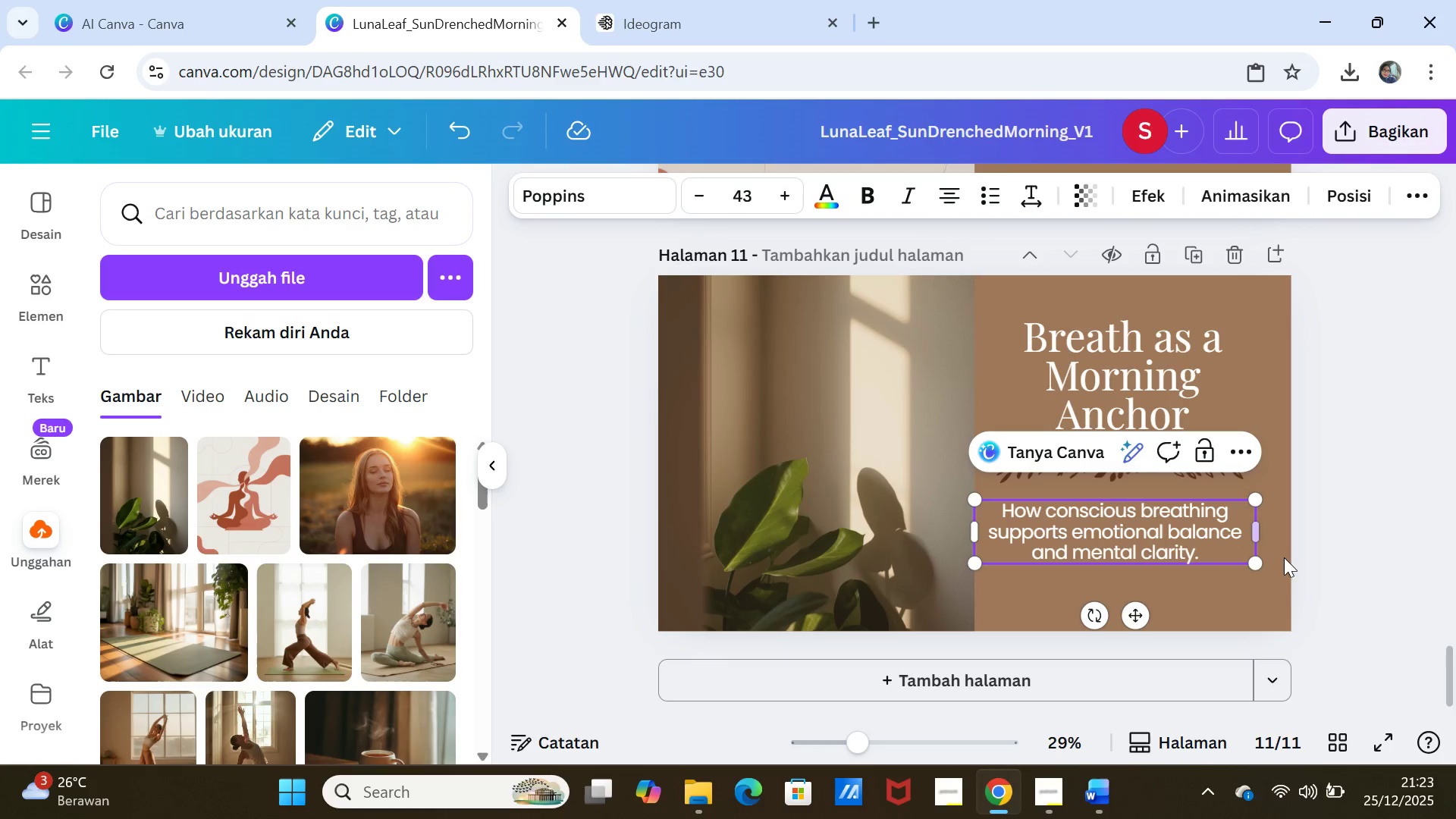 
left_click([1350, 563])
 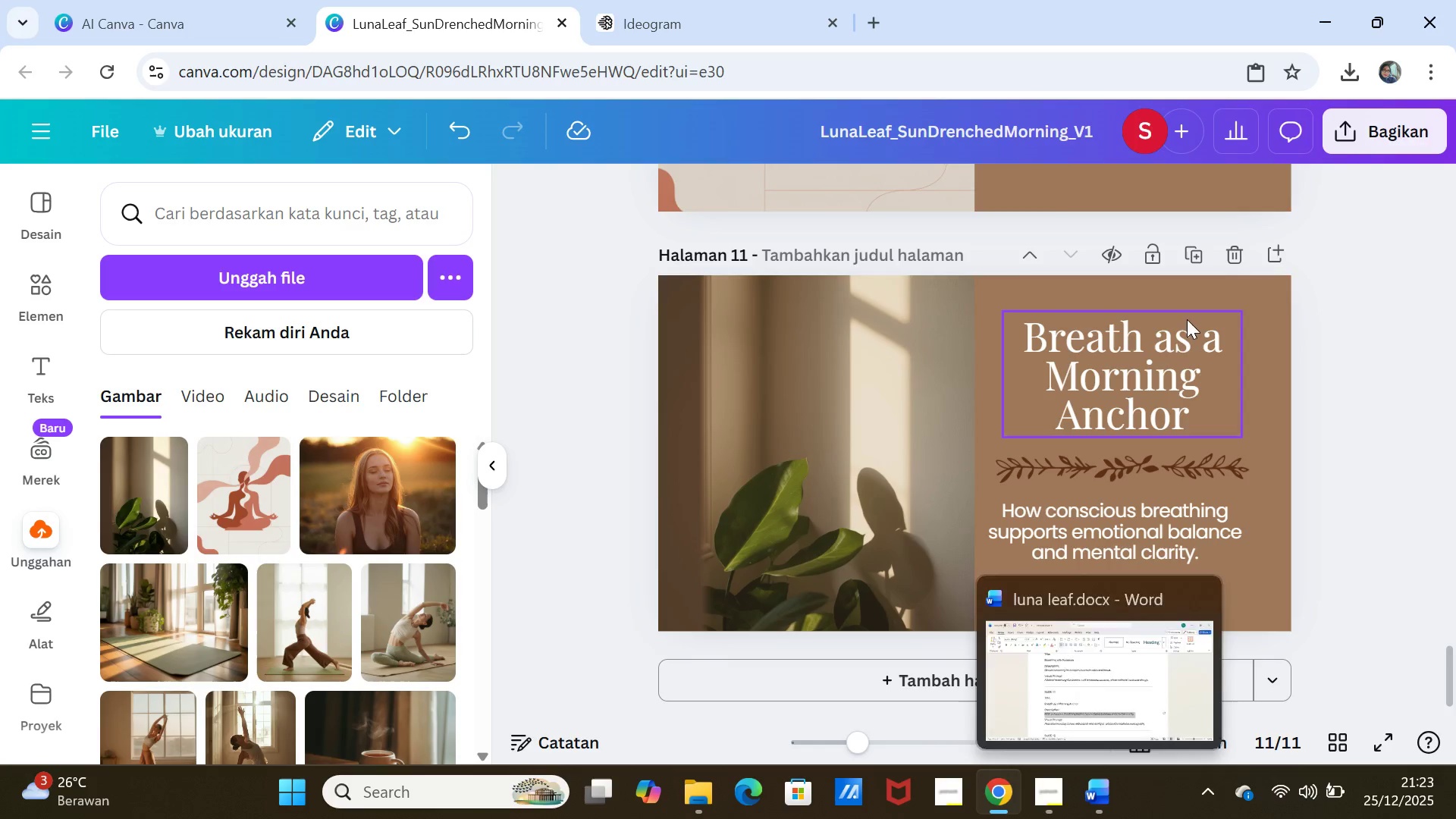 
wait(9.41)
 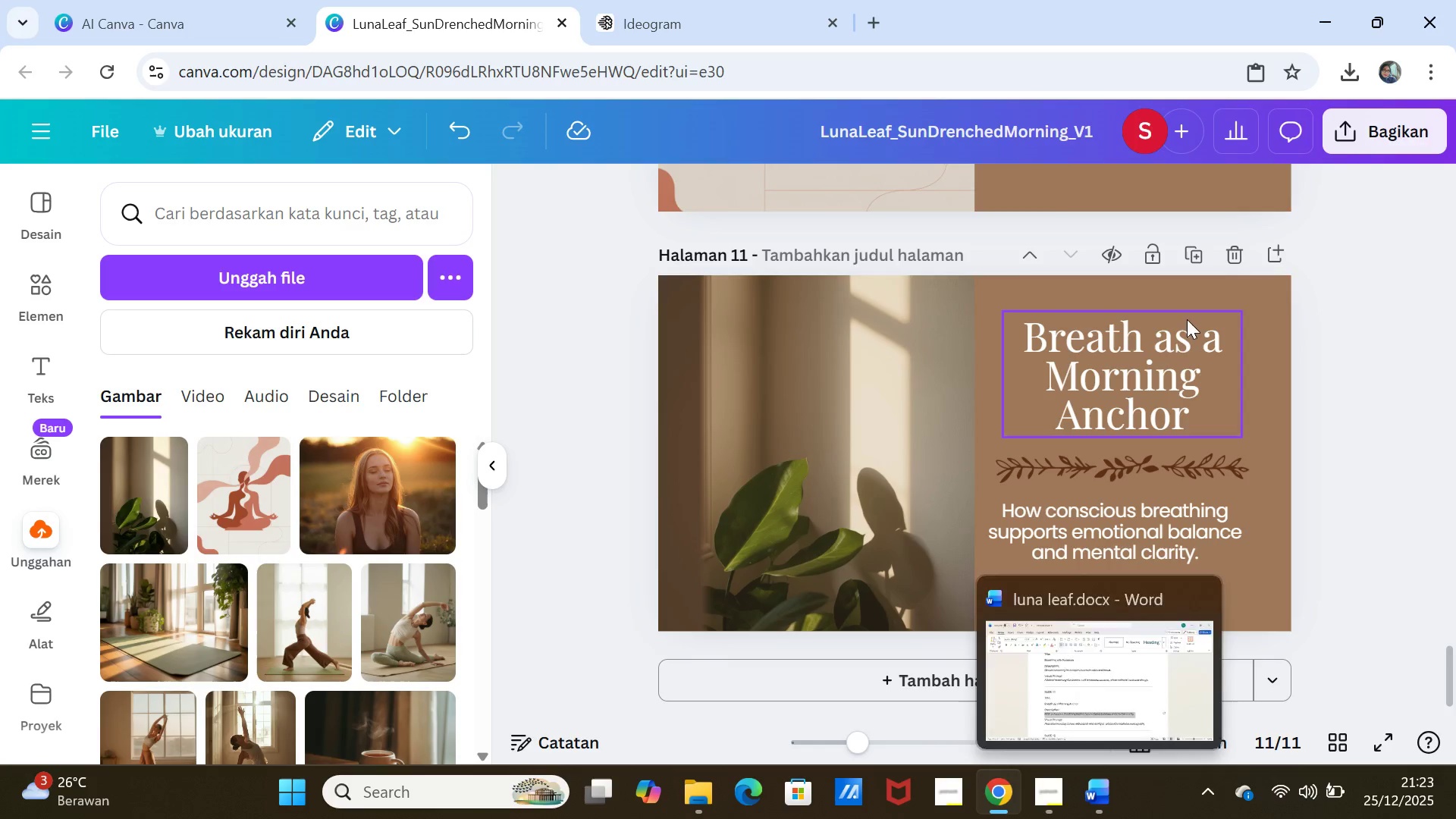 
left_click([1188, 252])
 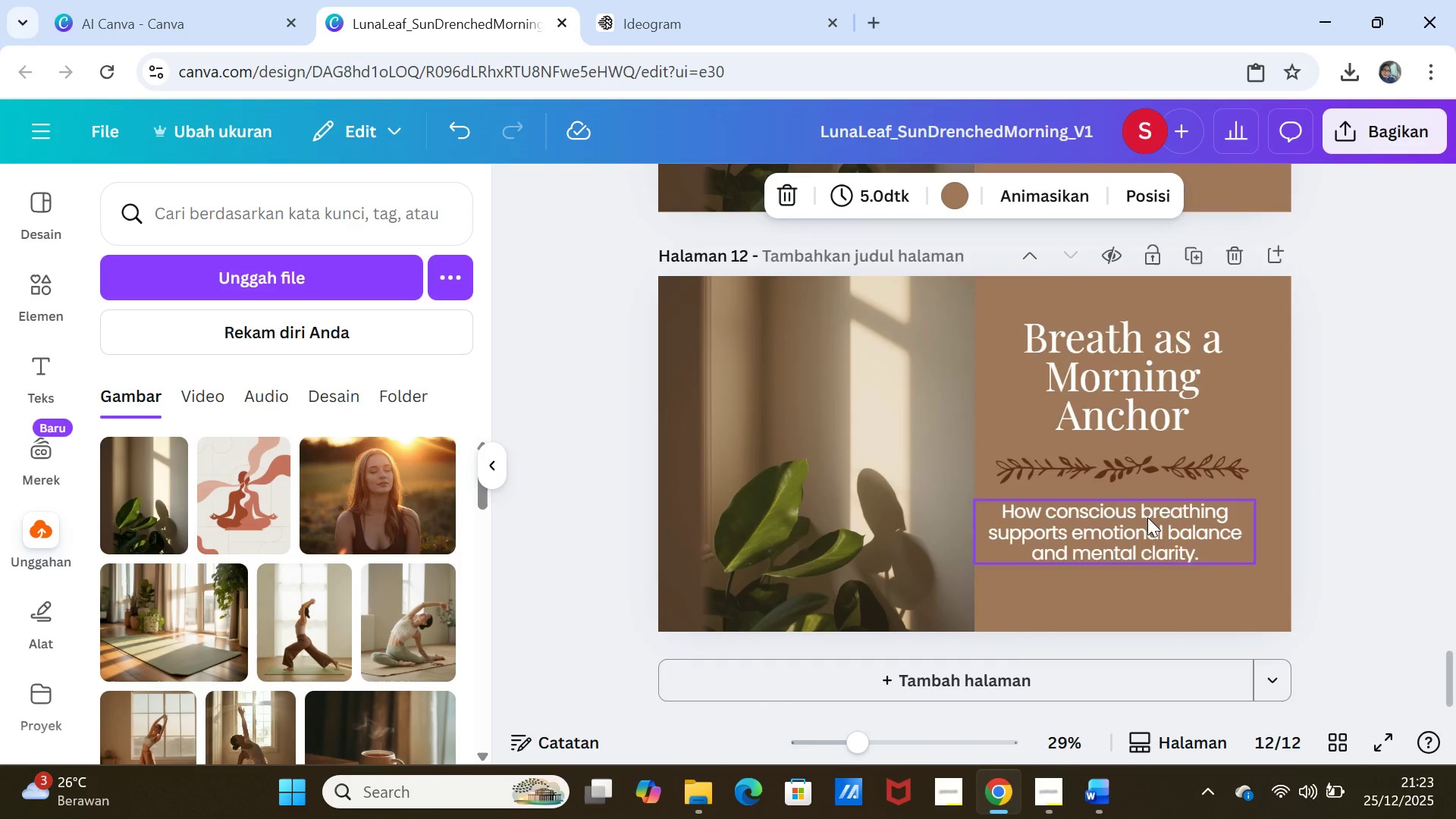 
scroll: coordinate [1149, 526], scroll_direction: up, amount: 3.0
 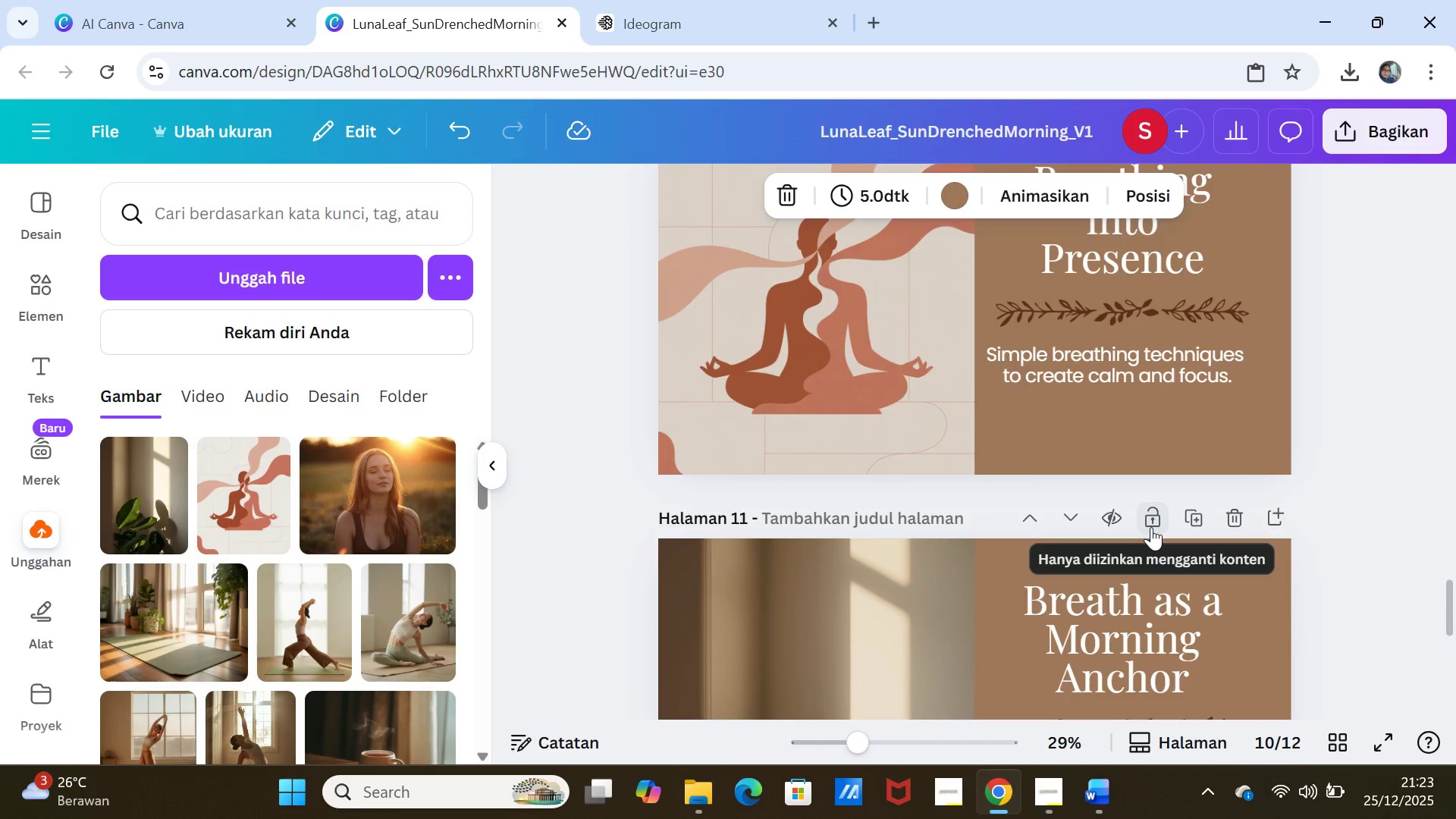 
scroll: coordinate [1151, 527], scroll_direction: down, amount: 7.0
 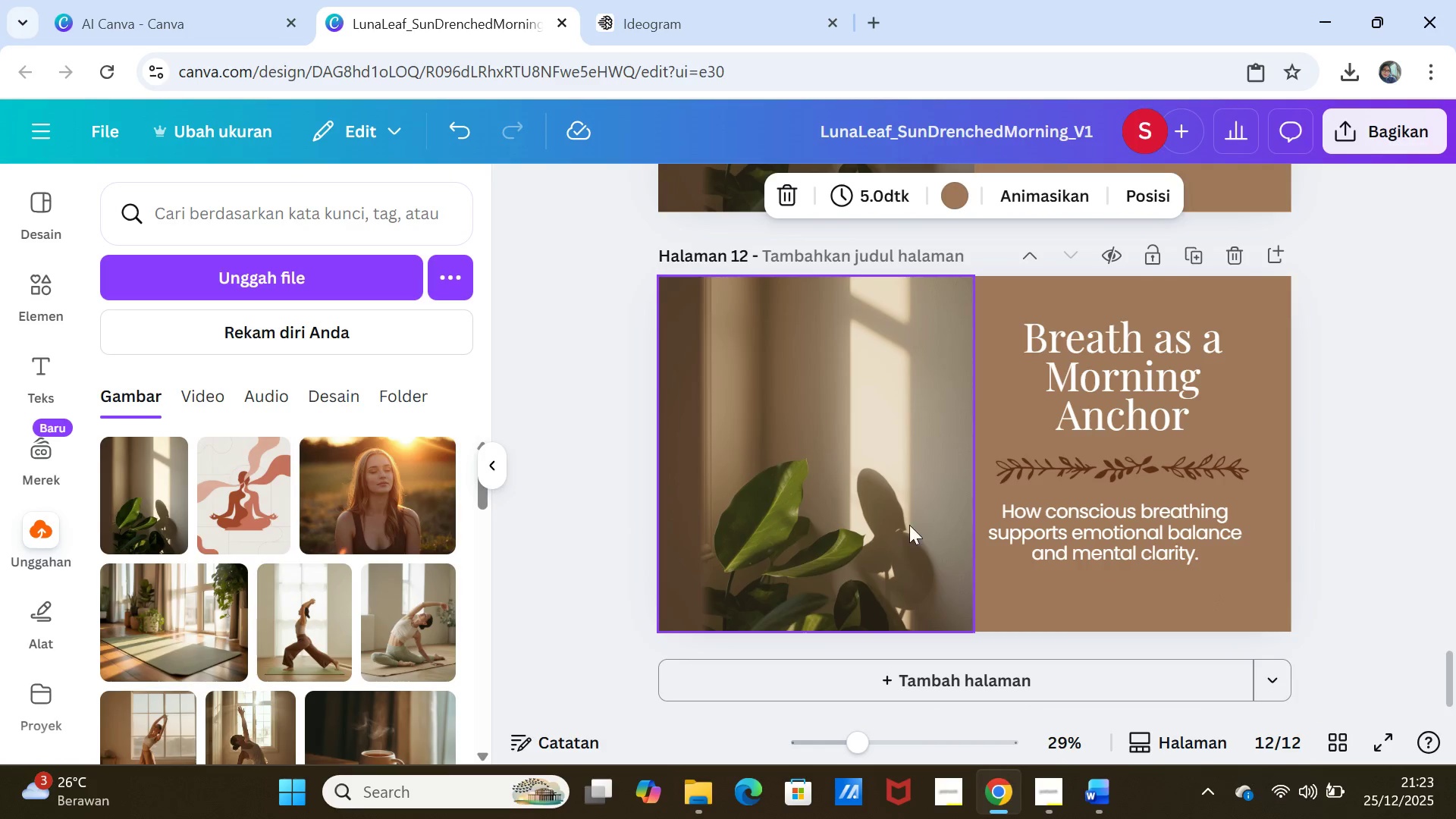 
left_click([902, 525])
 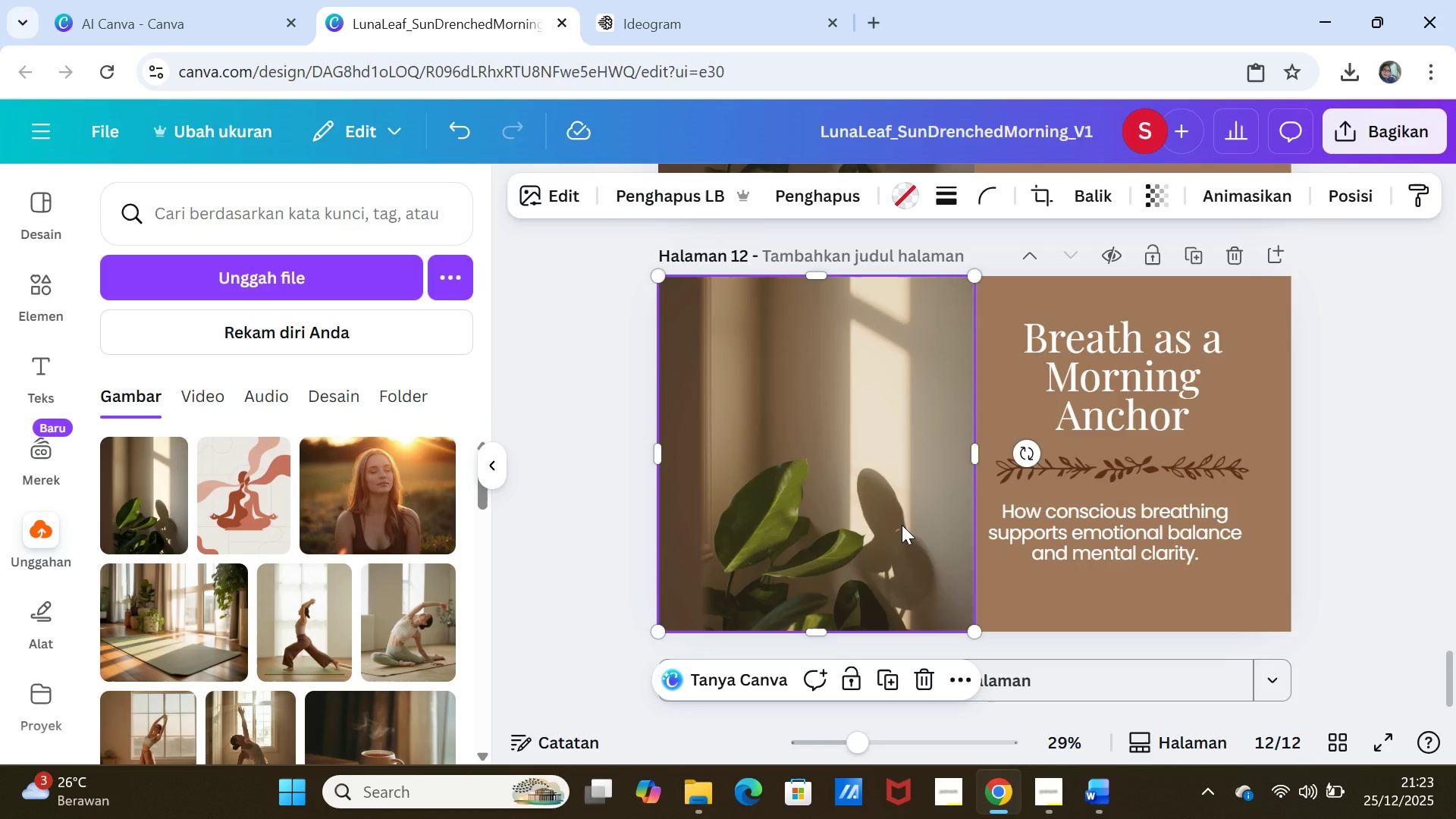 
key(Delete)
 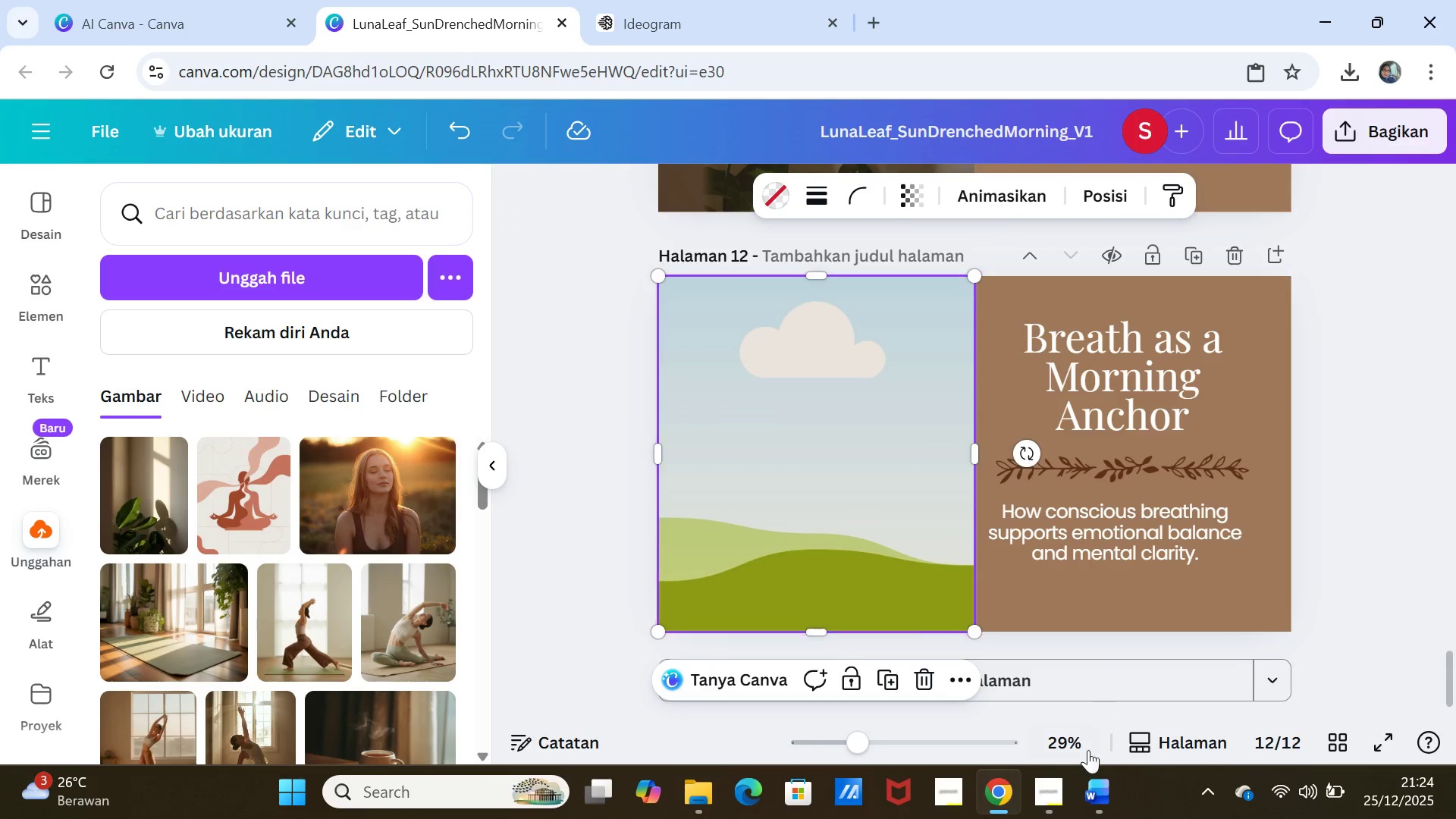 
left_click([1090, 789])
 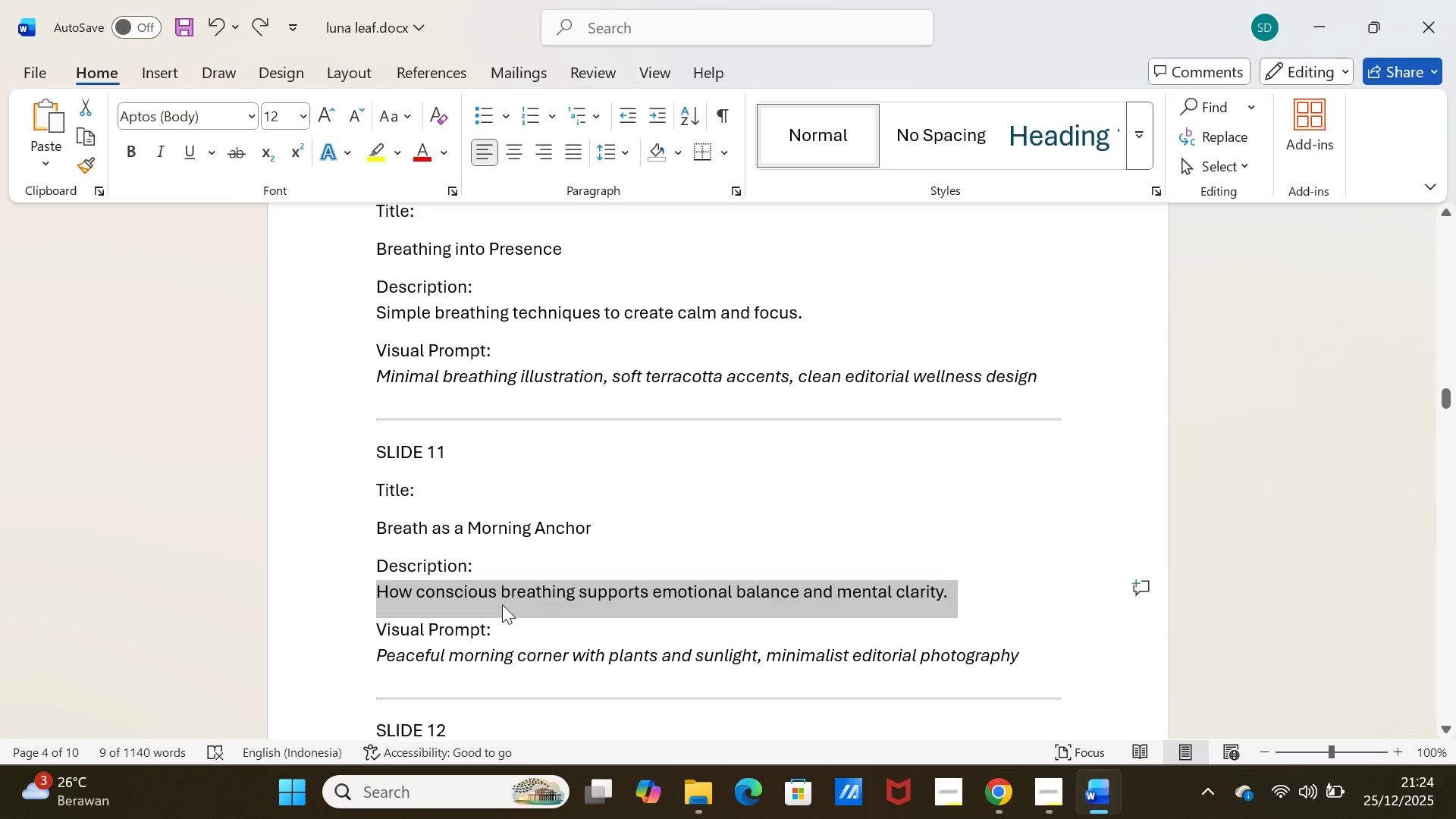 
scroll: coordinate [486, 613], scroll_direction: down, amount: 12.0
 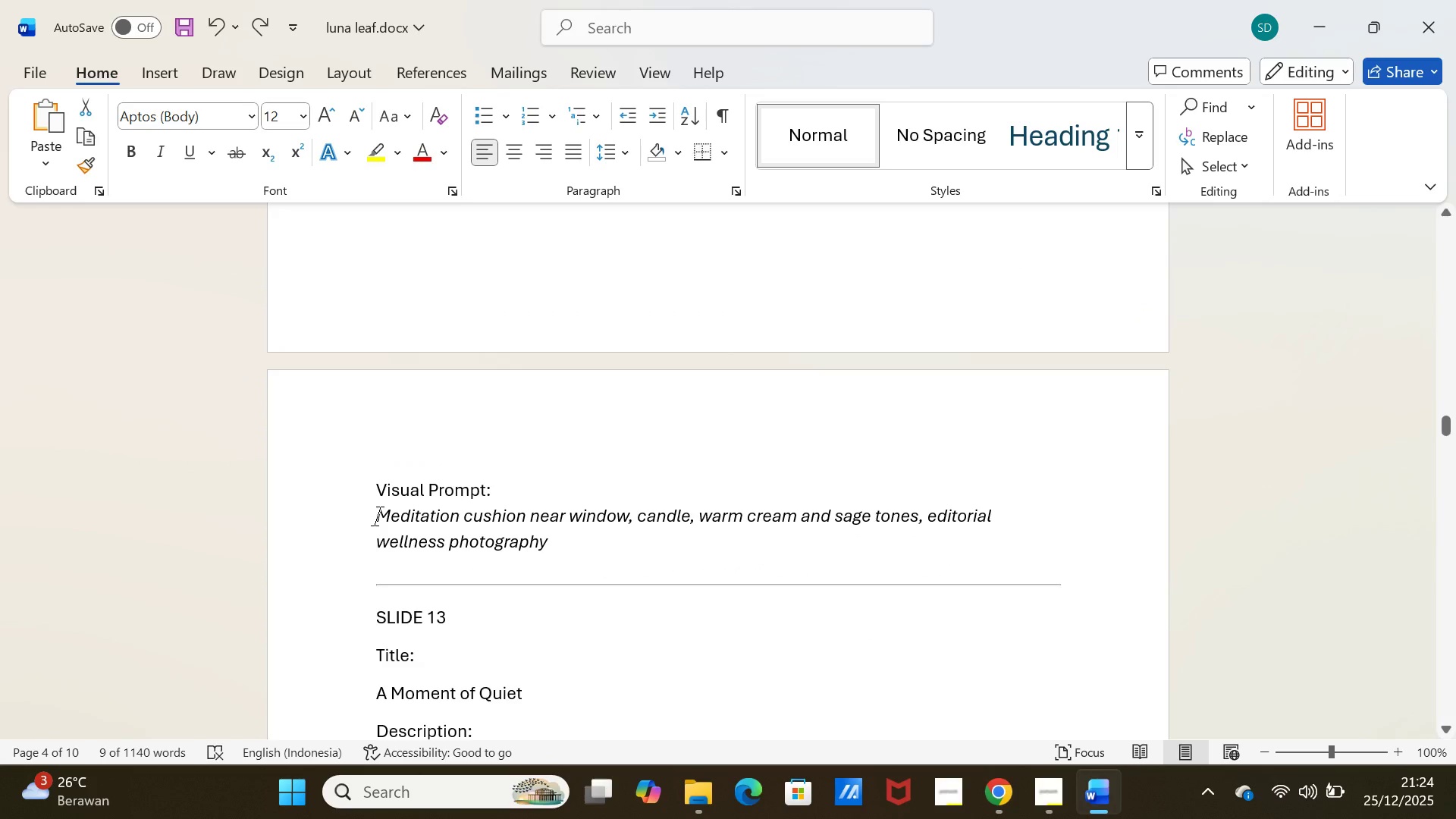 
left_click_drag(start_coordinate=[377, 516], to_coordinate=[1017, 536])
 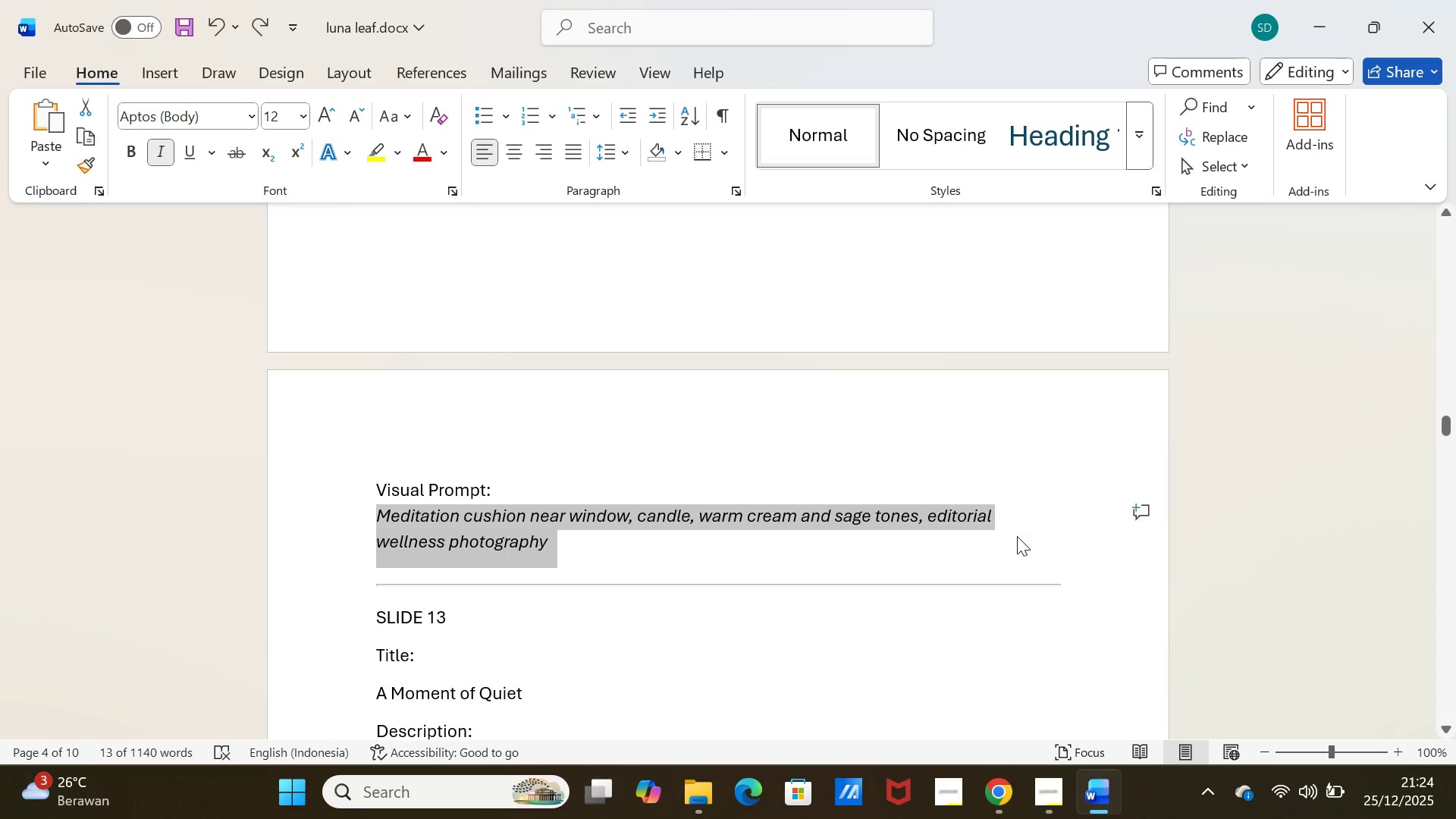 
key(Control+C)
 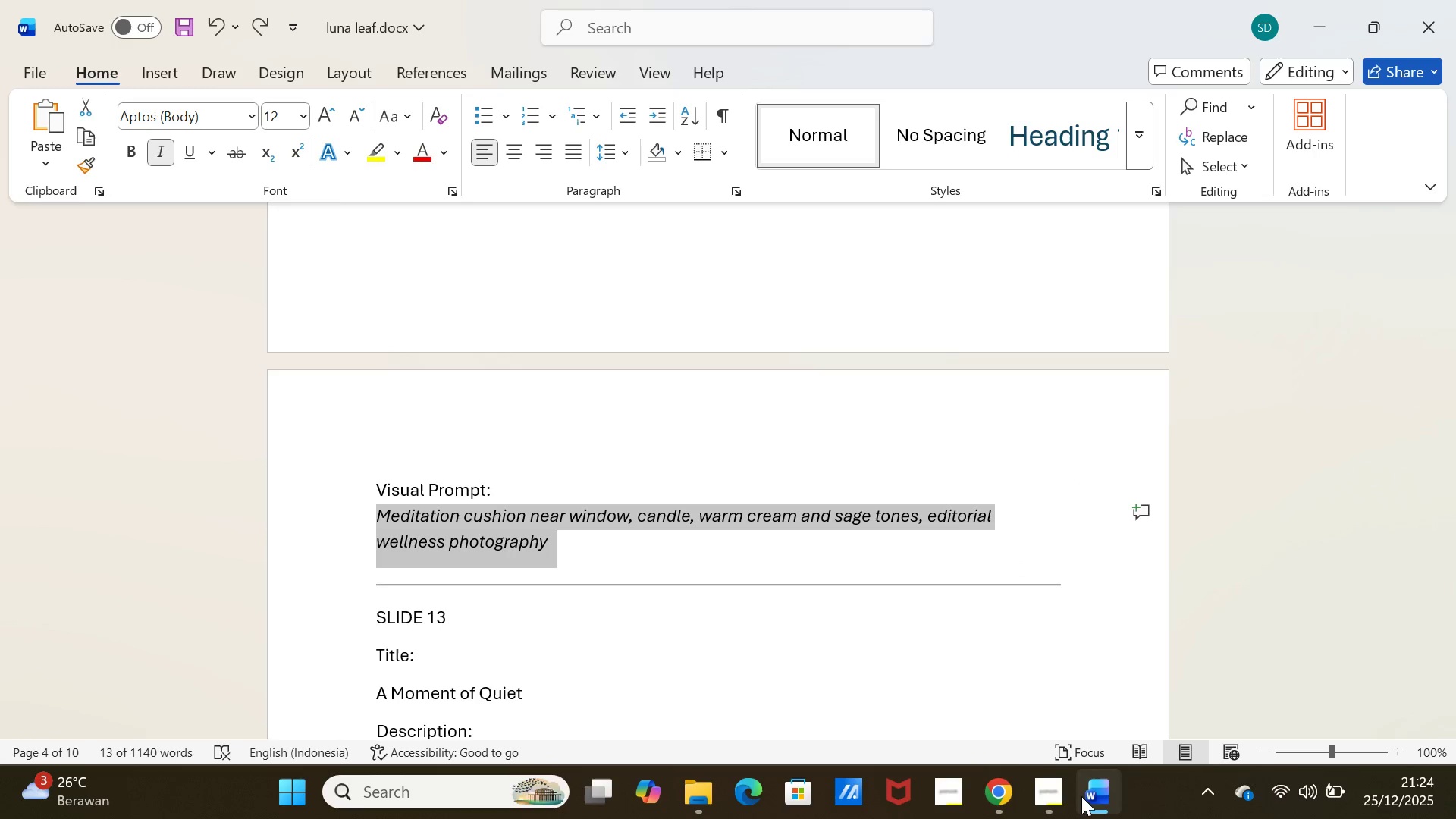 
left_click([1087, 790])
 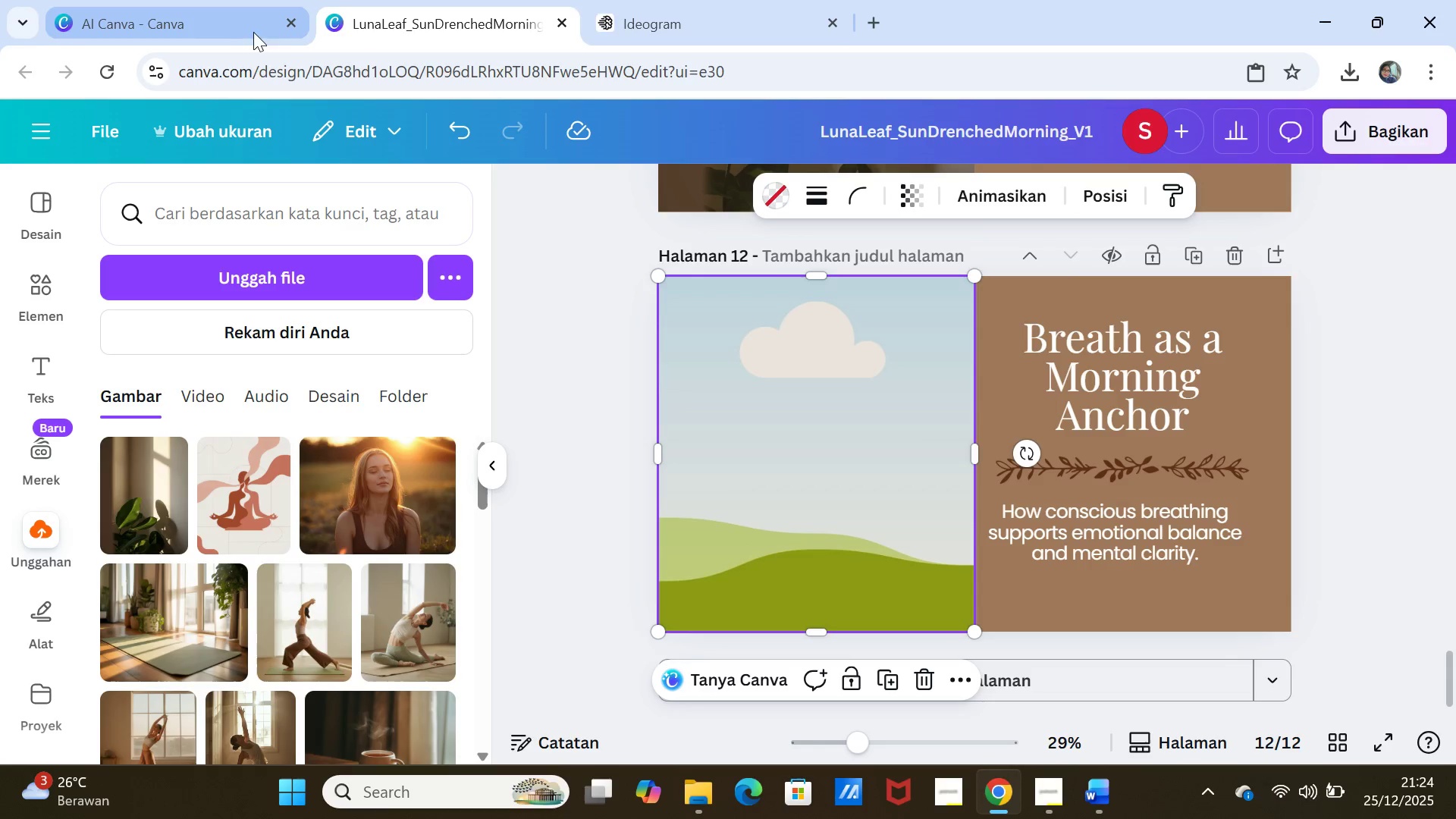 
left_click([248, 9])
 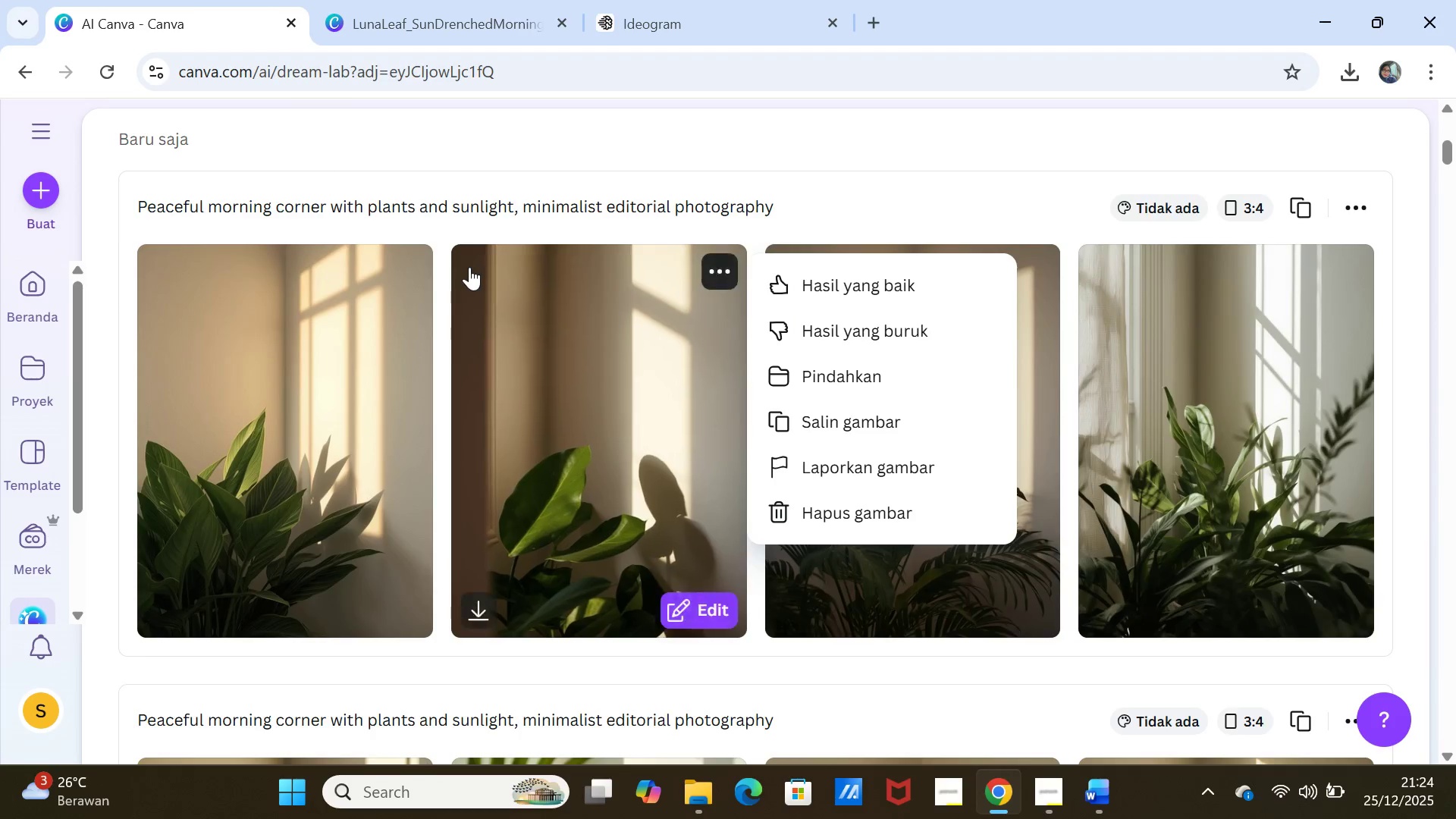 
scroll: coordinate [469, 270], scroll_direction: up, amount: 8.0
 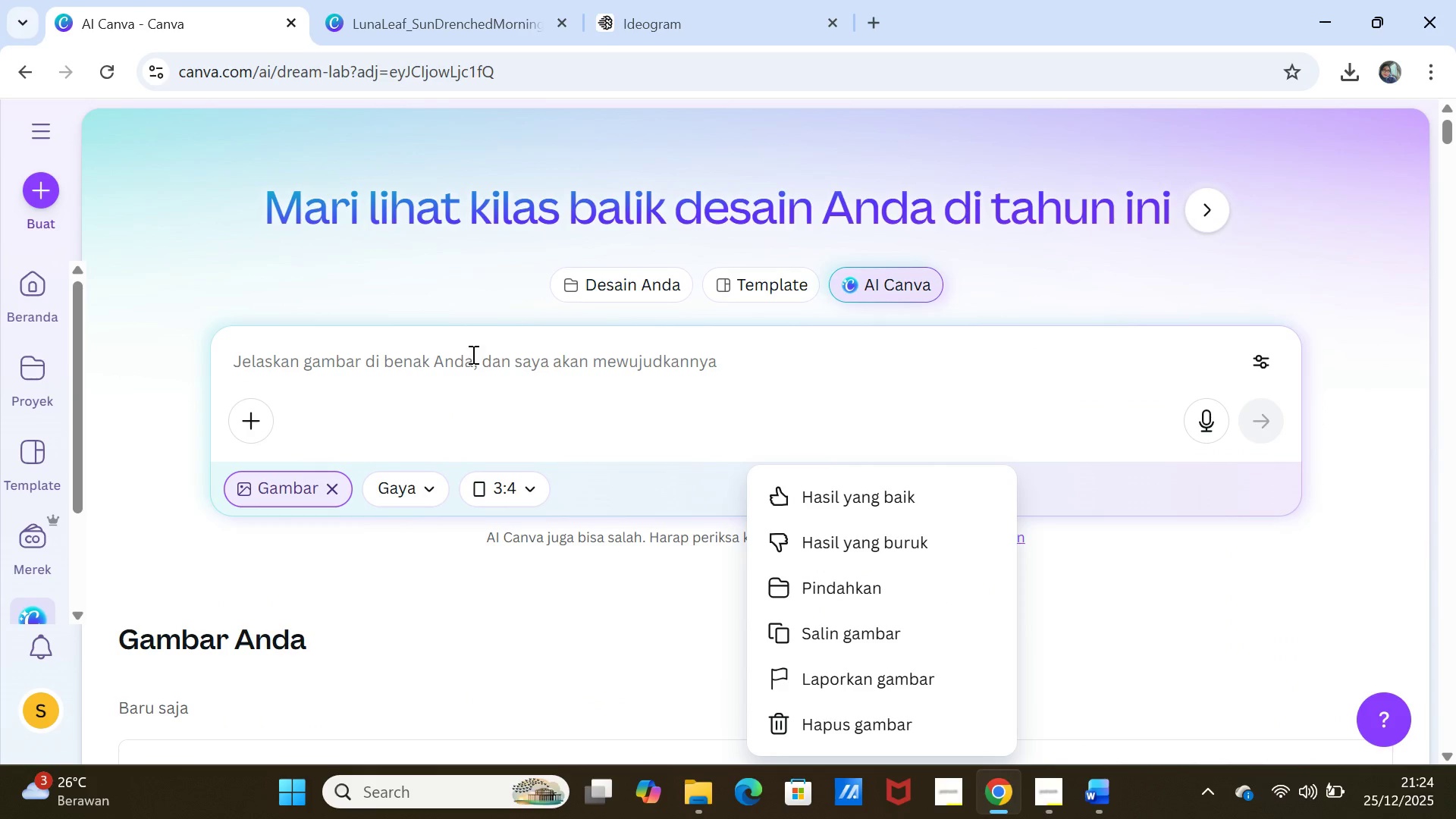 
left_click([472, 360])
 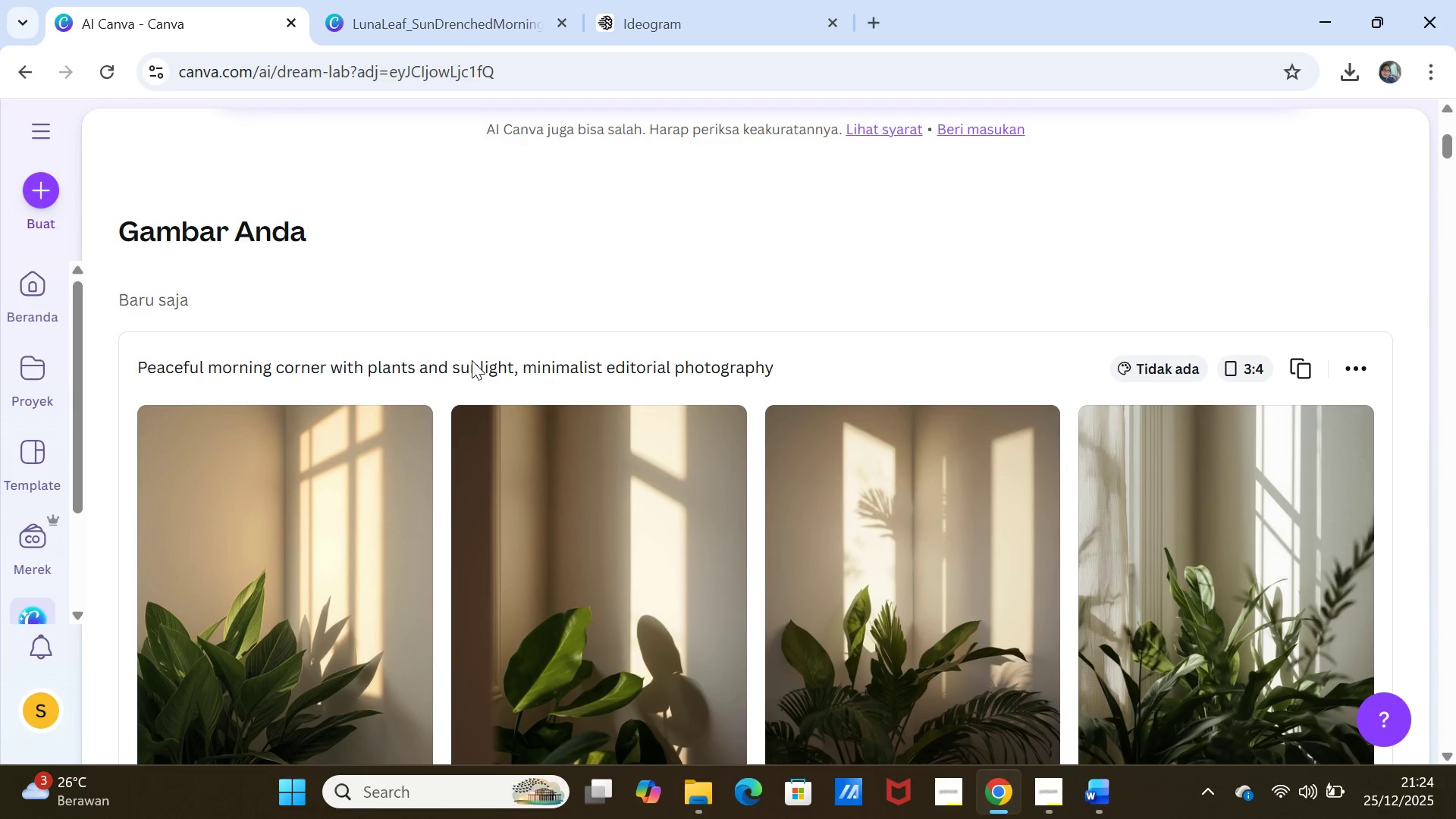 
key(Control+V)
 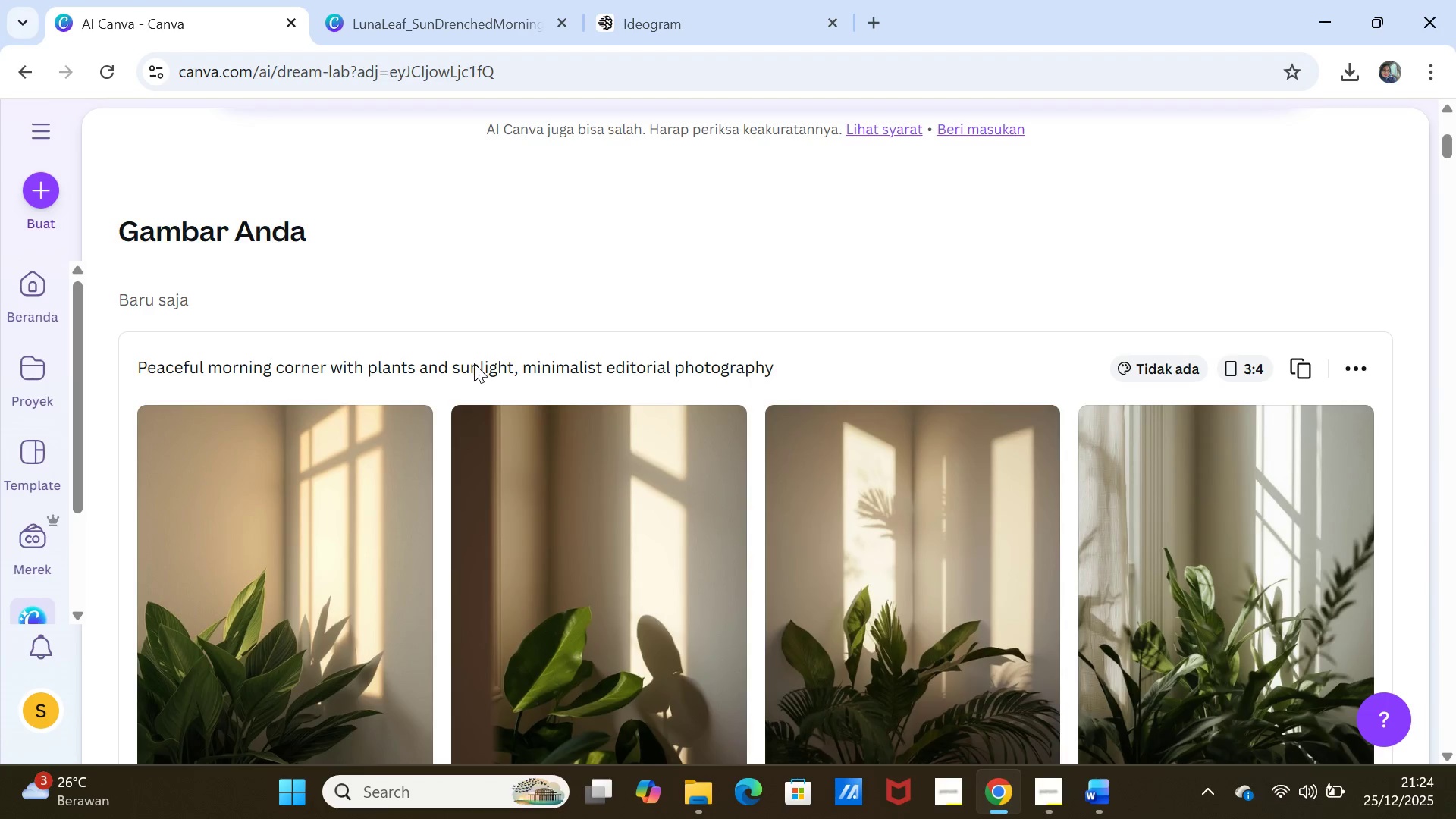 
scroll: coordinate [494, 426], scroll_direction: up, amount: 5.0
 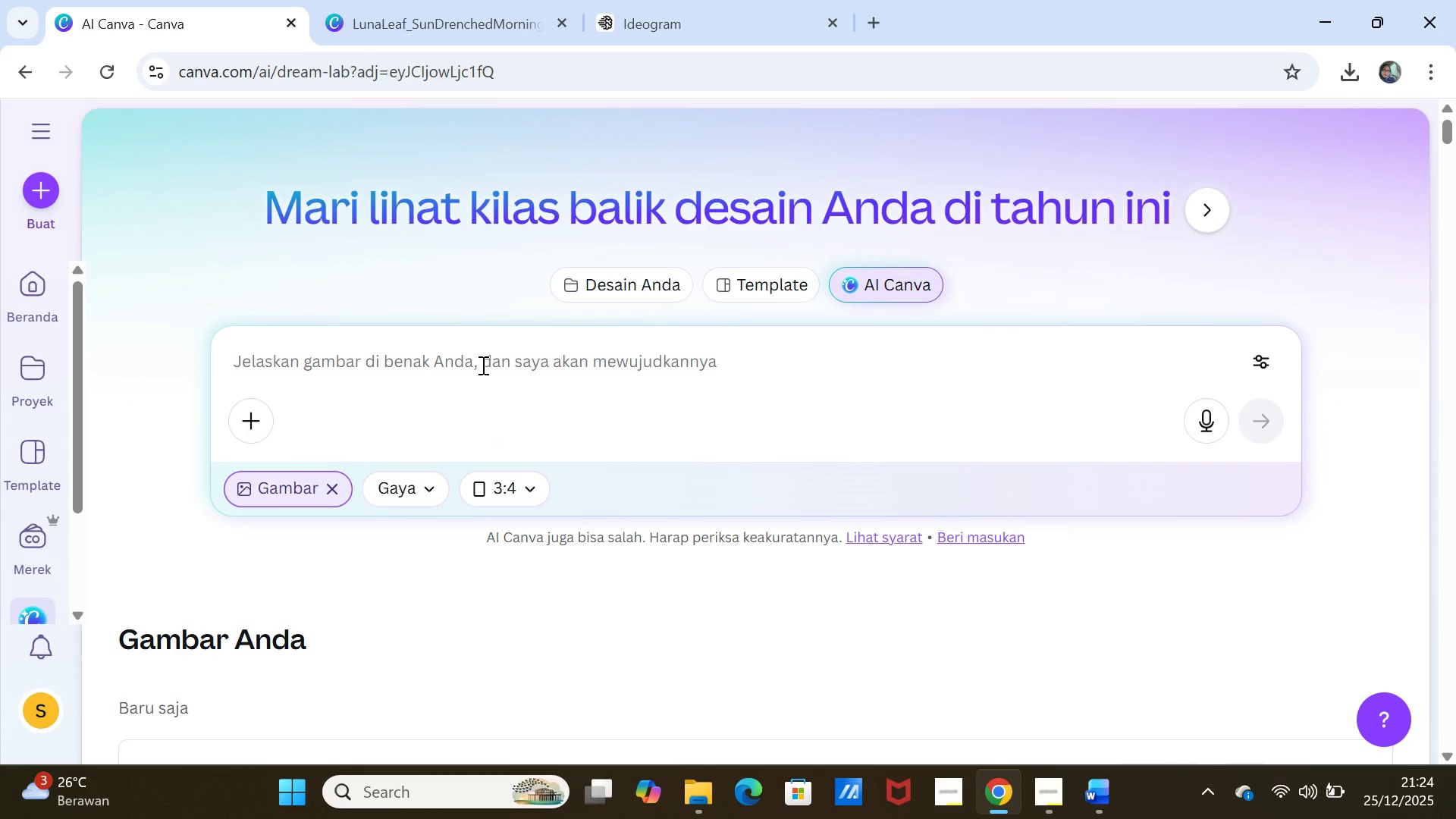 
left_click([482, 365])
 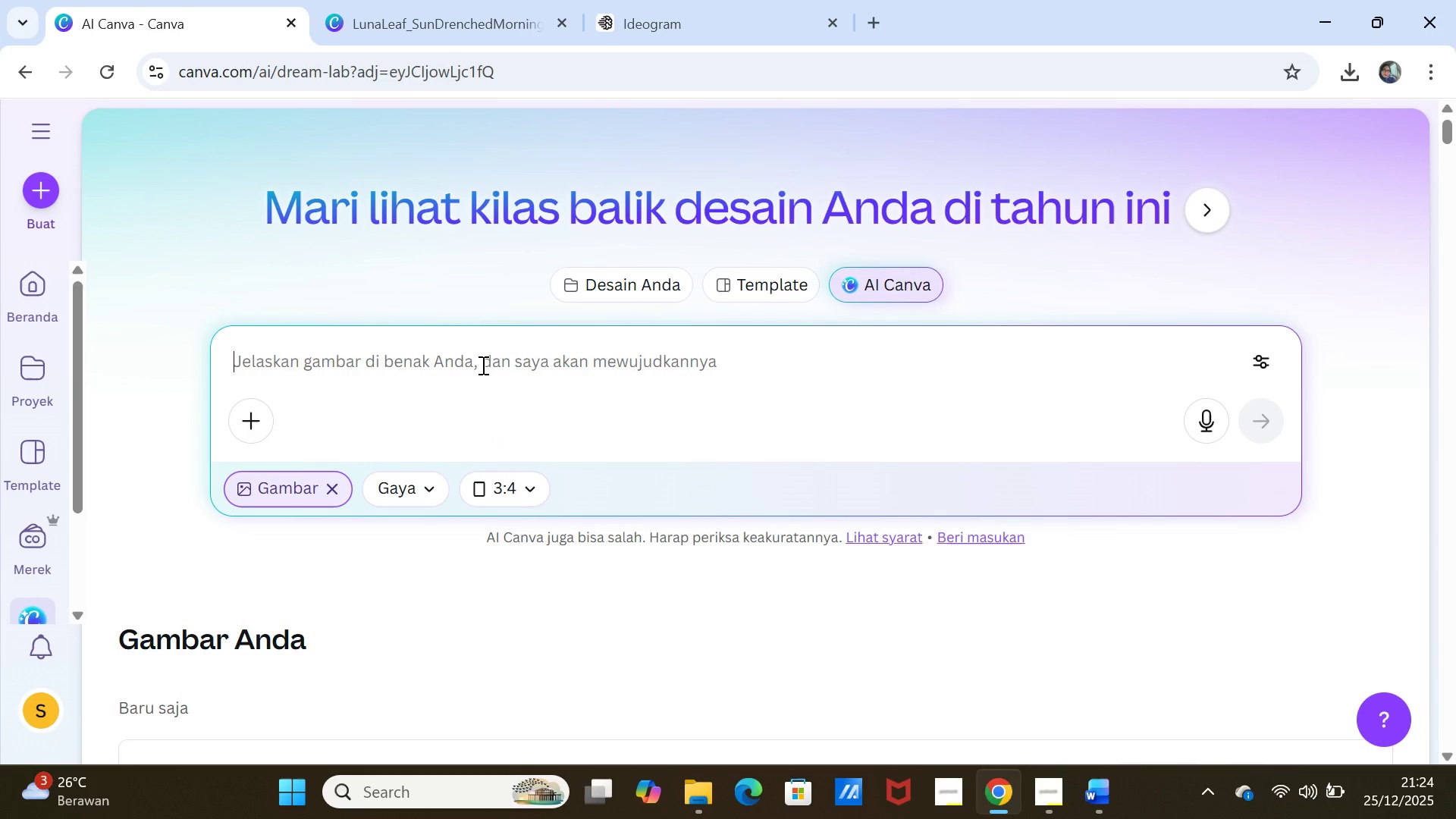 
key(Control+V)
 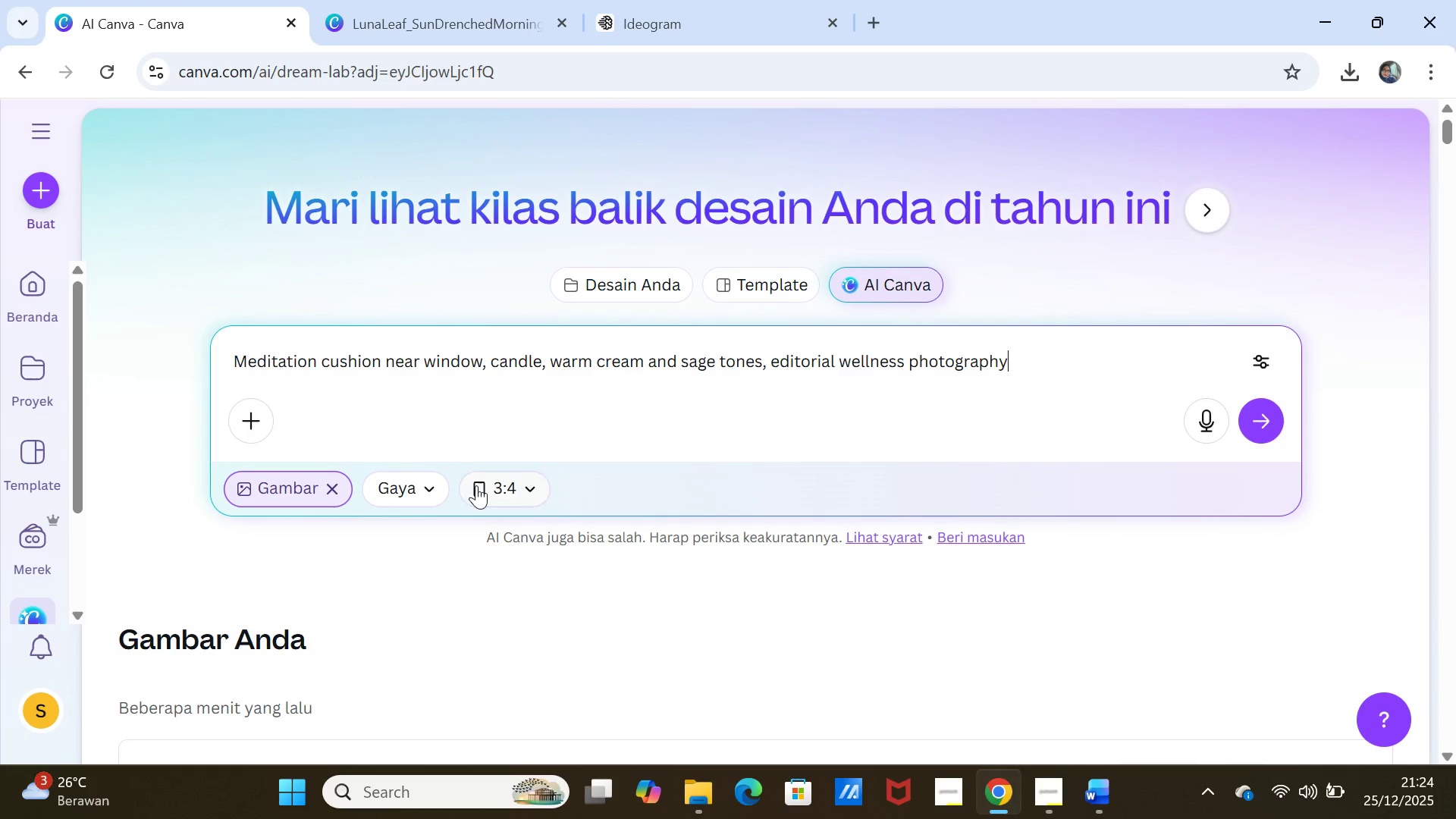 
left_click([478, 485])
 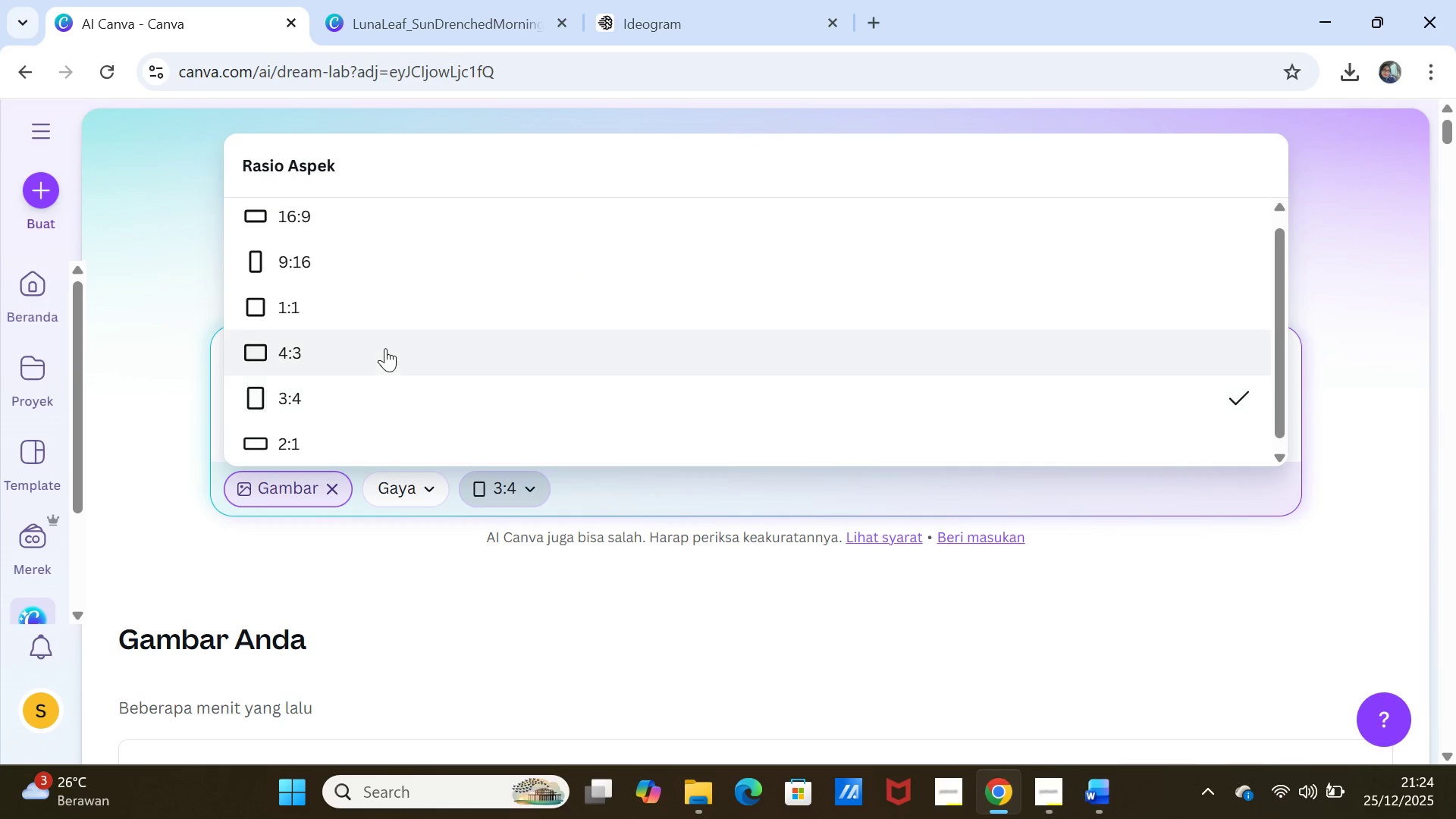 
left_click([385, 348])
 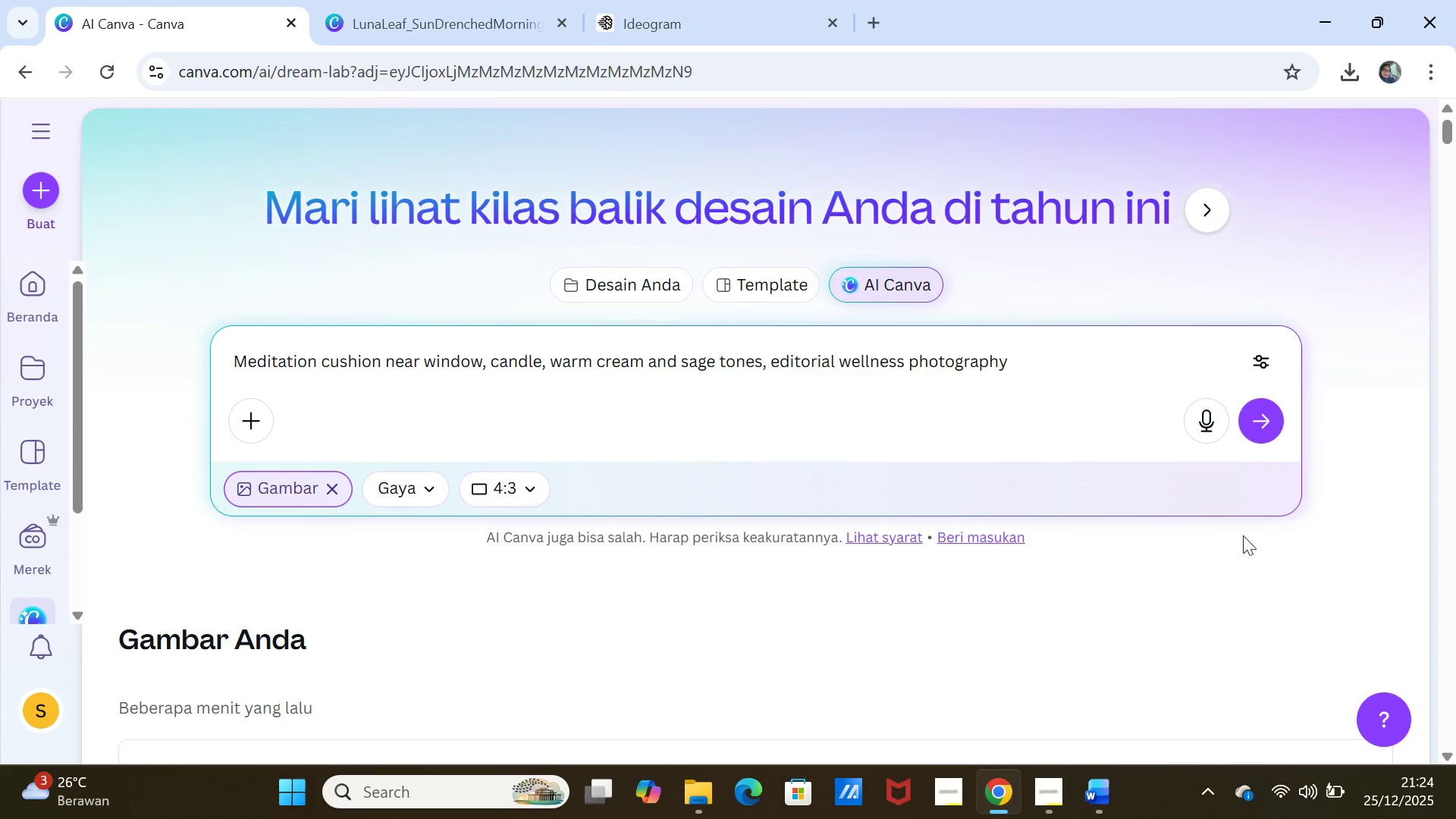 
left_click([1244, 543])
 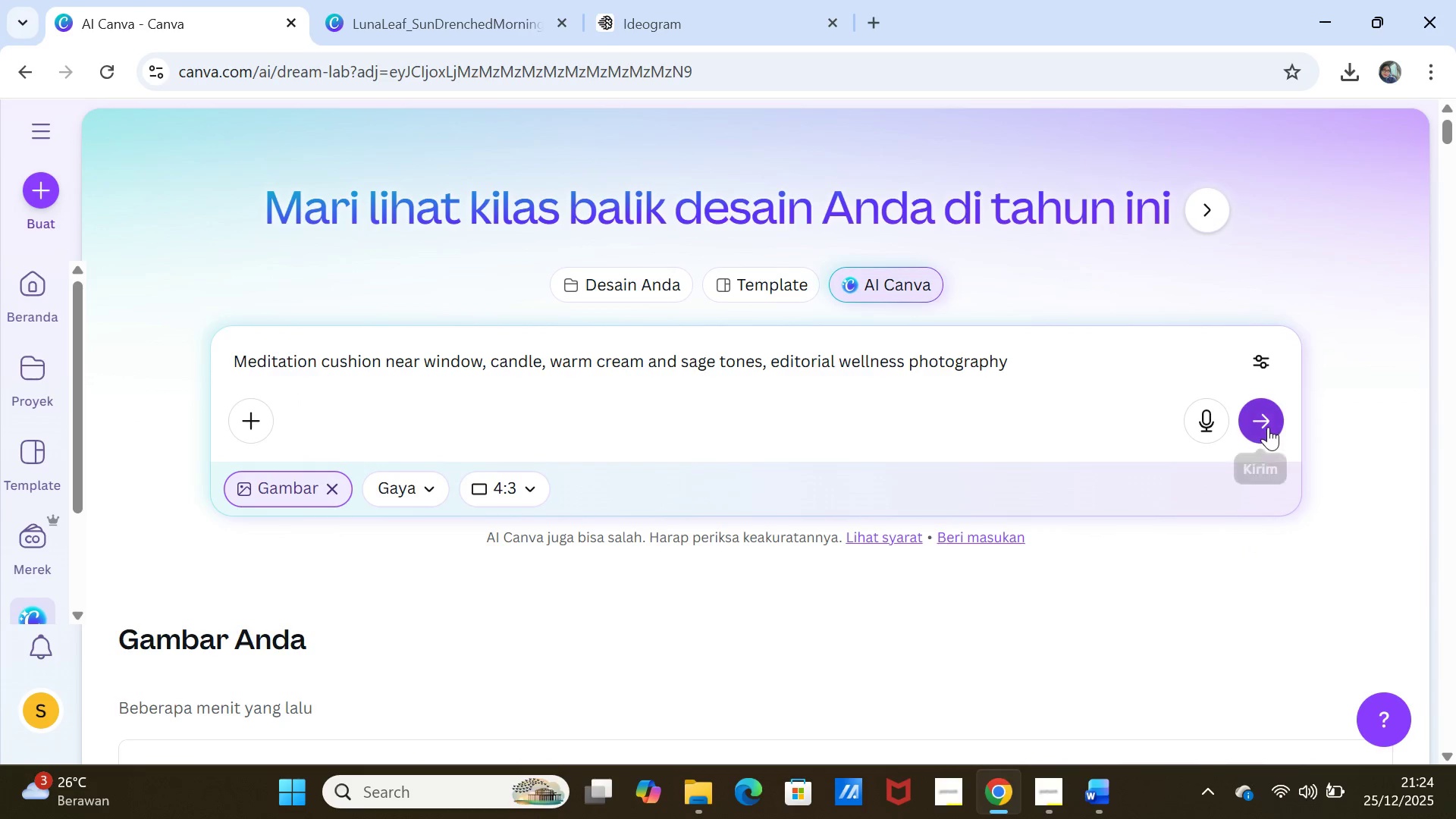 
left_click([1268, 427])
 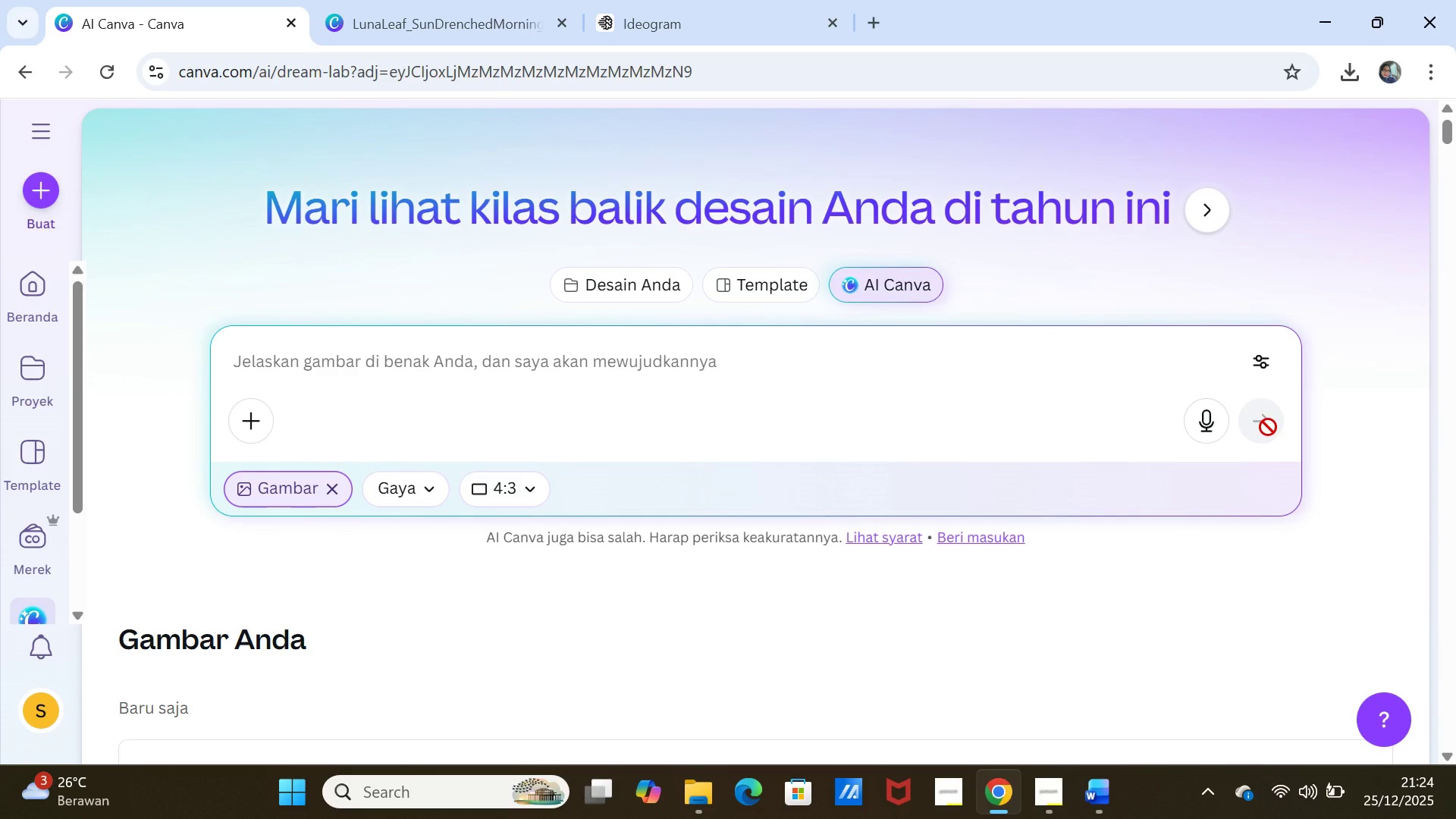 
wait(5.8)
 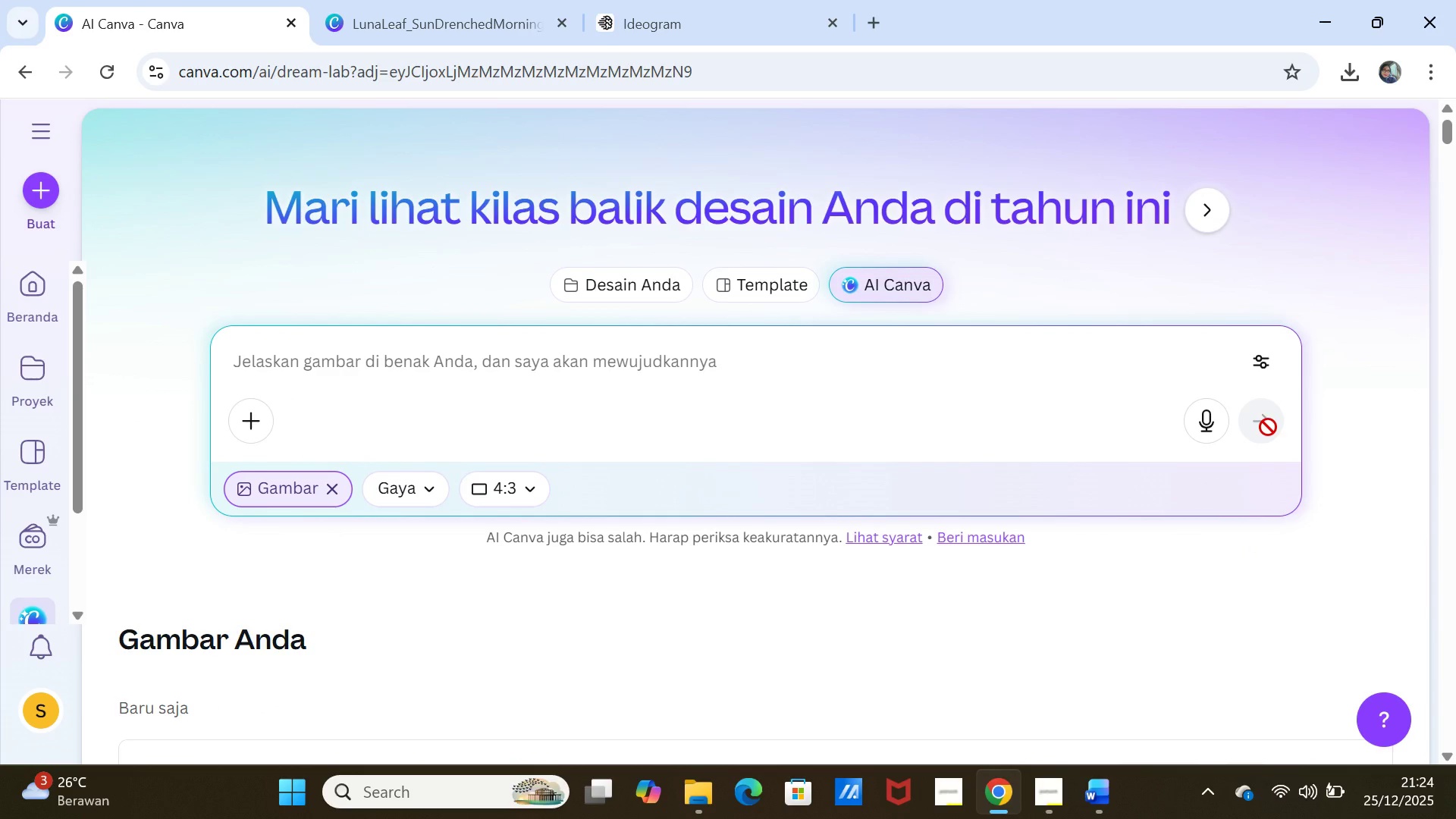 
scroll: coordinate [1133, 572], scroll_direction: down, amount: 4.0
 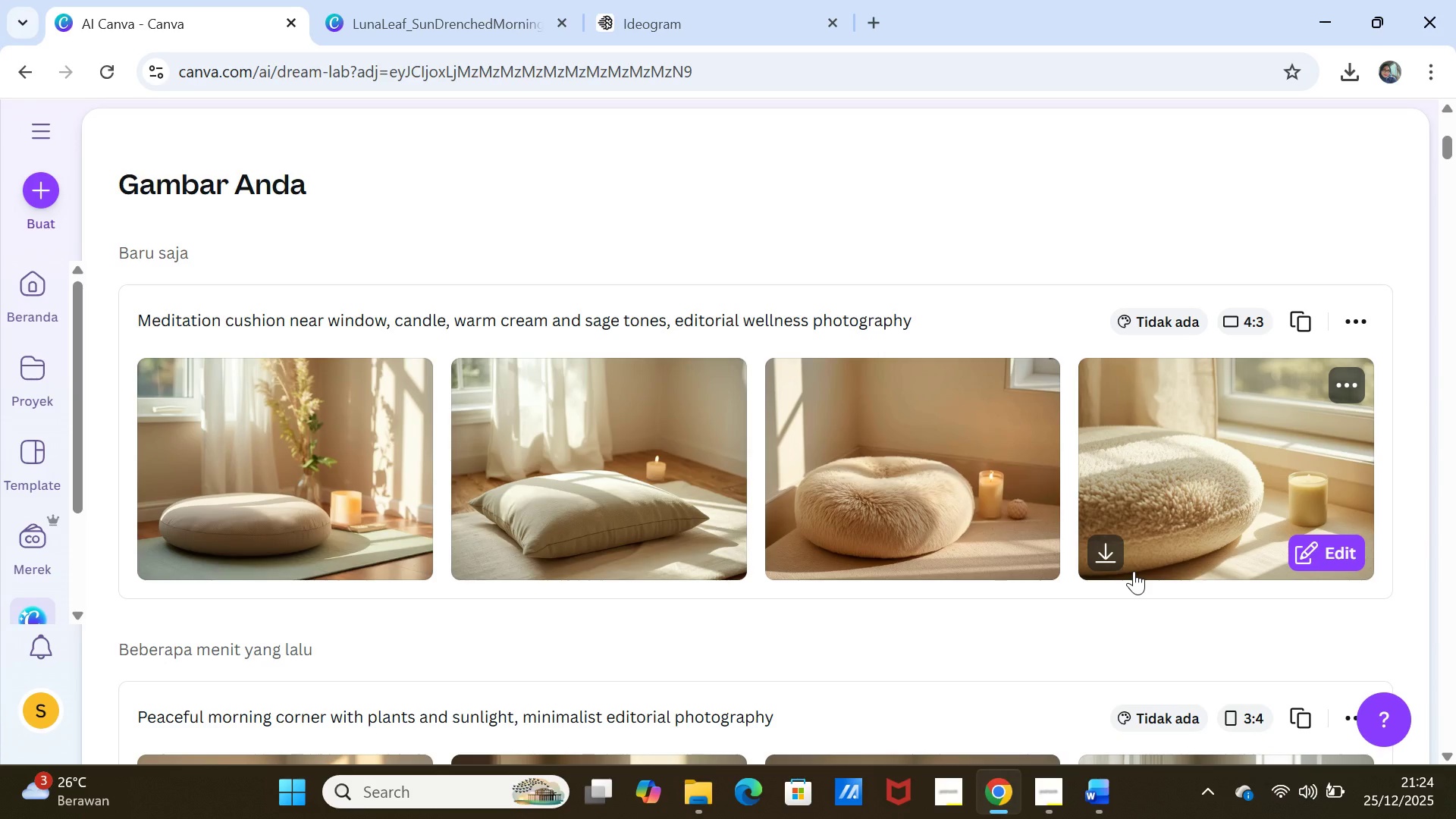 
wait(20.07)
 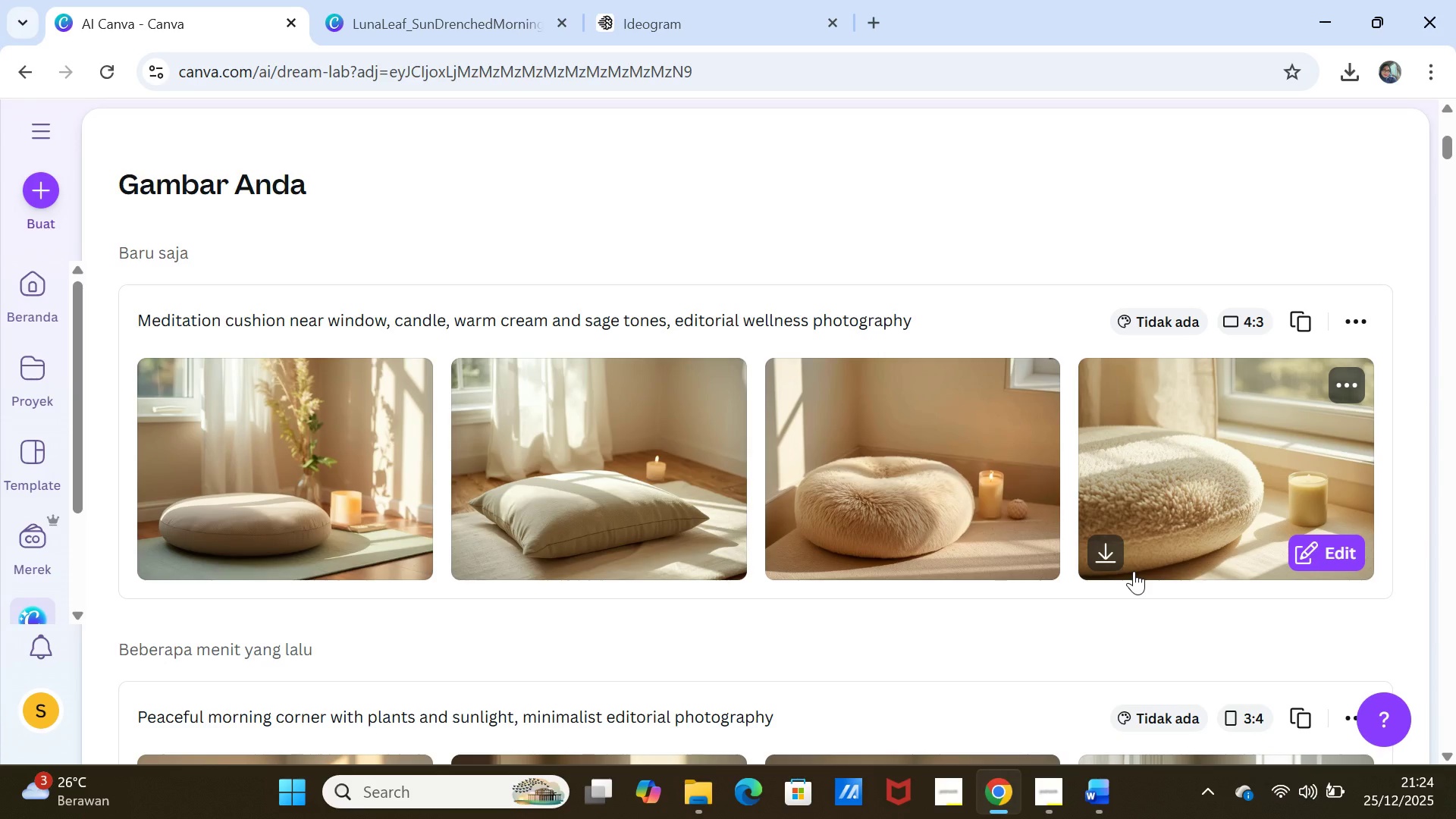 
left_click([1308, 318])
 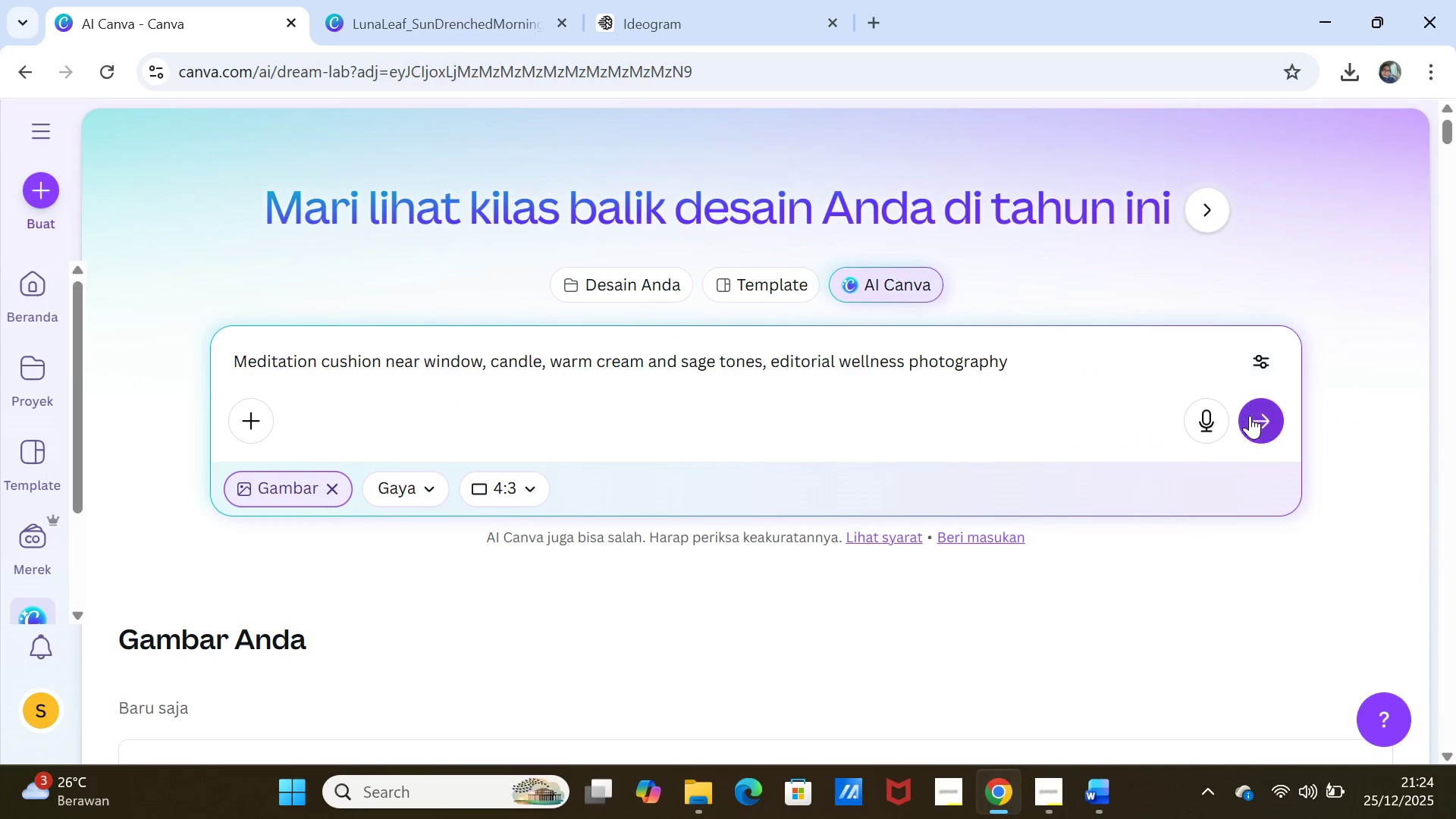 
left_click([1255, 422])
 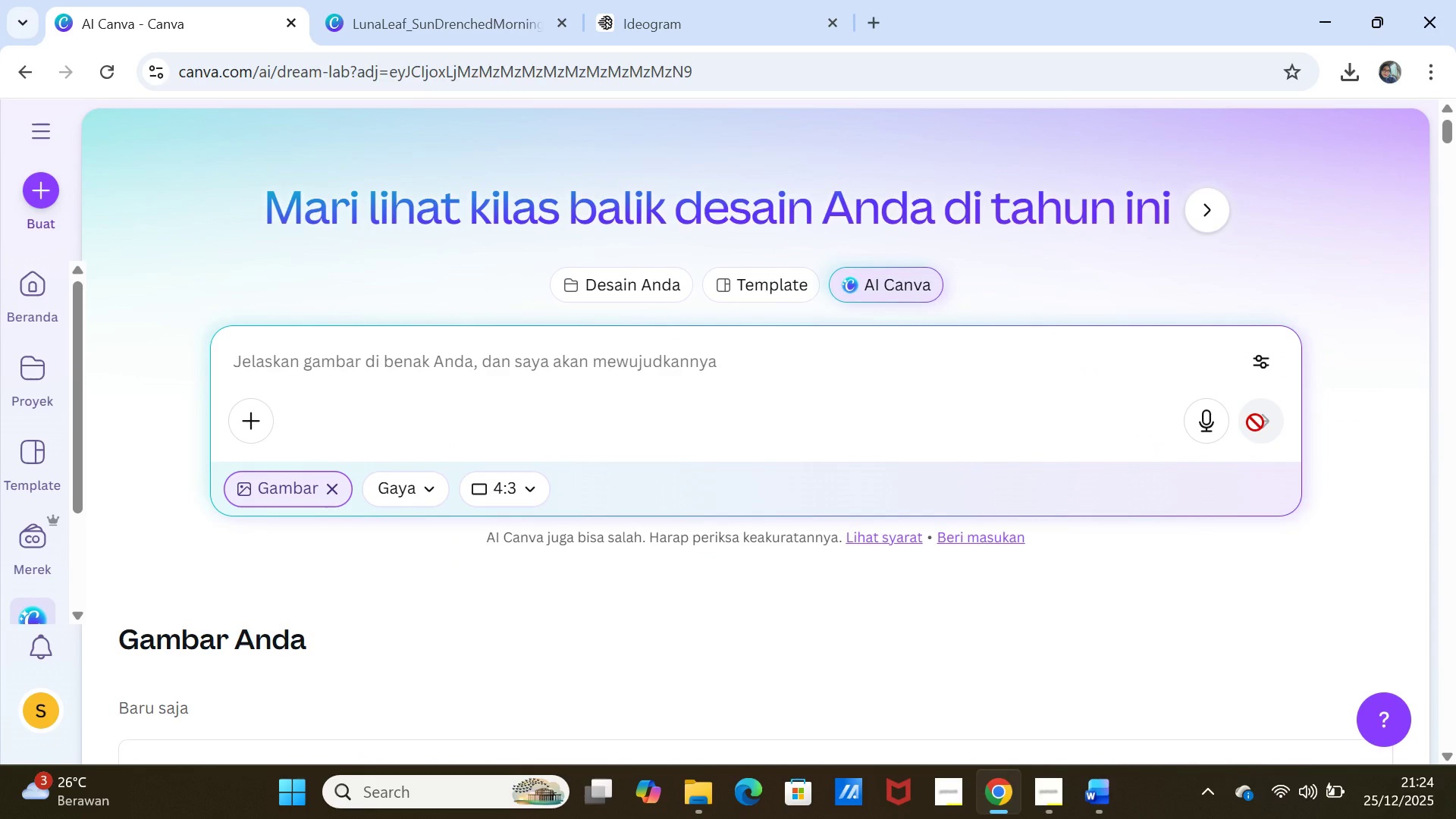 
wait(9.47)
 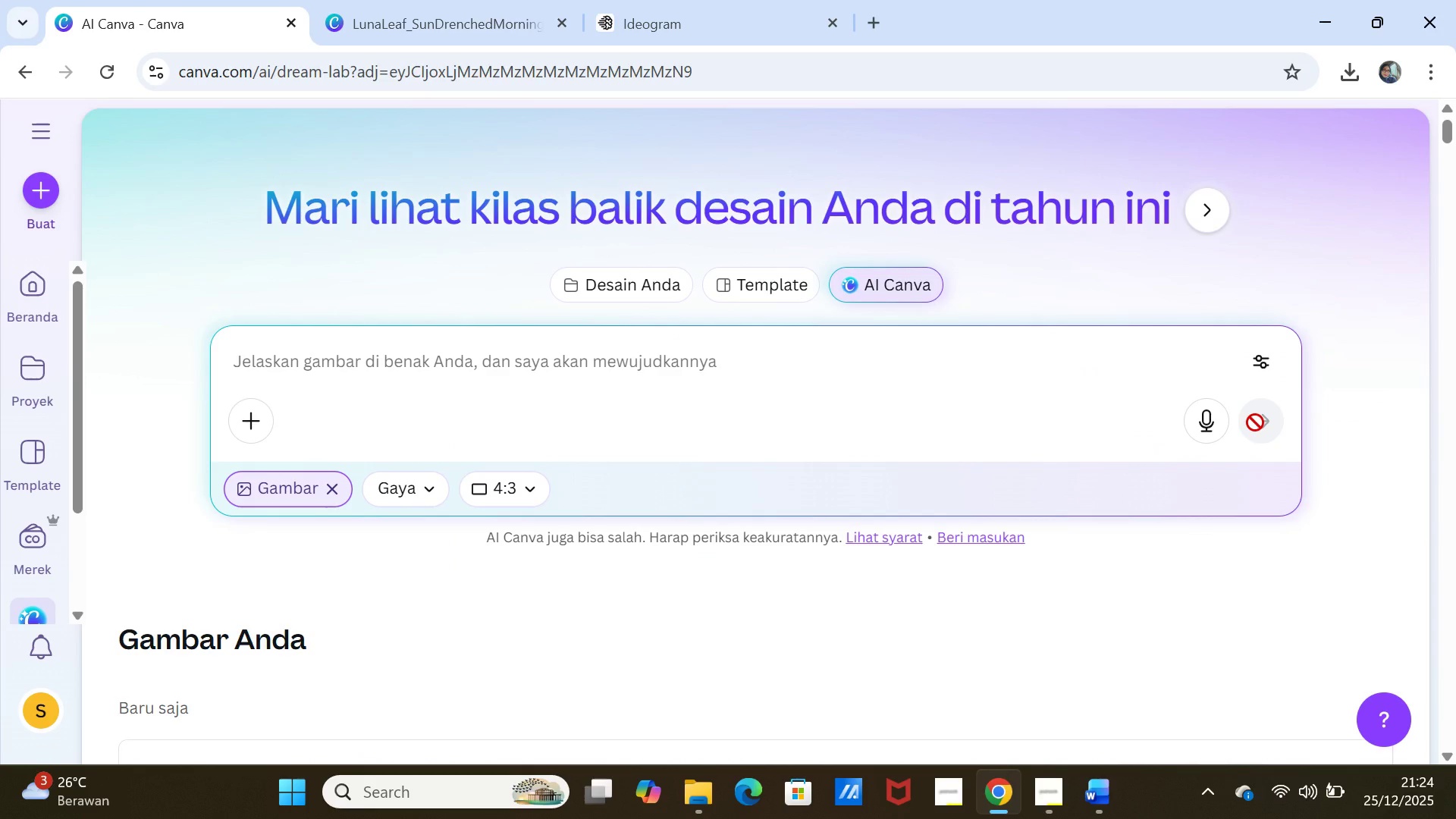 
scroll: coordinate [1213, 516], scroll_direction: down, amount: 4.0
 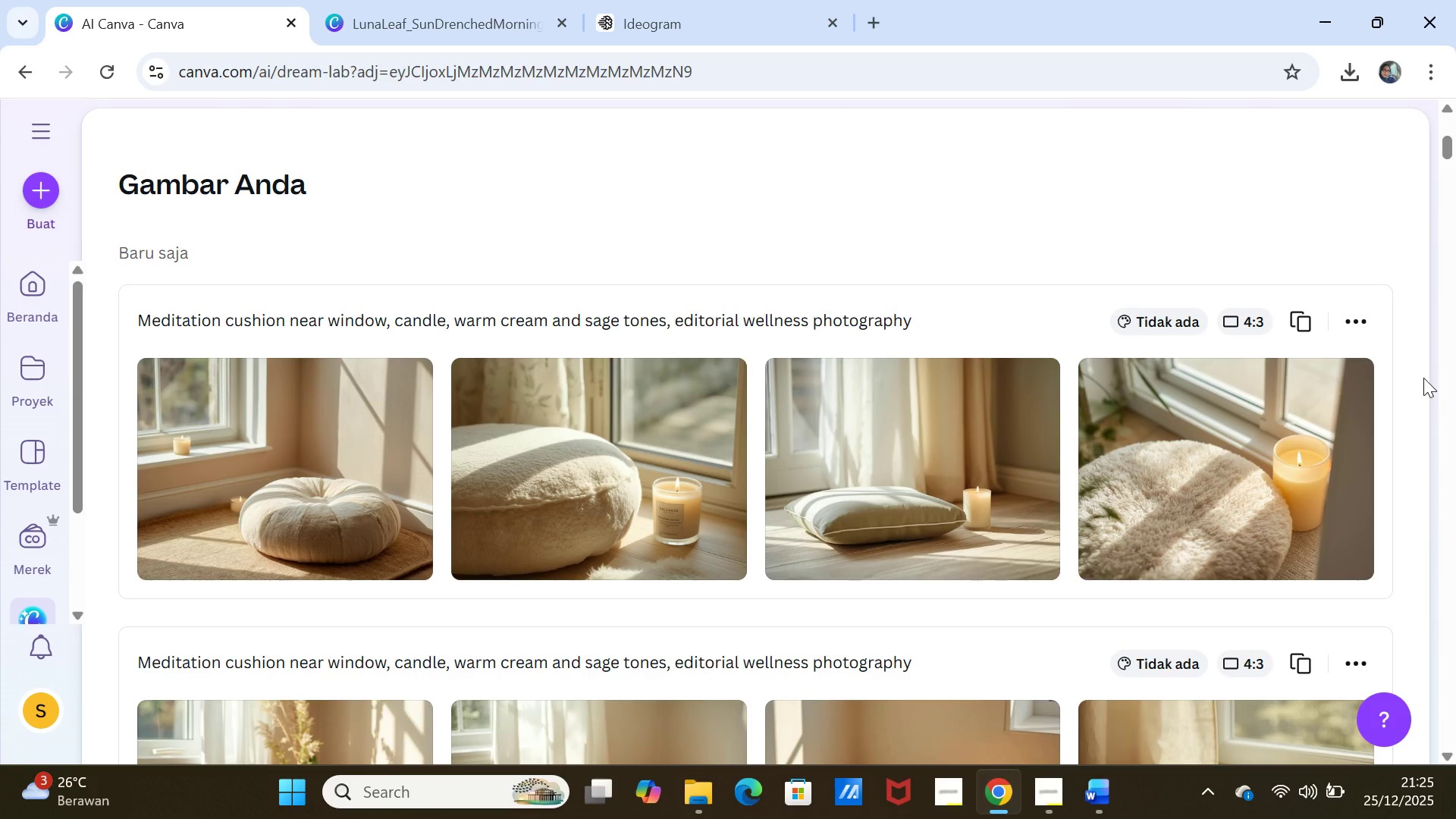 
wait(9.03)
 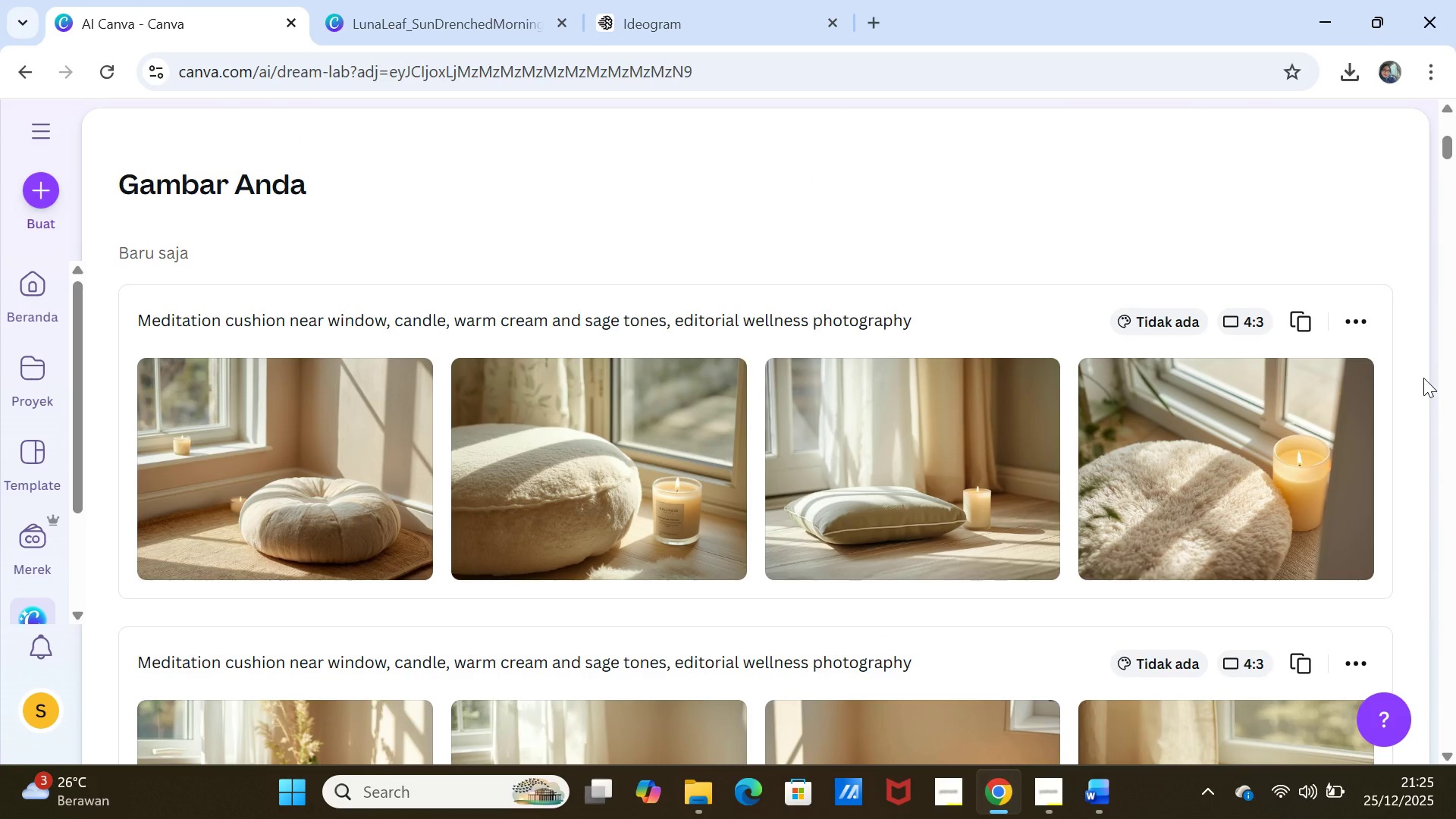 
scroll: coordinate [1310, 469], scroll_direction: down, amount: 3.0
 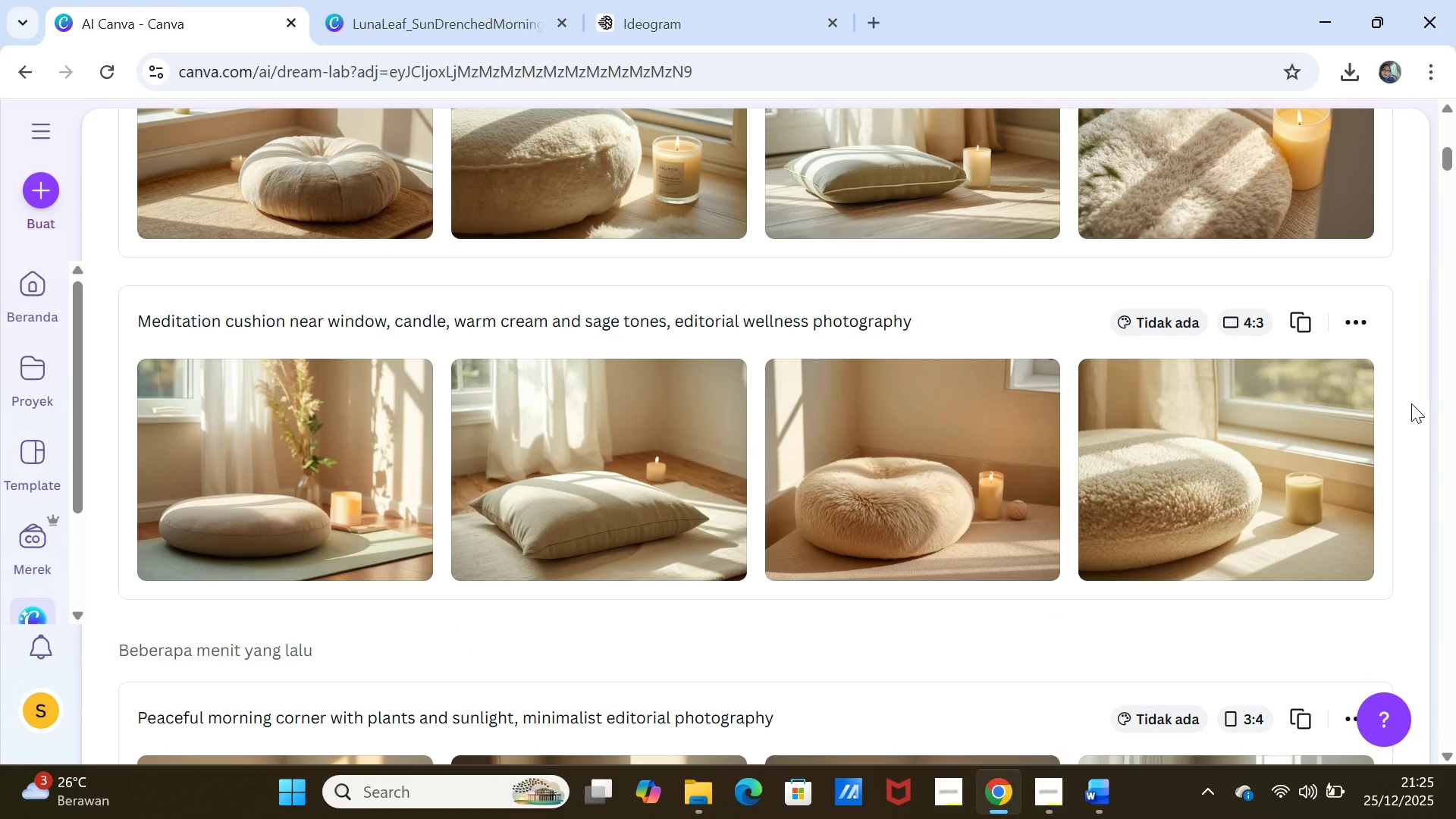 
wait(11.48)
 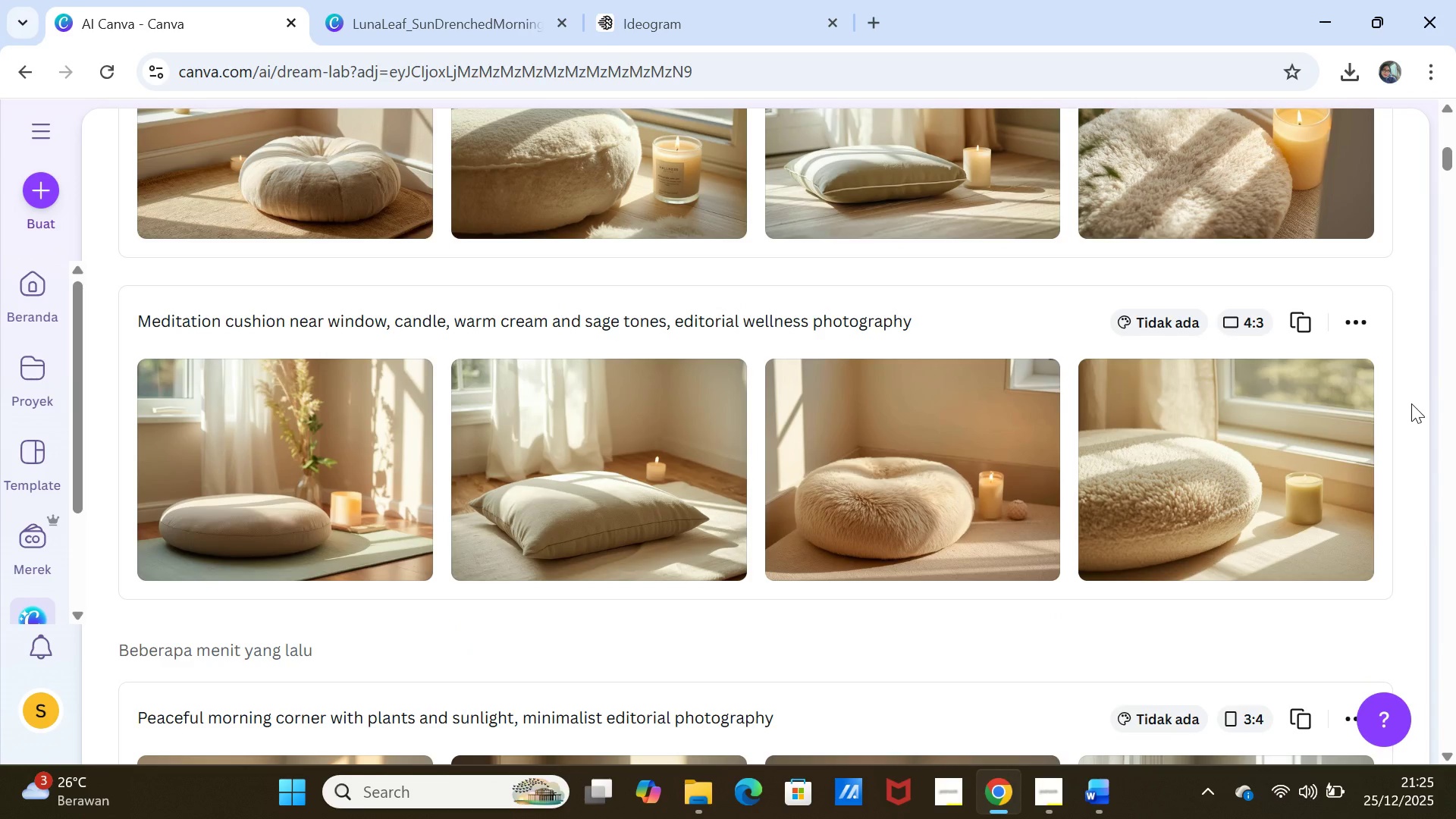 
left_click([305, 456])
 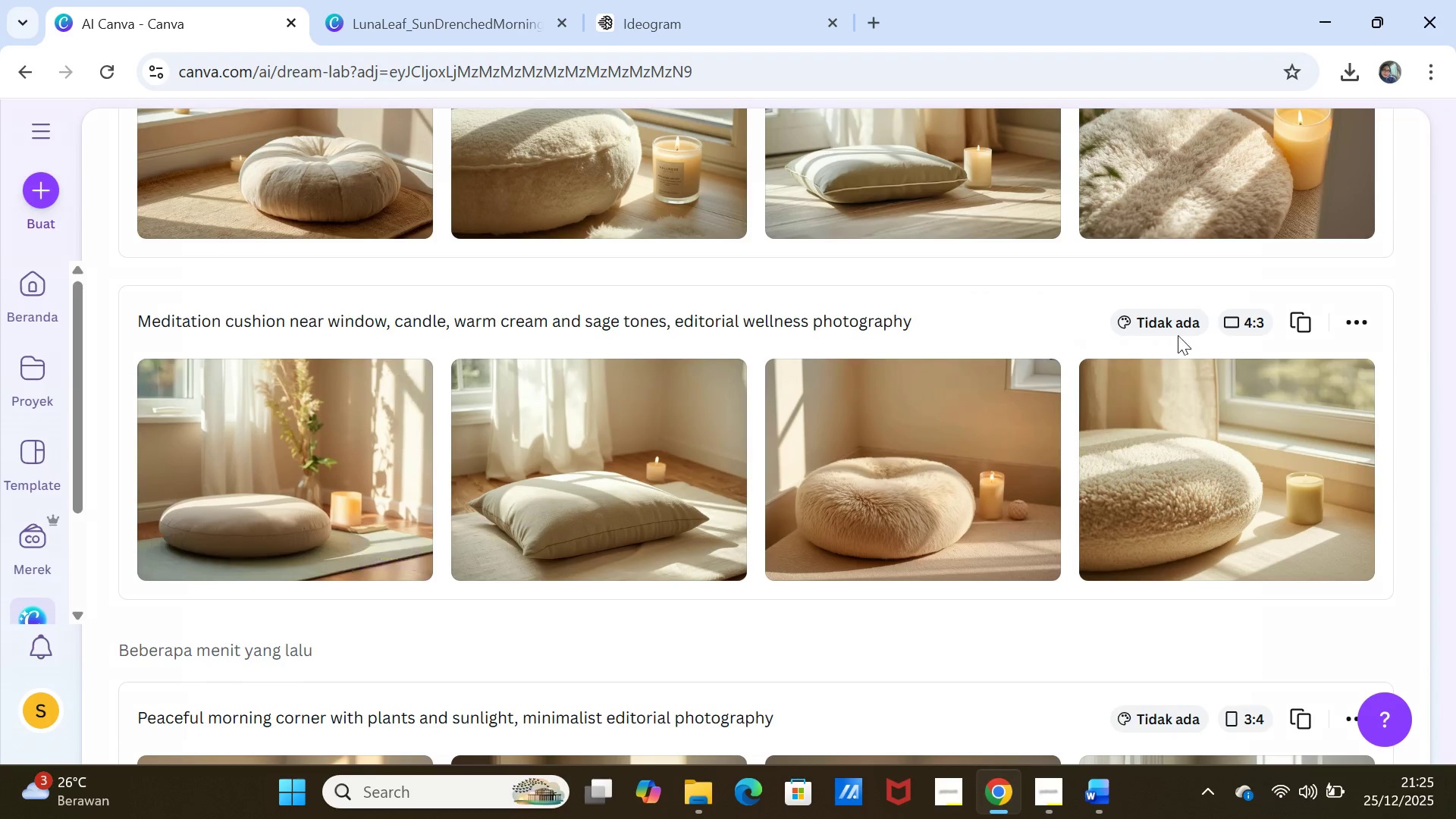 
mouse_move([1238, 322])
 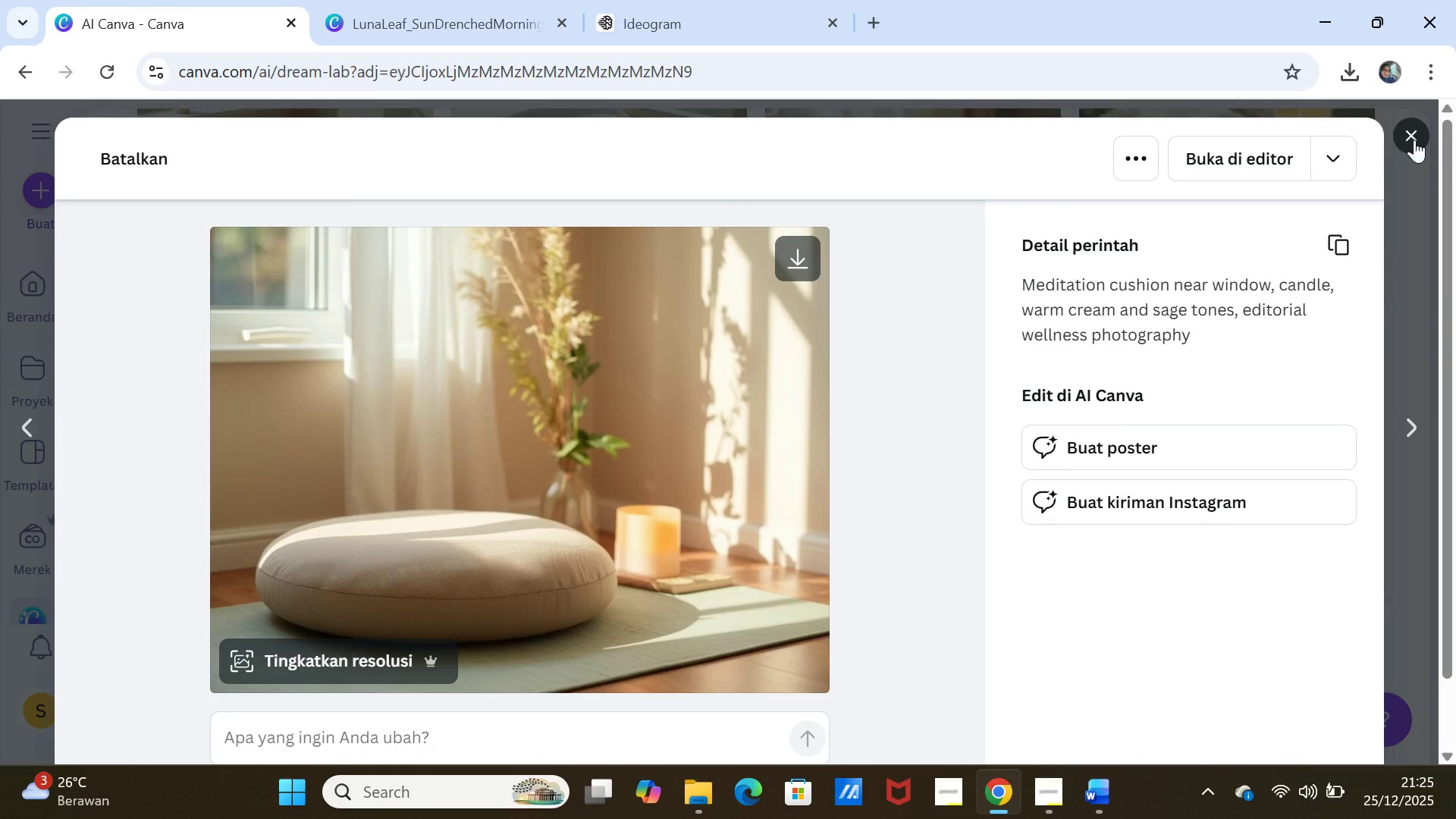 
wait(6.67)
 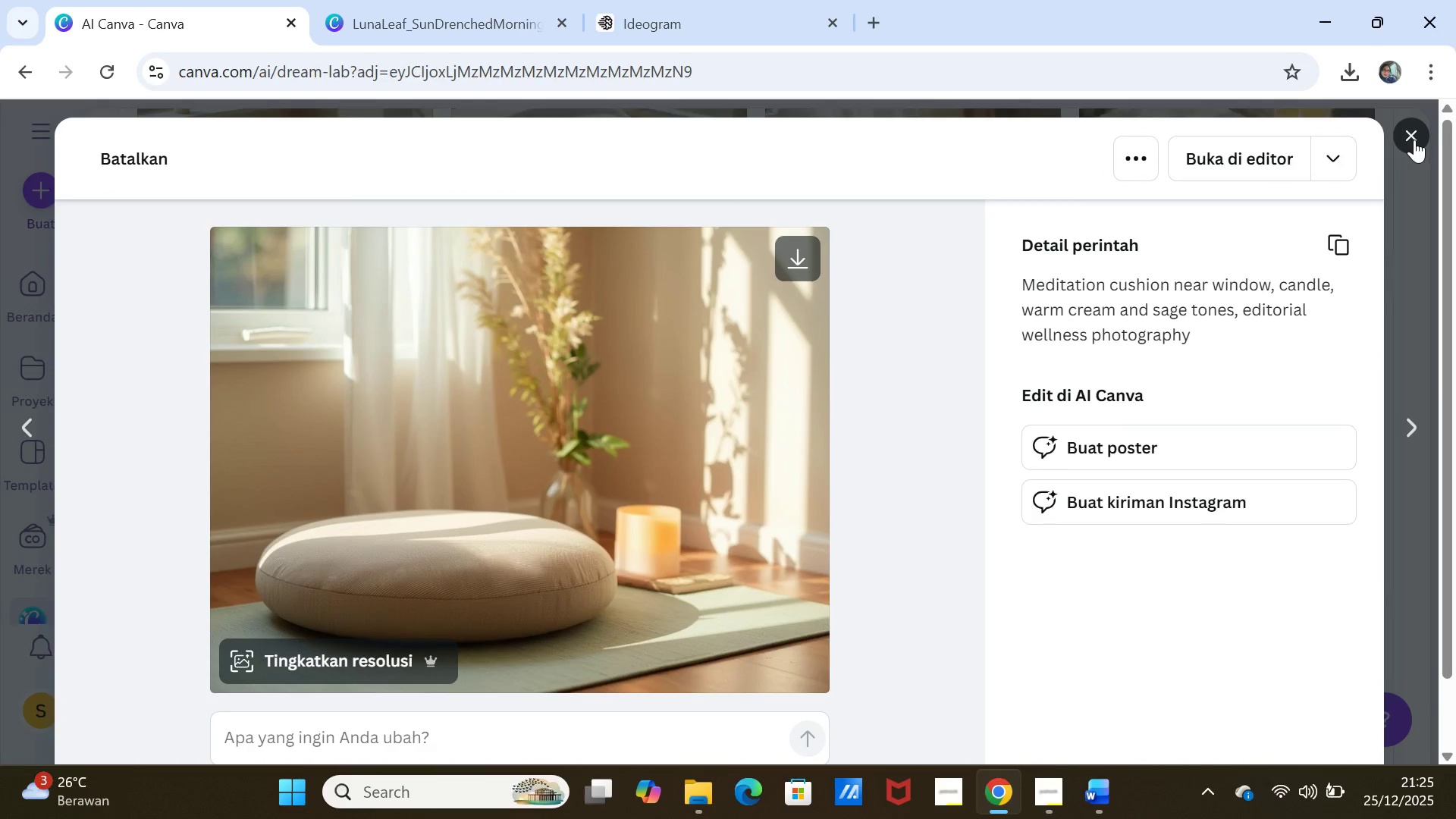 
left_click([1414, 140])
 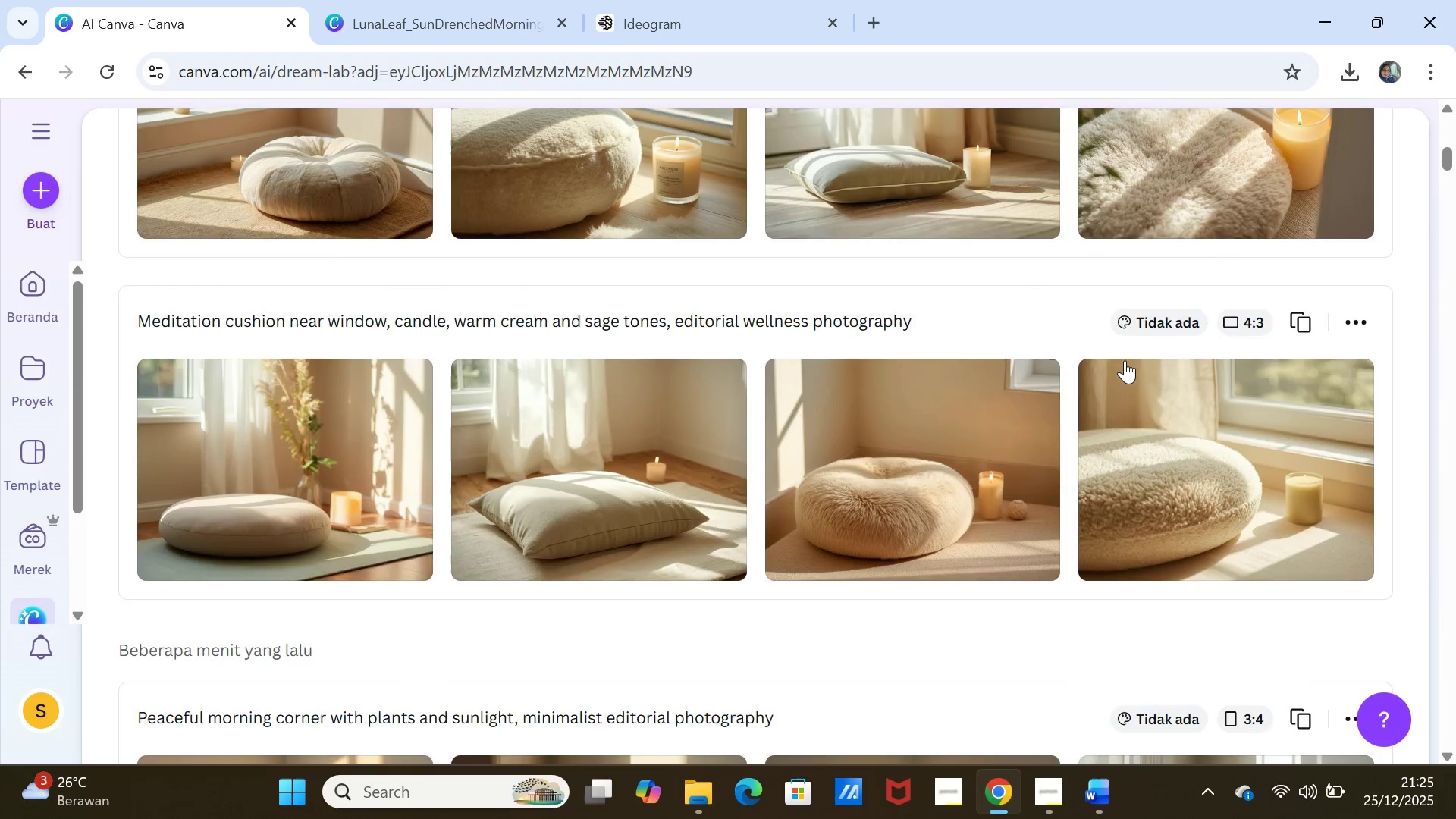 
scroll: coordinate [1125, 361], scroll_direction: up, amount: 3.0
 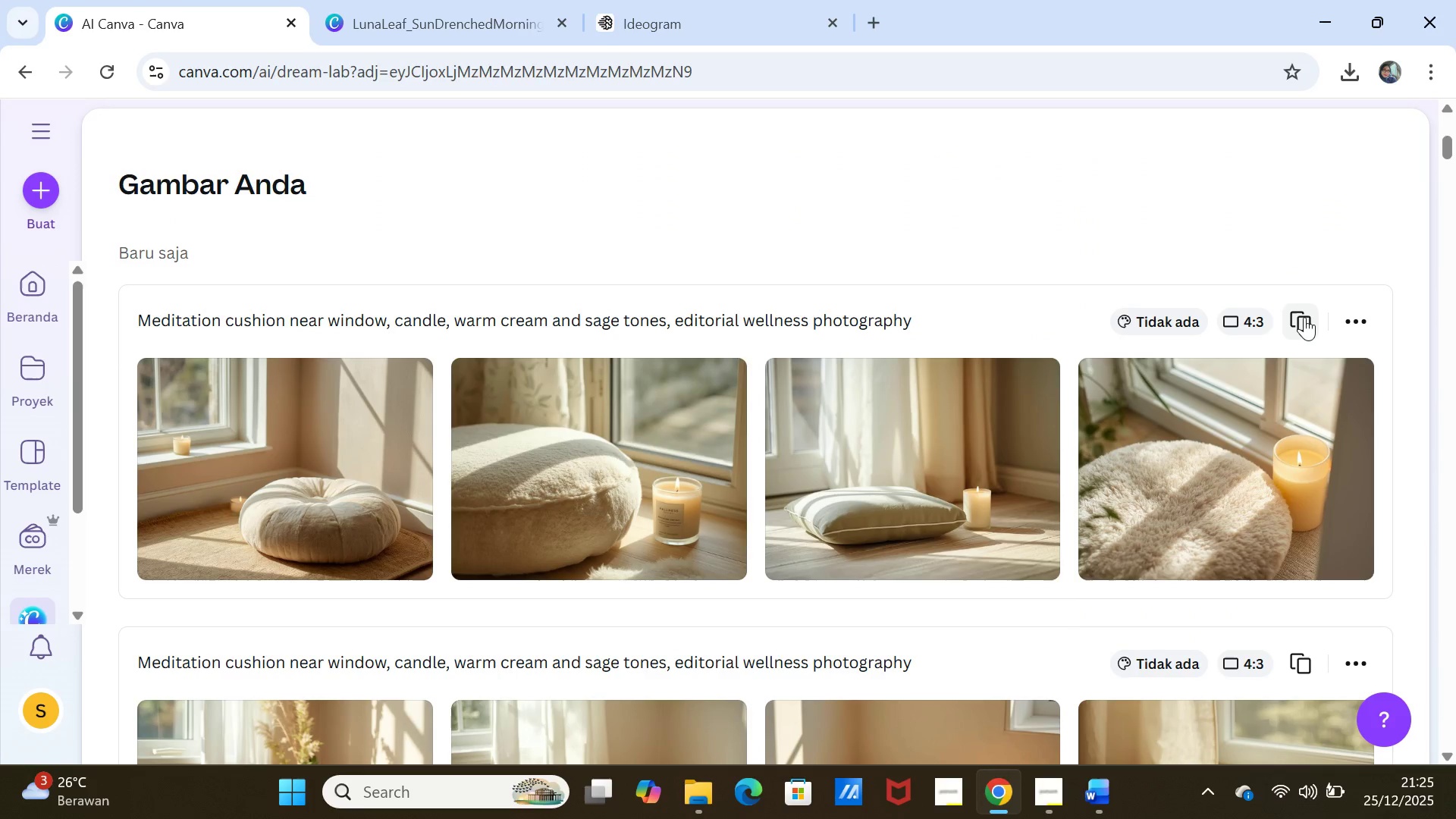 
left_click([1308, 316])
 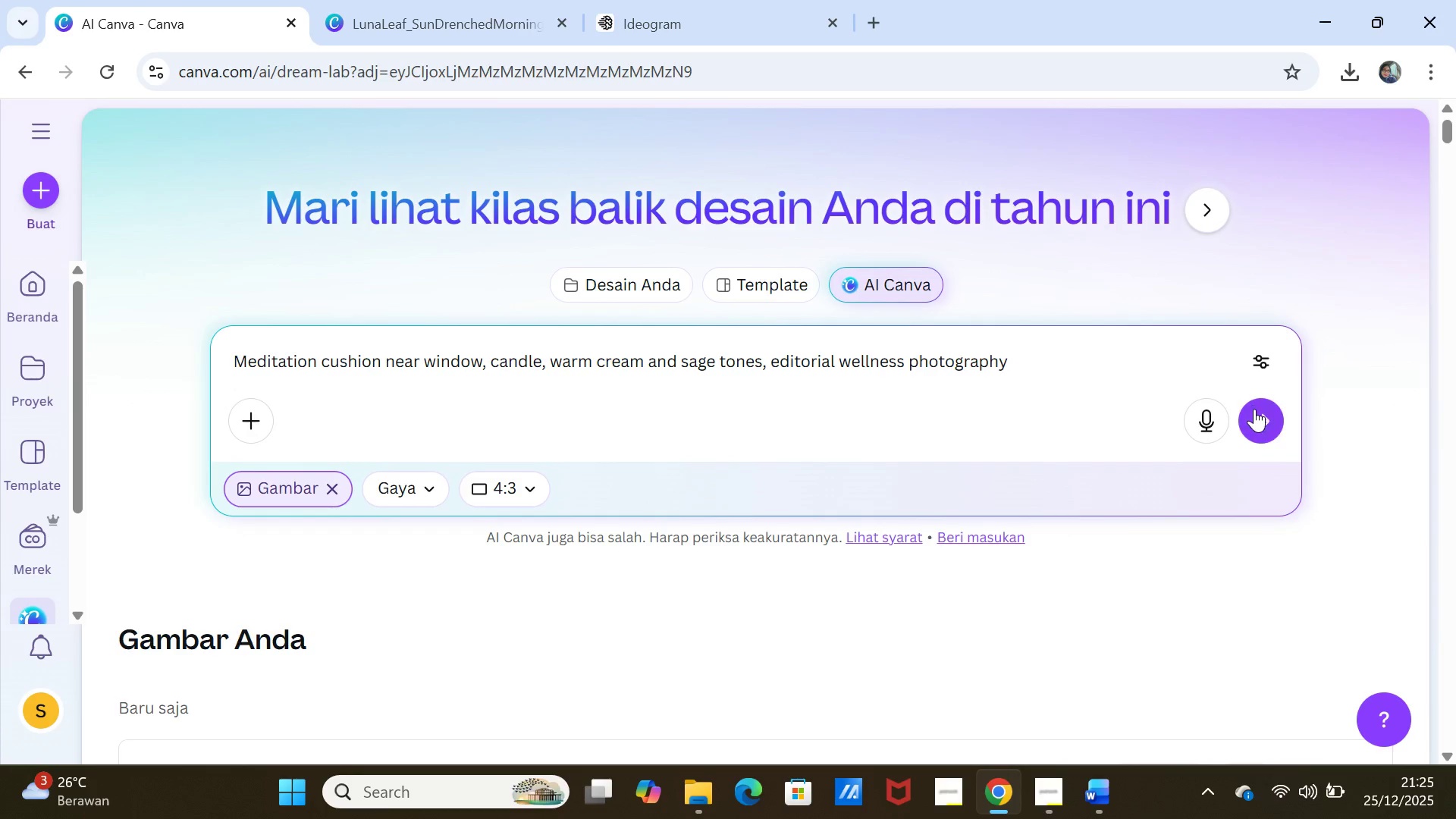 
left_click([1254, 415])
 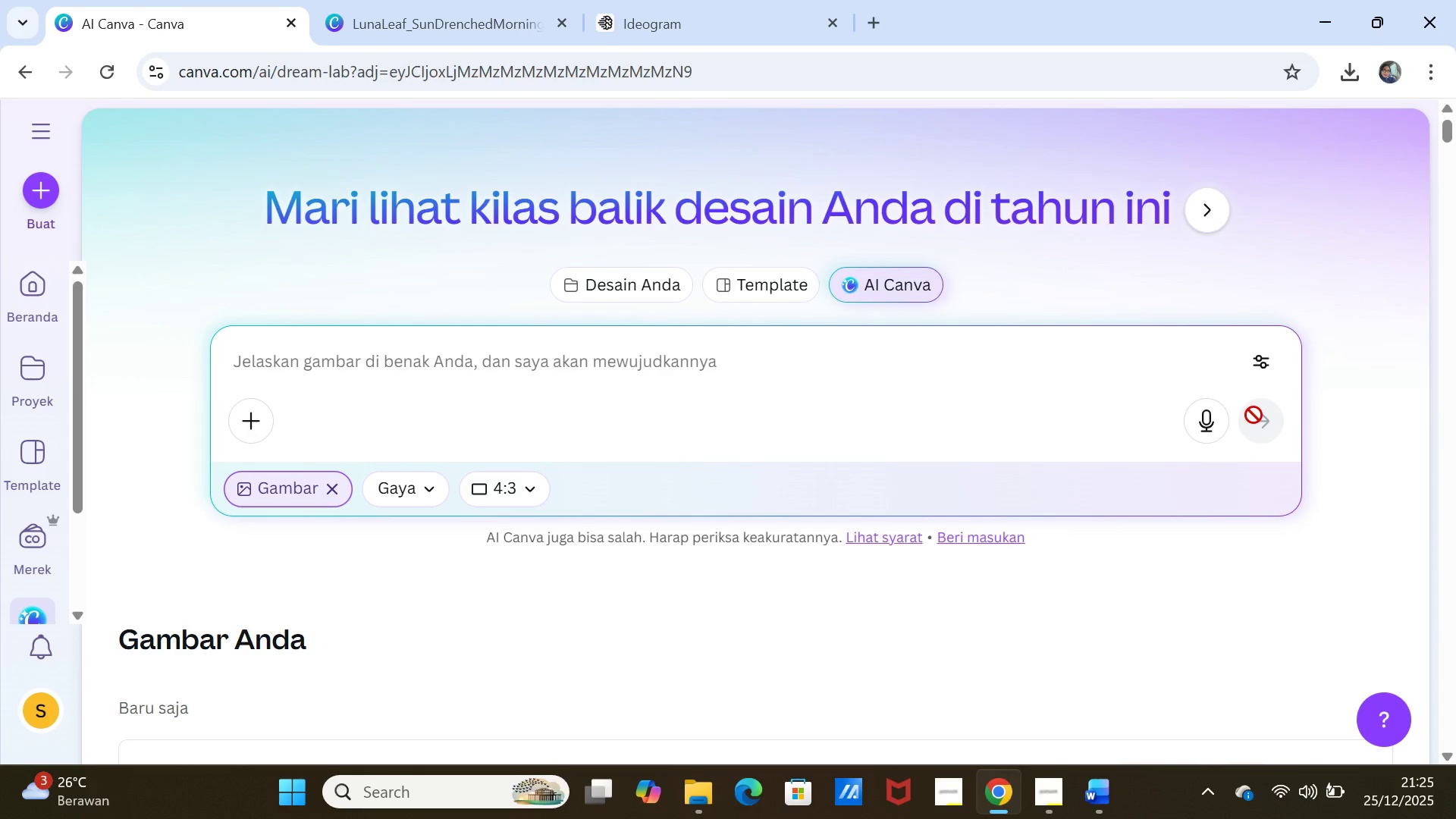 
scroll: coordinate [1157, 608], scroll_direction: down, amount: 4.0
 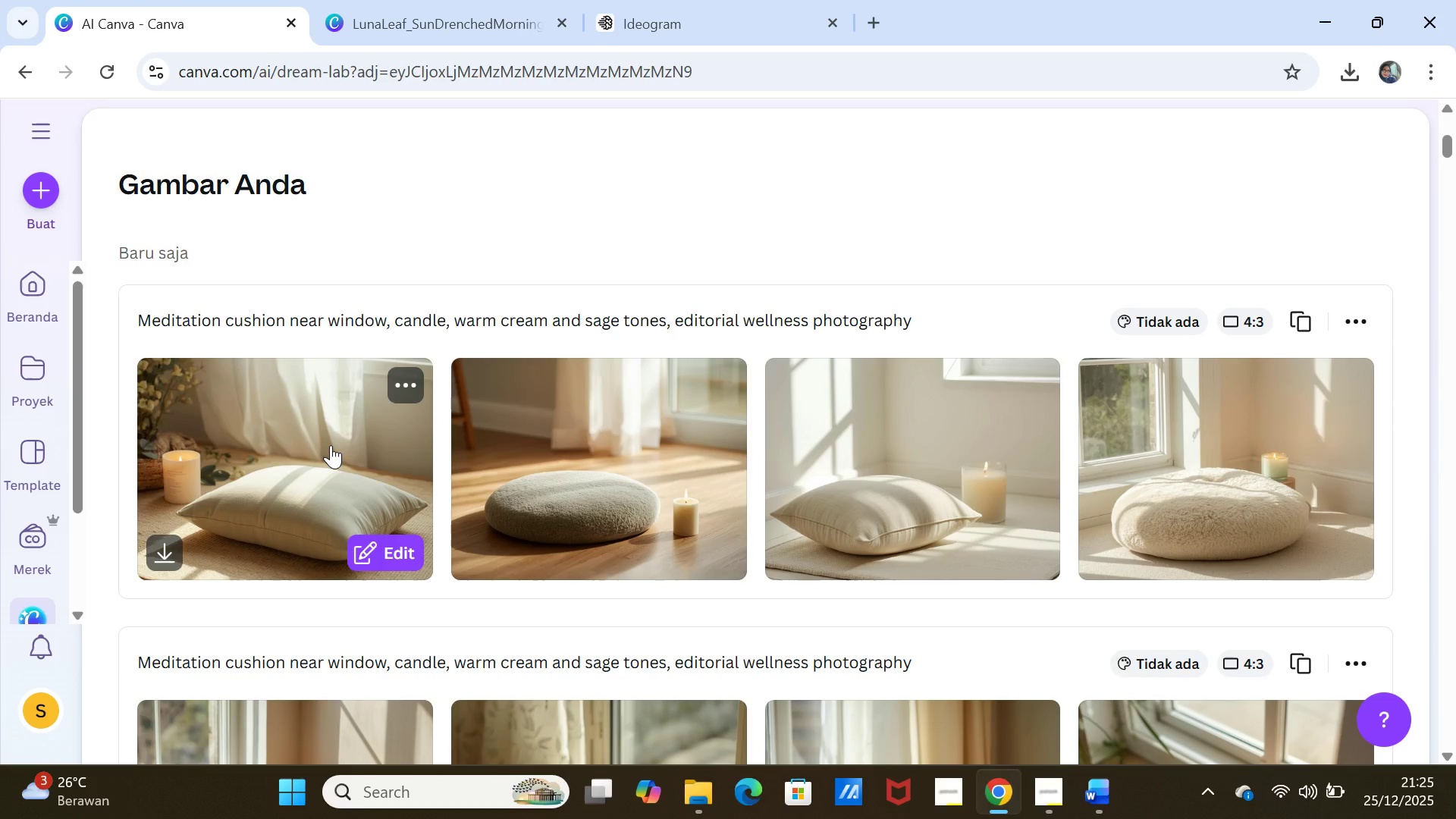 
wait(17.77)
 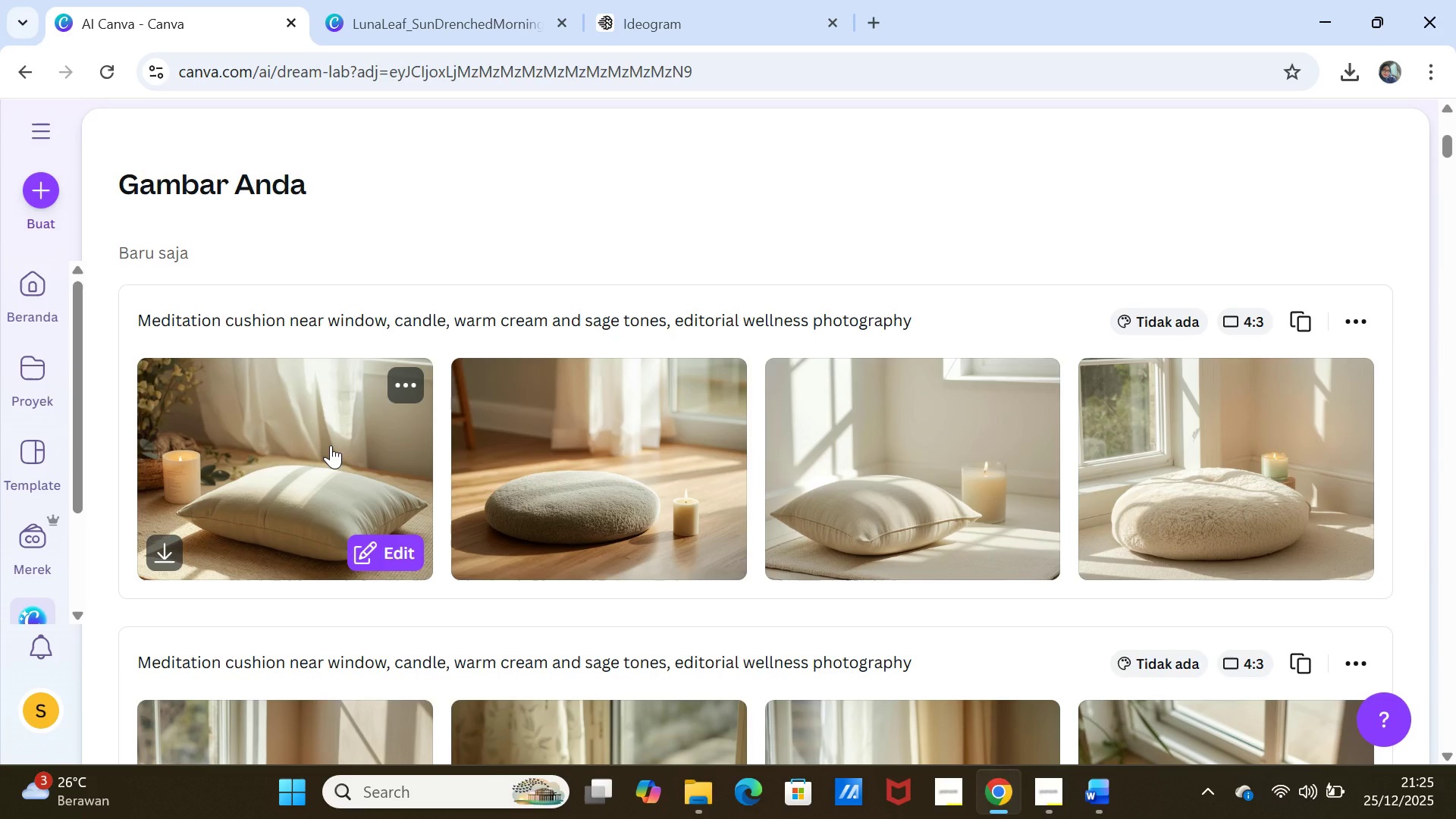 
scroll: coordinate [331, 445], scroll_direction: down, amount: 3.0
 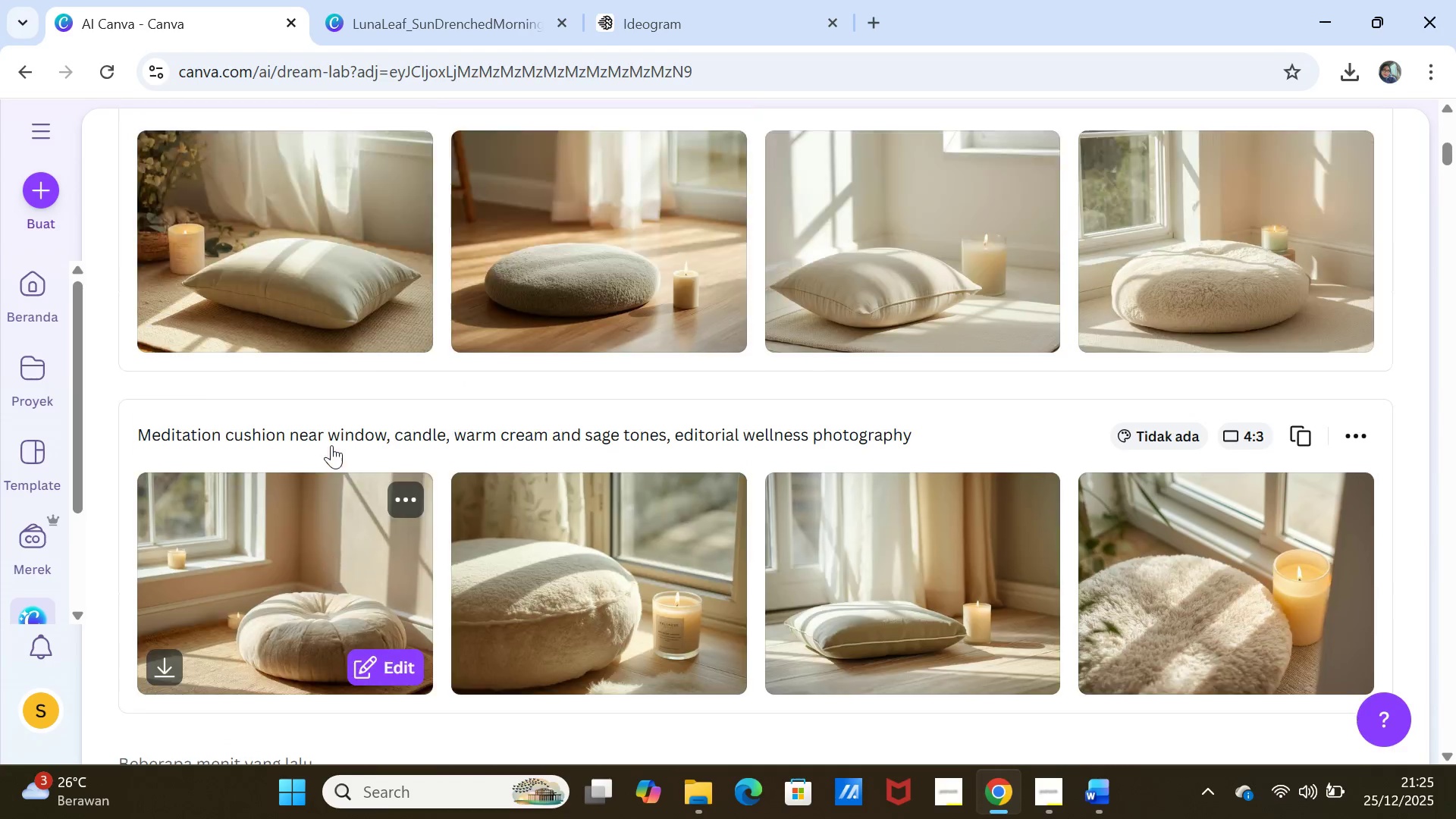 
scroll: coordinate [331, 445], scroll_direction: up, amount: 2.0
 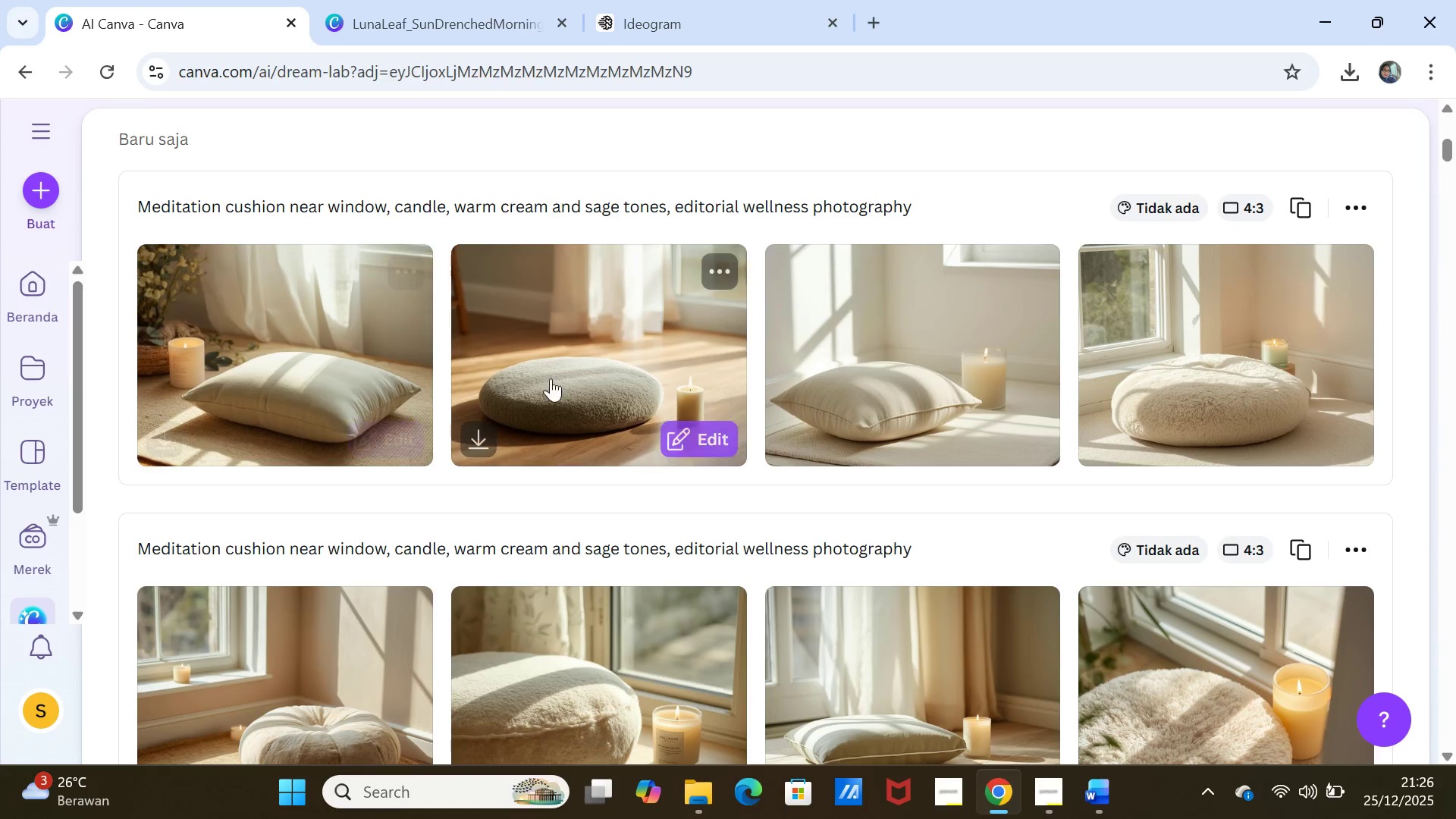 
left_click([597, 358])
 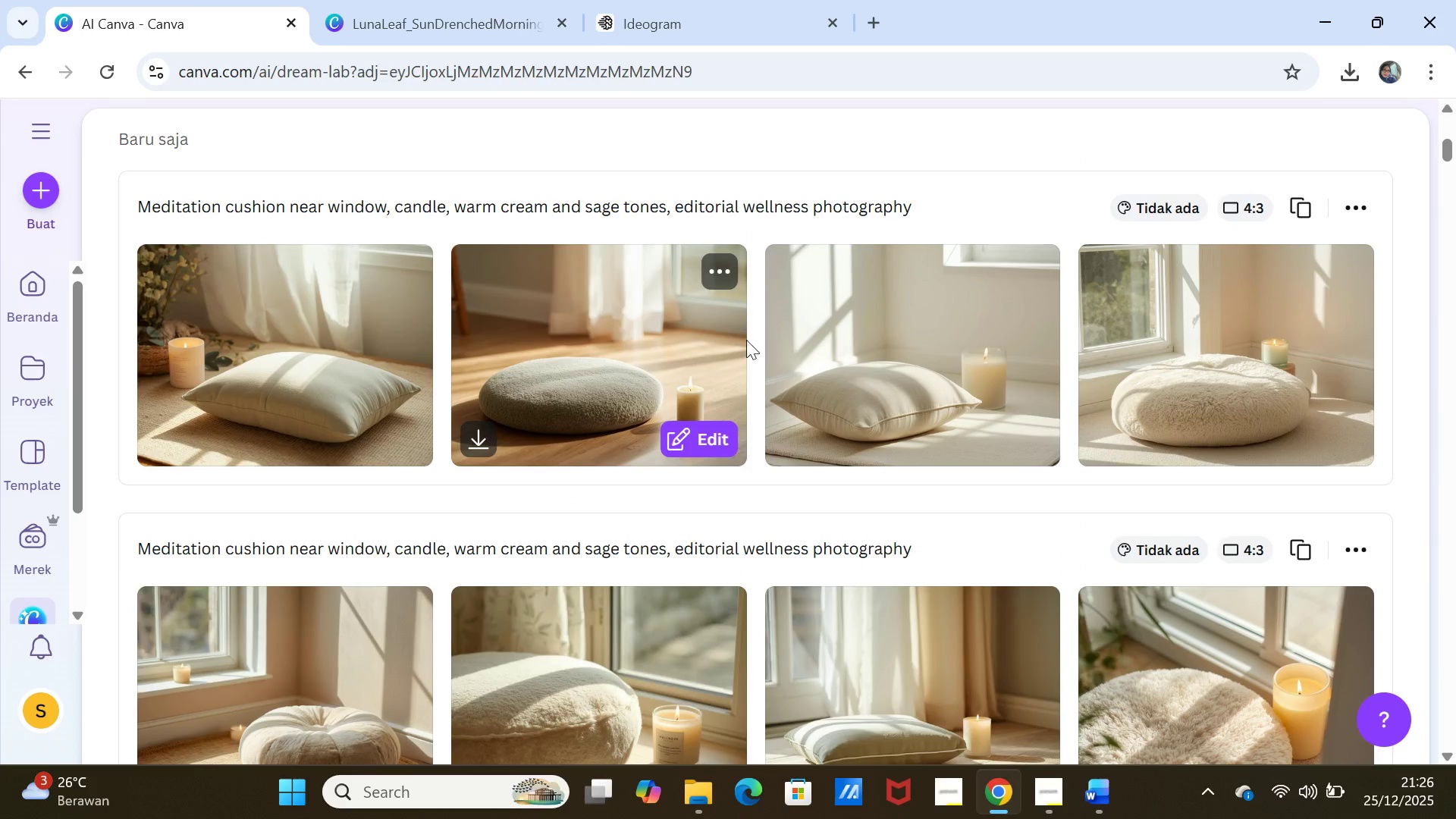 
mouse_move([758, 333])
 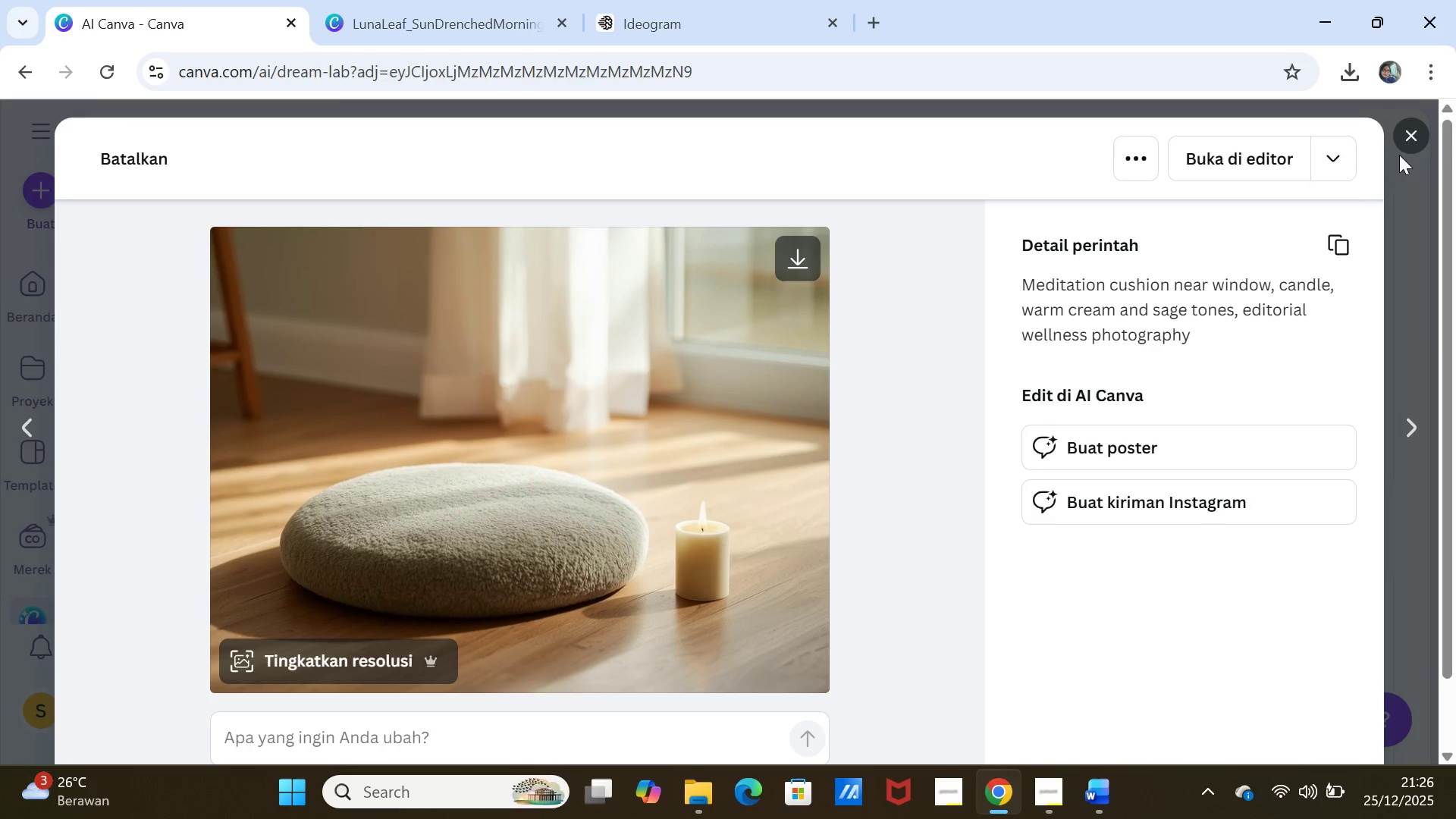 
left_click([1410, 130])
 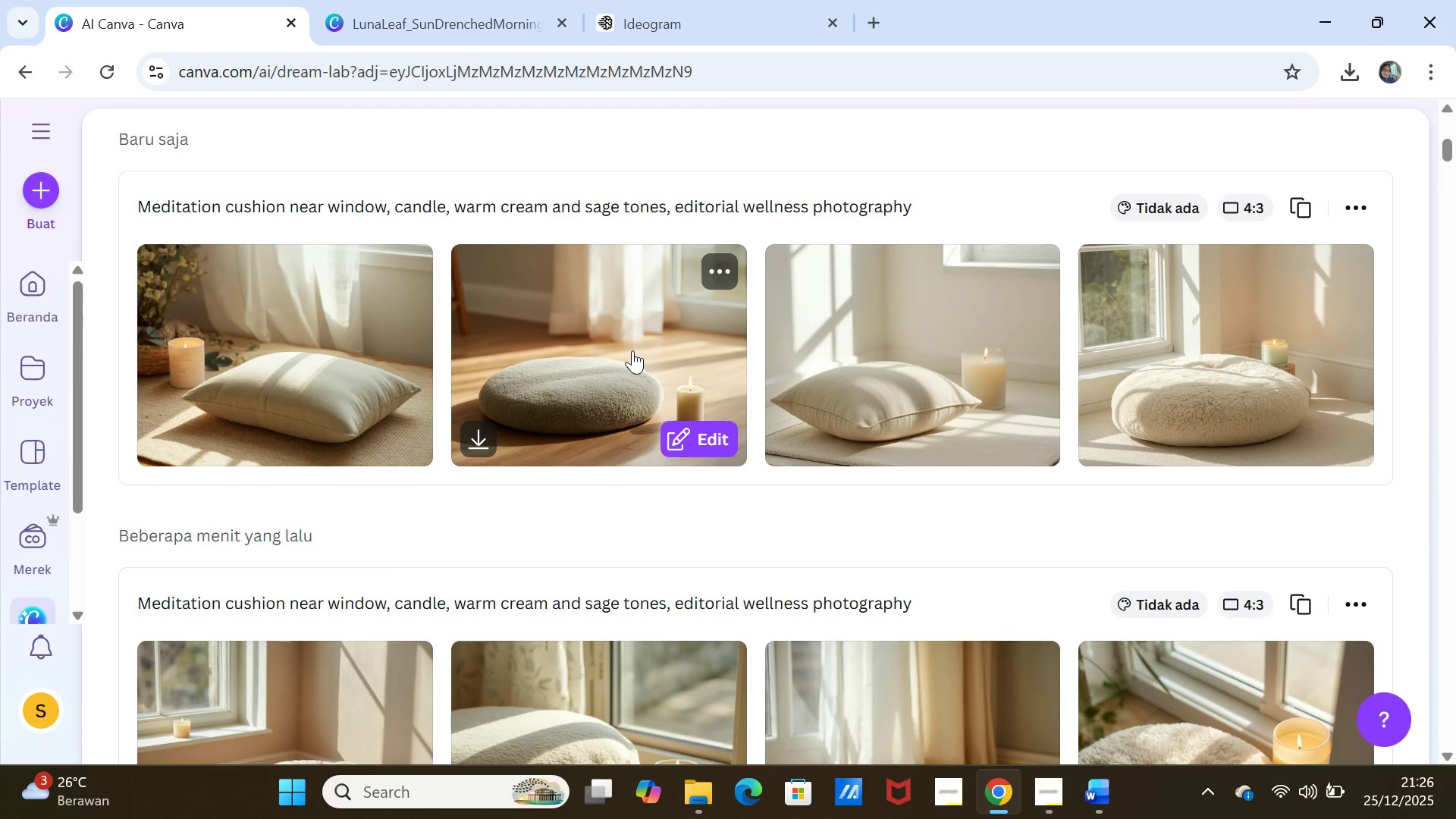 
scroll: coordinate [633, 350], scroll_direction: down, amount: 2.0
 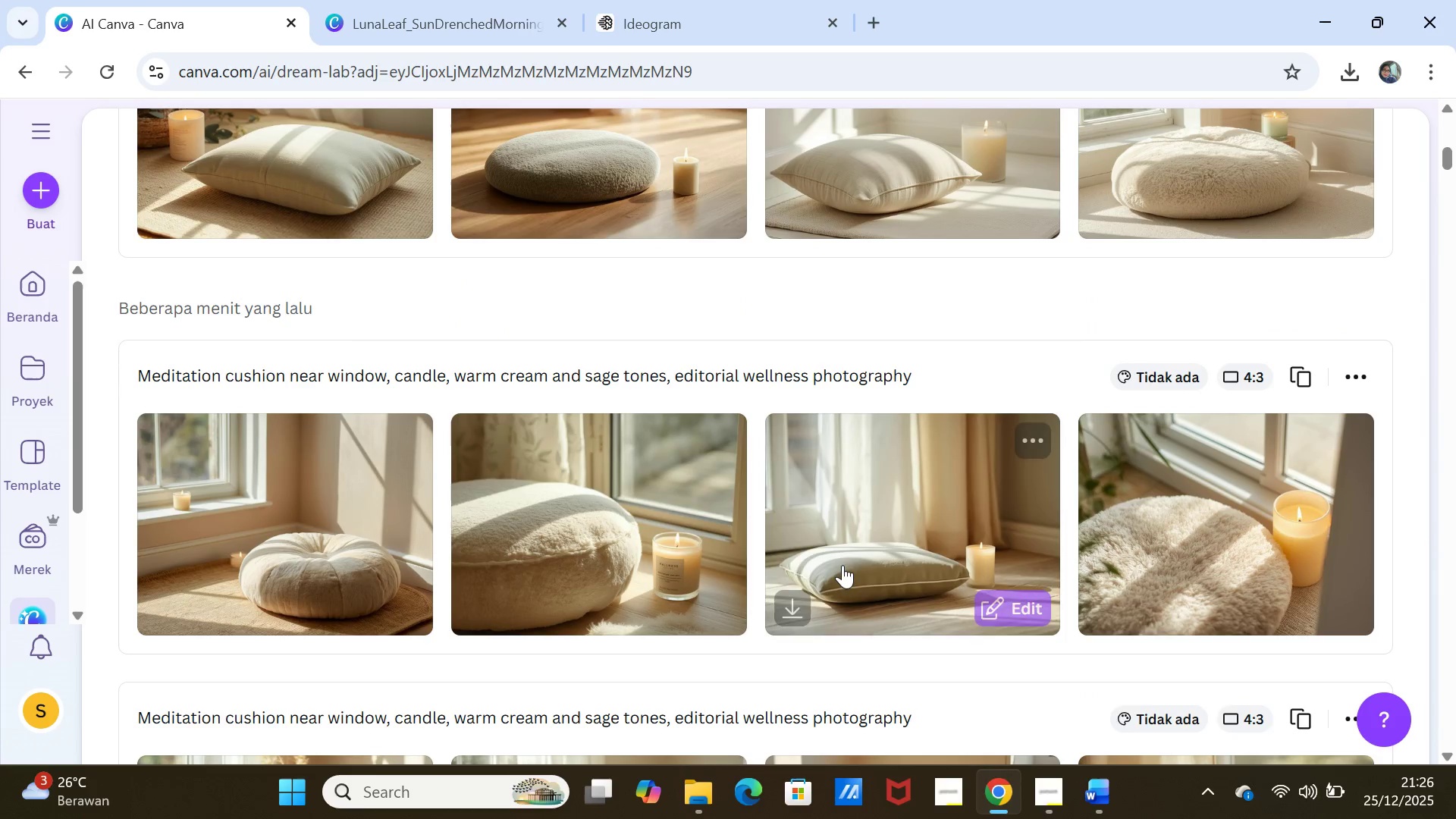 
left_click([849, 559])
 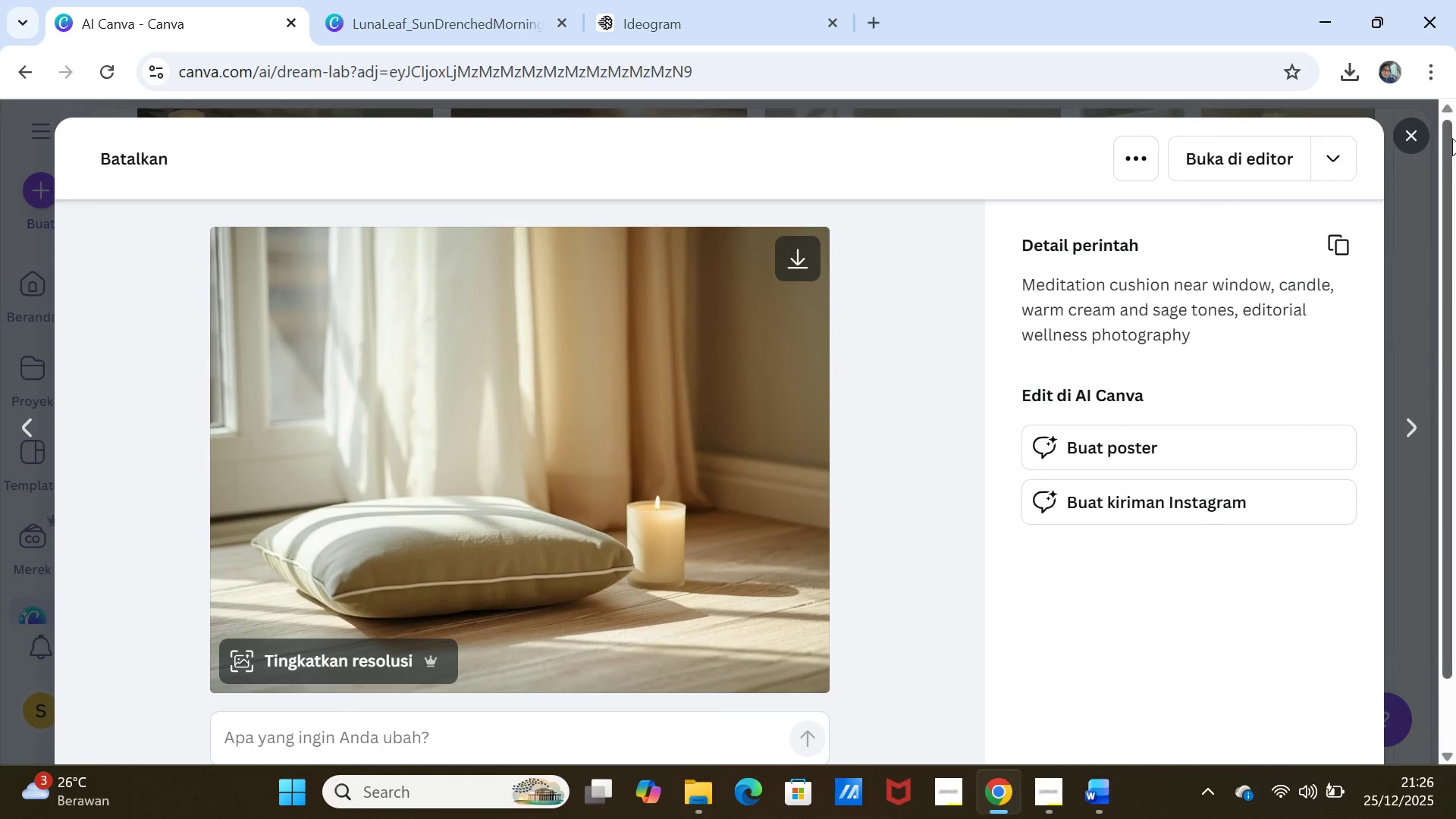 
left_click([1412, 136])
 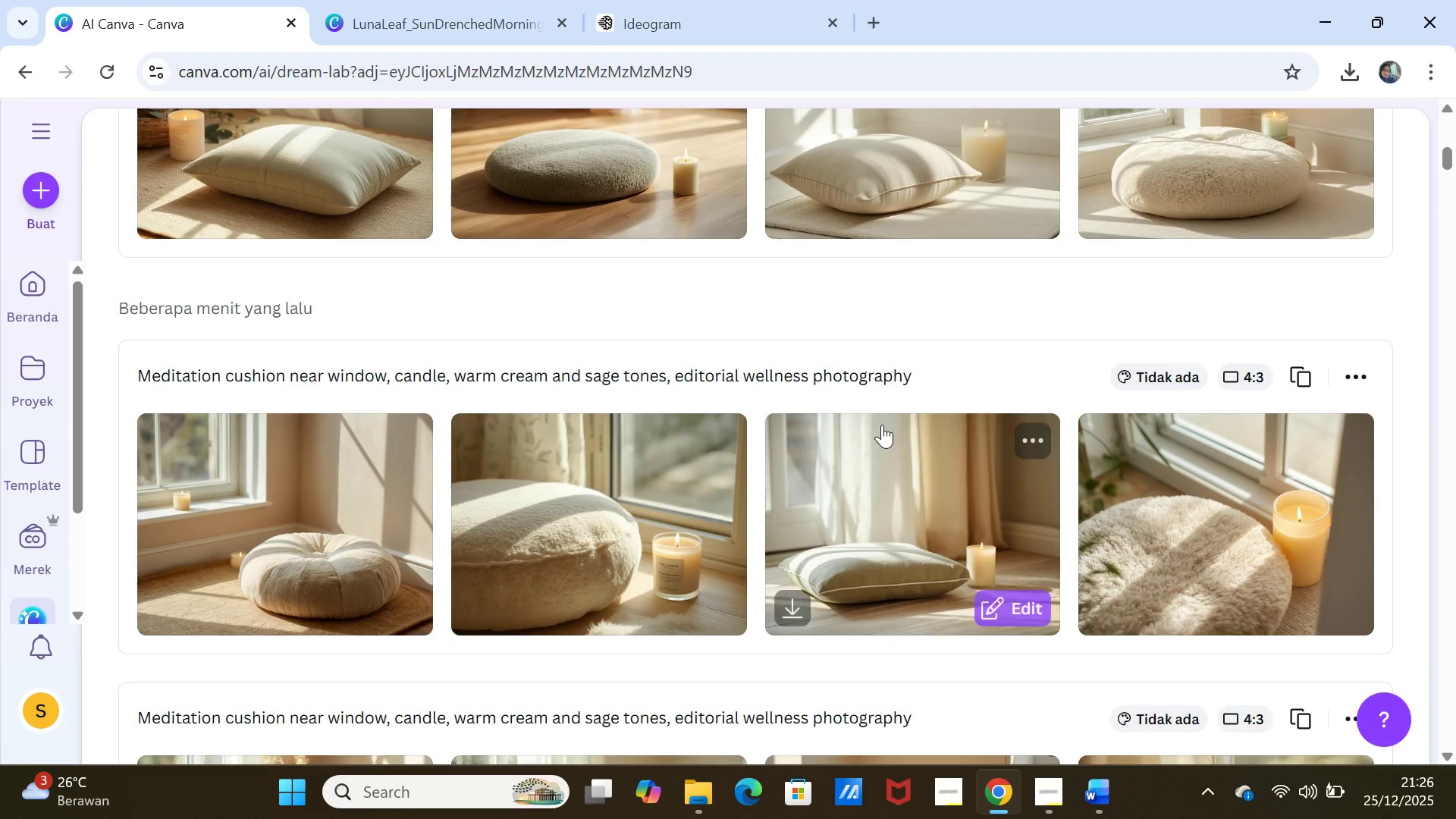 
scroll: coordinate [882, 425], scroll_direction: up, amount: 2.0
 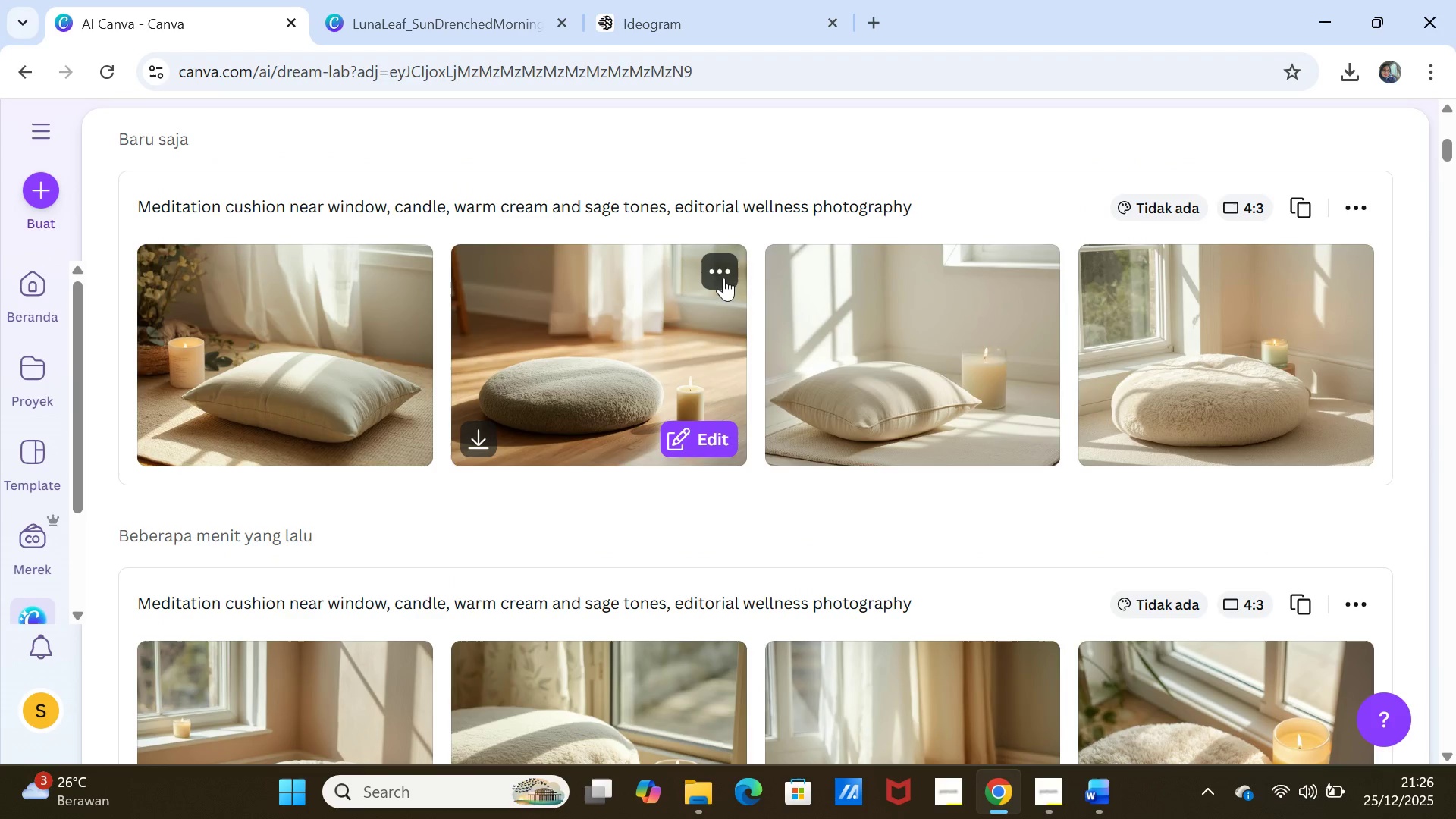 
scroll: coordinate [772, 419], scroll_direction: down, amount: 2.0
 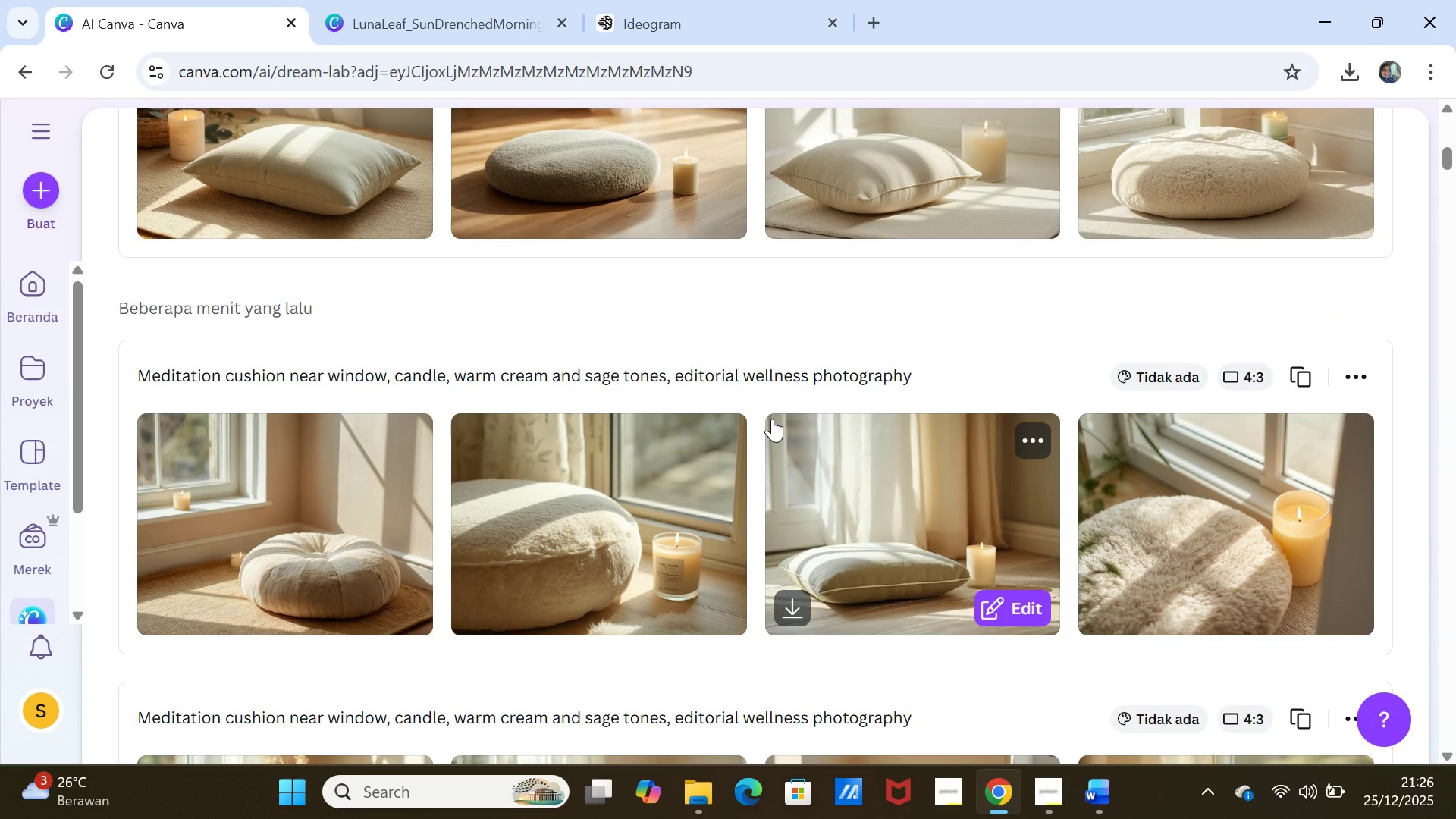 
scroll: coordinate [772, 419], scroll_direction: up, amount: 3.0
 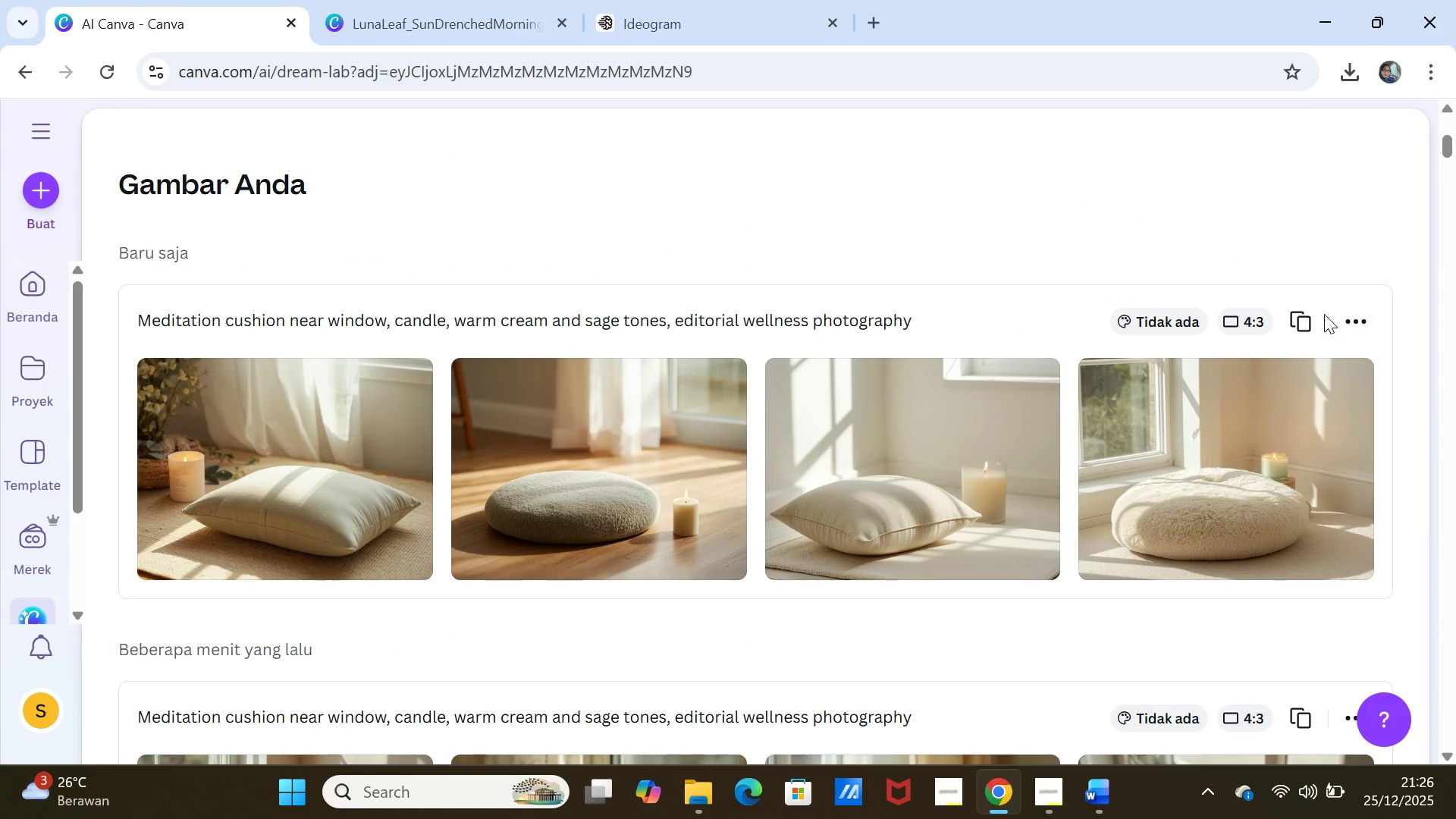 
left_click([1294, 315])
 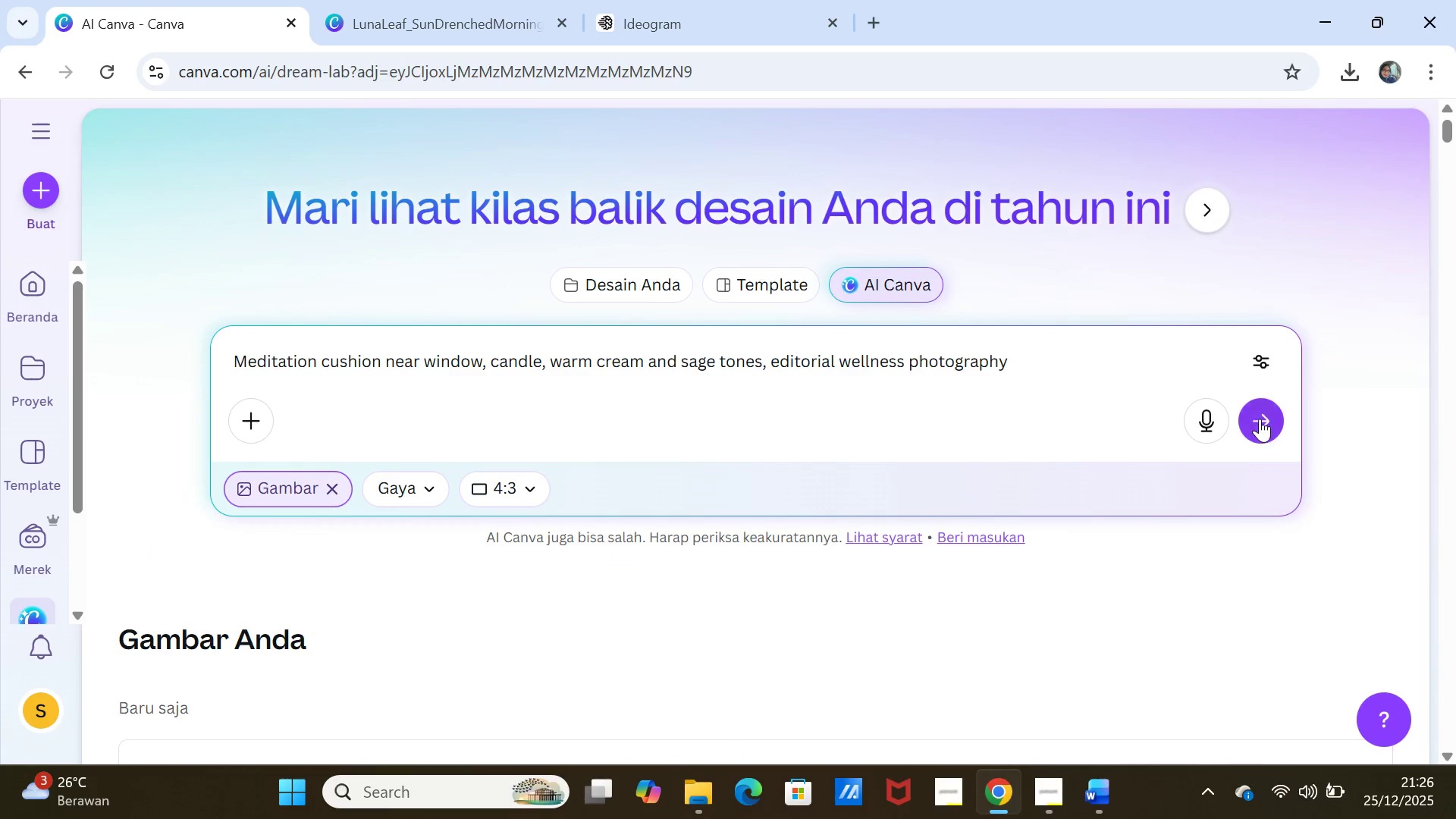 
left_click([1265, 426])
 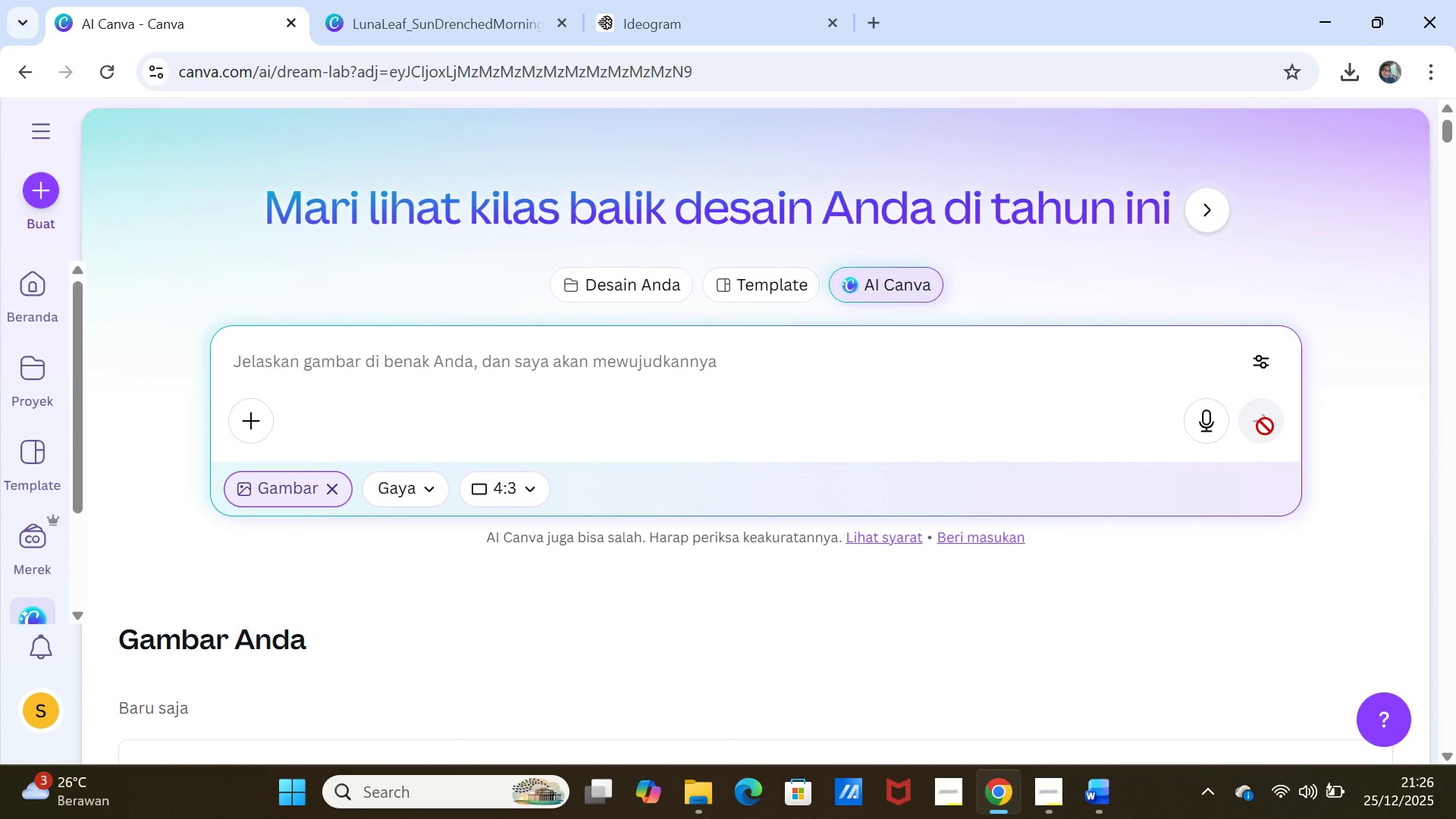 
scroll: coordinate [1266, 427], scroll_direction: down, amount: 4.0
 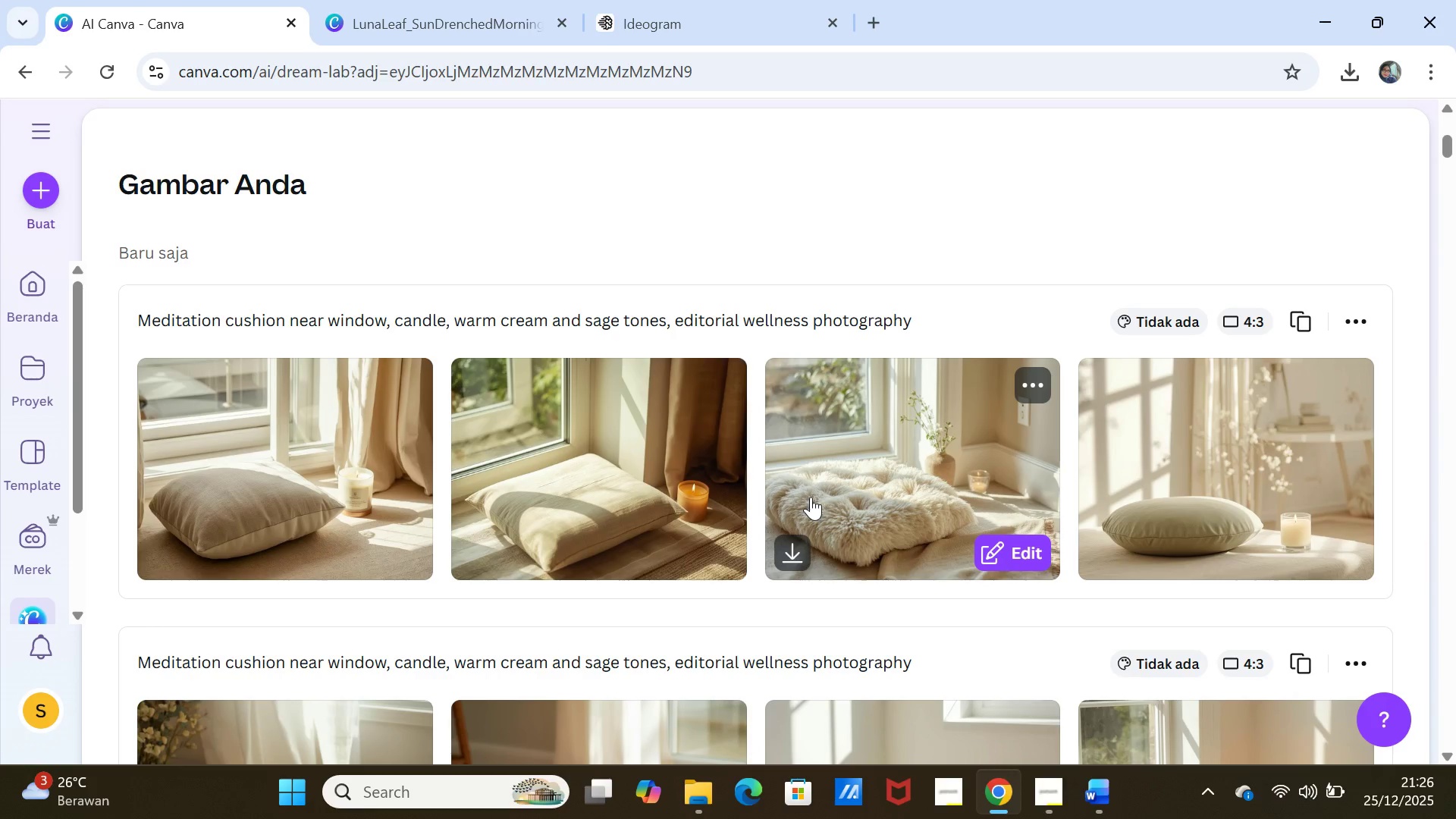 
wait(18.49)
 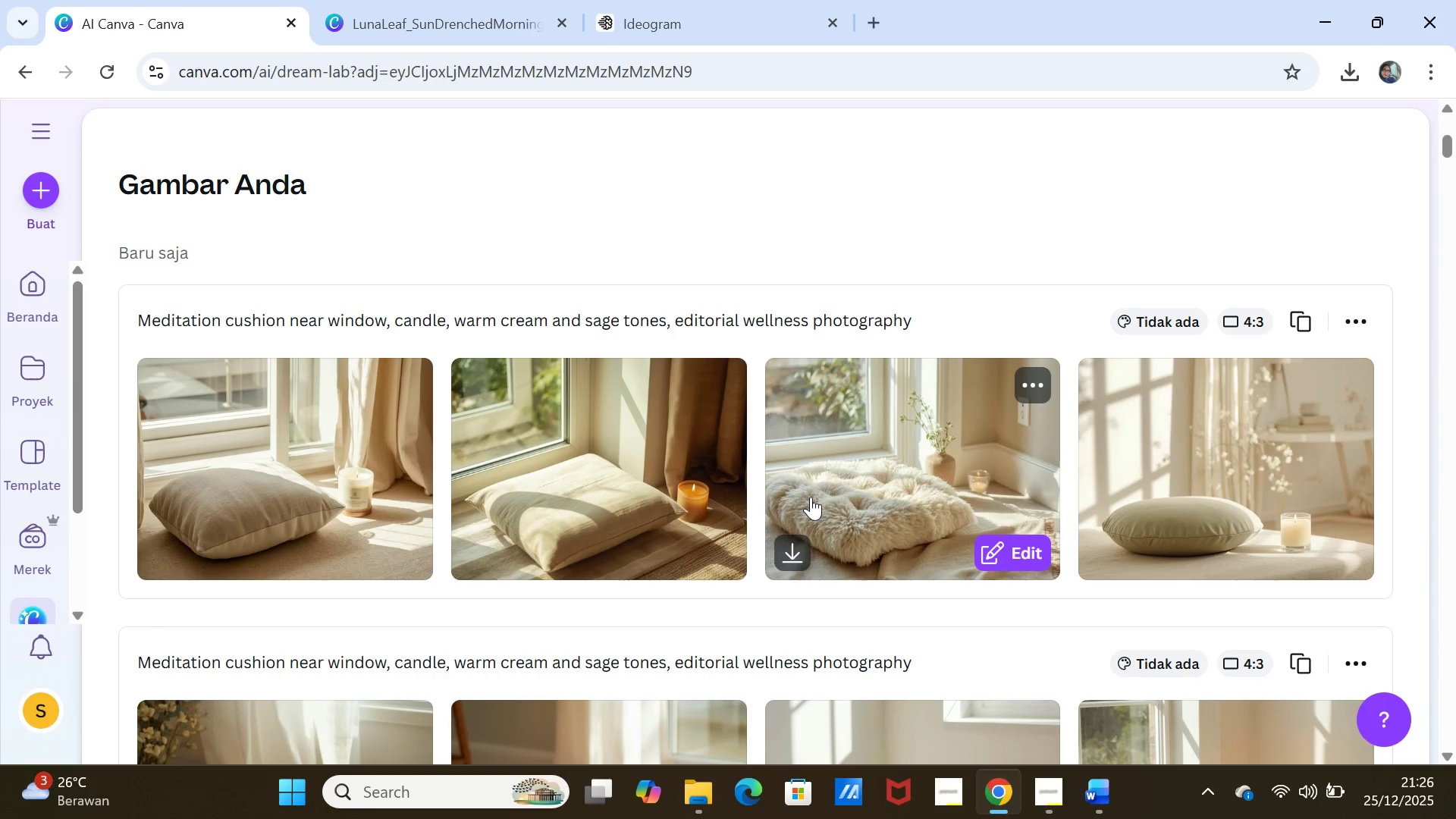 
scroll: coordinate [621, 613], scroll_direction: down, amount: 3.0
 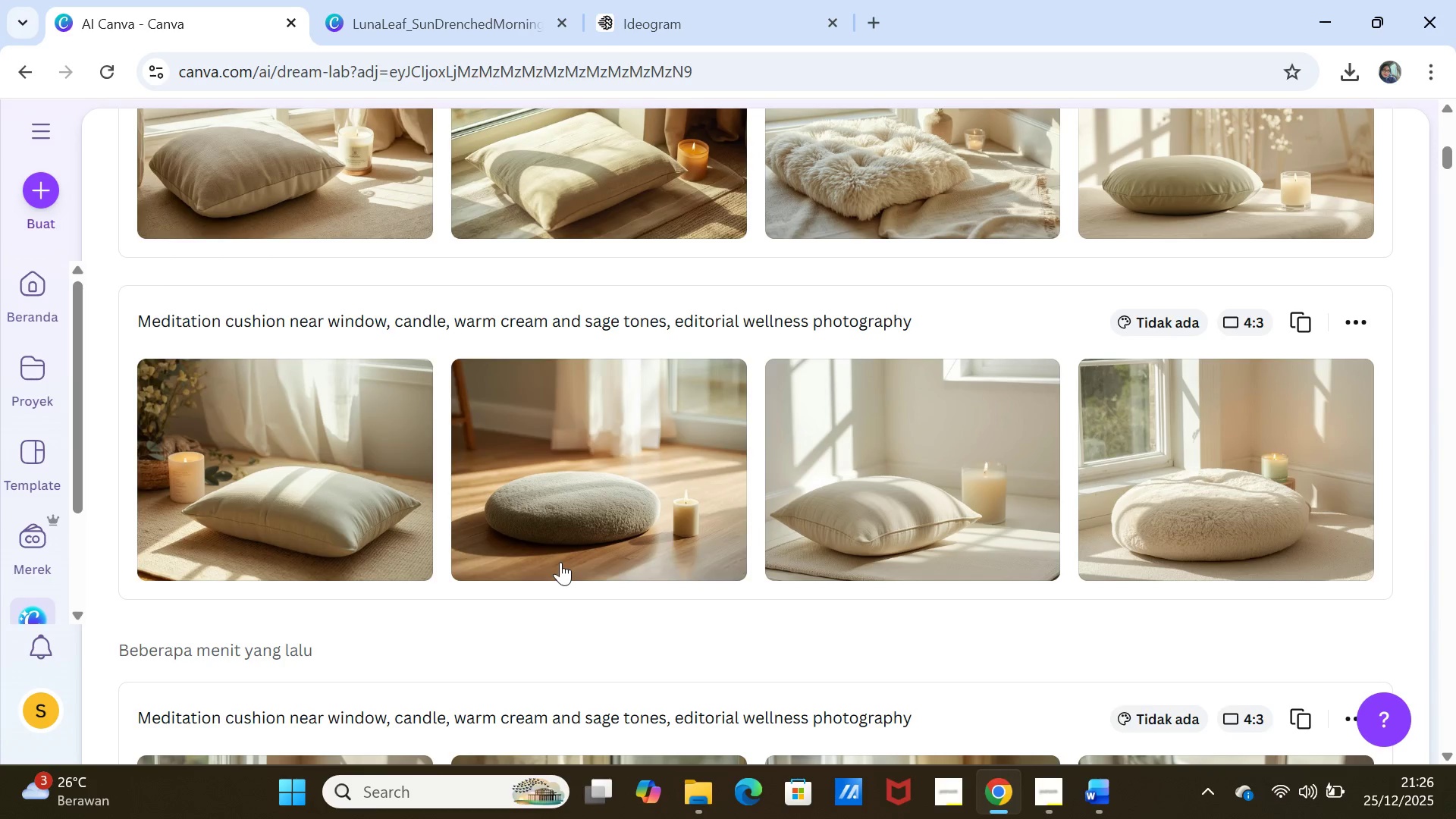 
left_click([356, 483])
 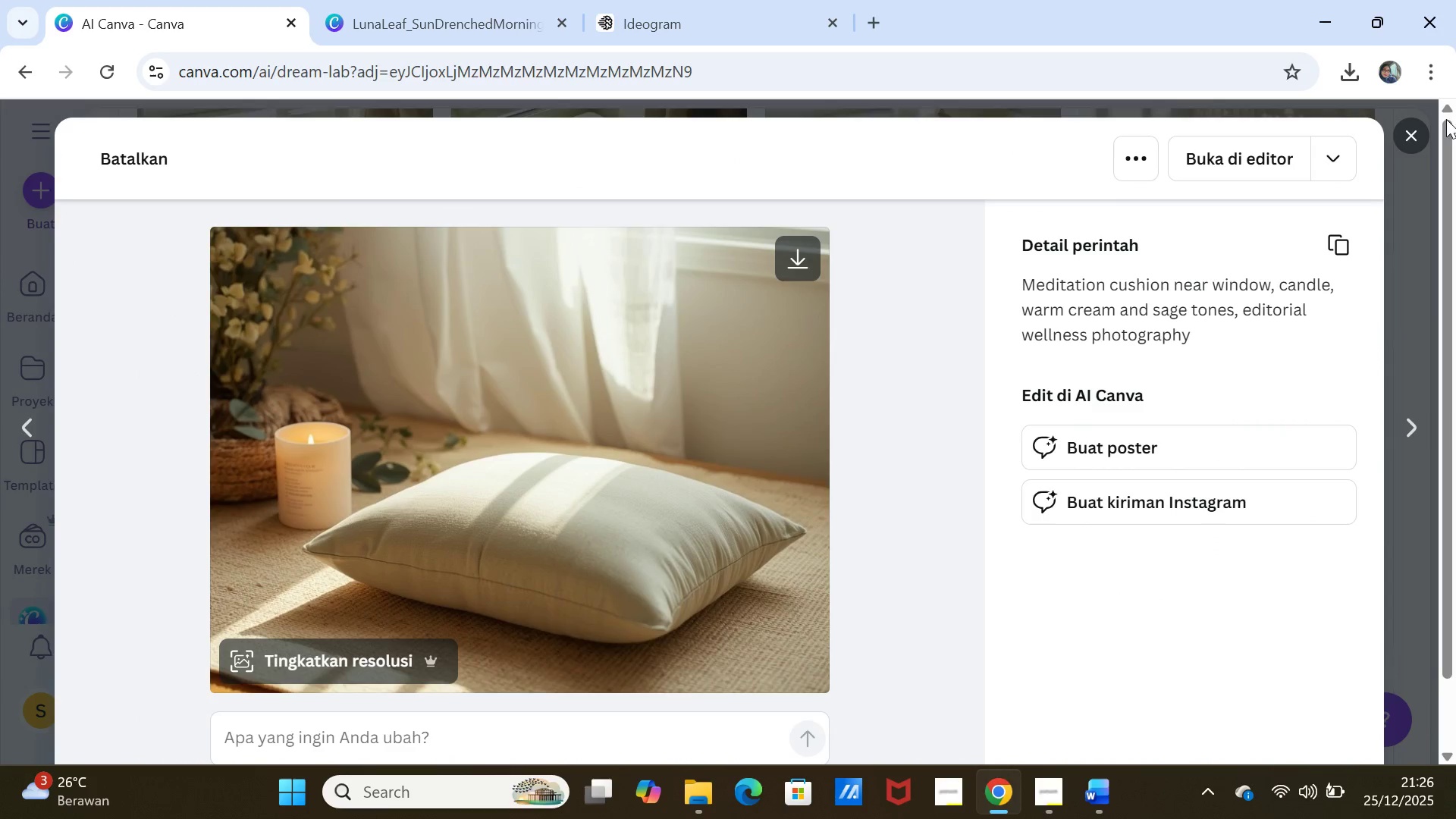 
wait(8.62)
 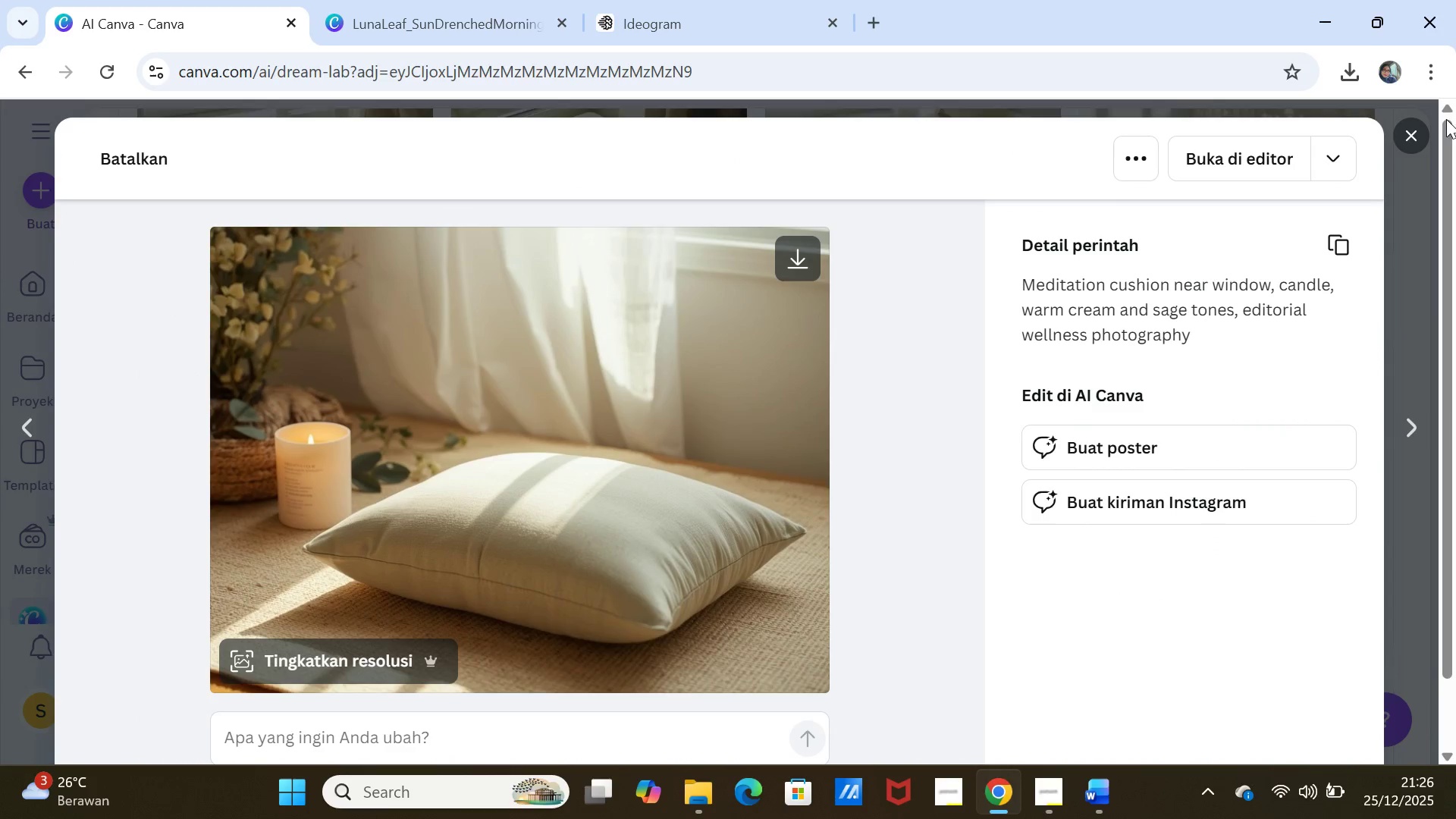 
left_click([1414, 131])
 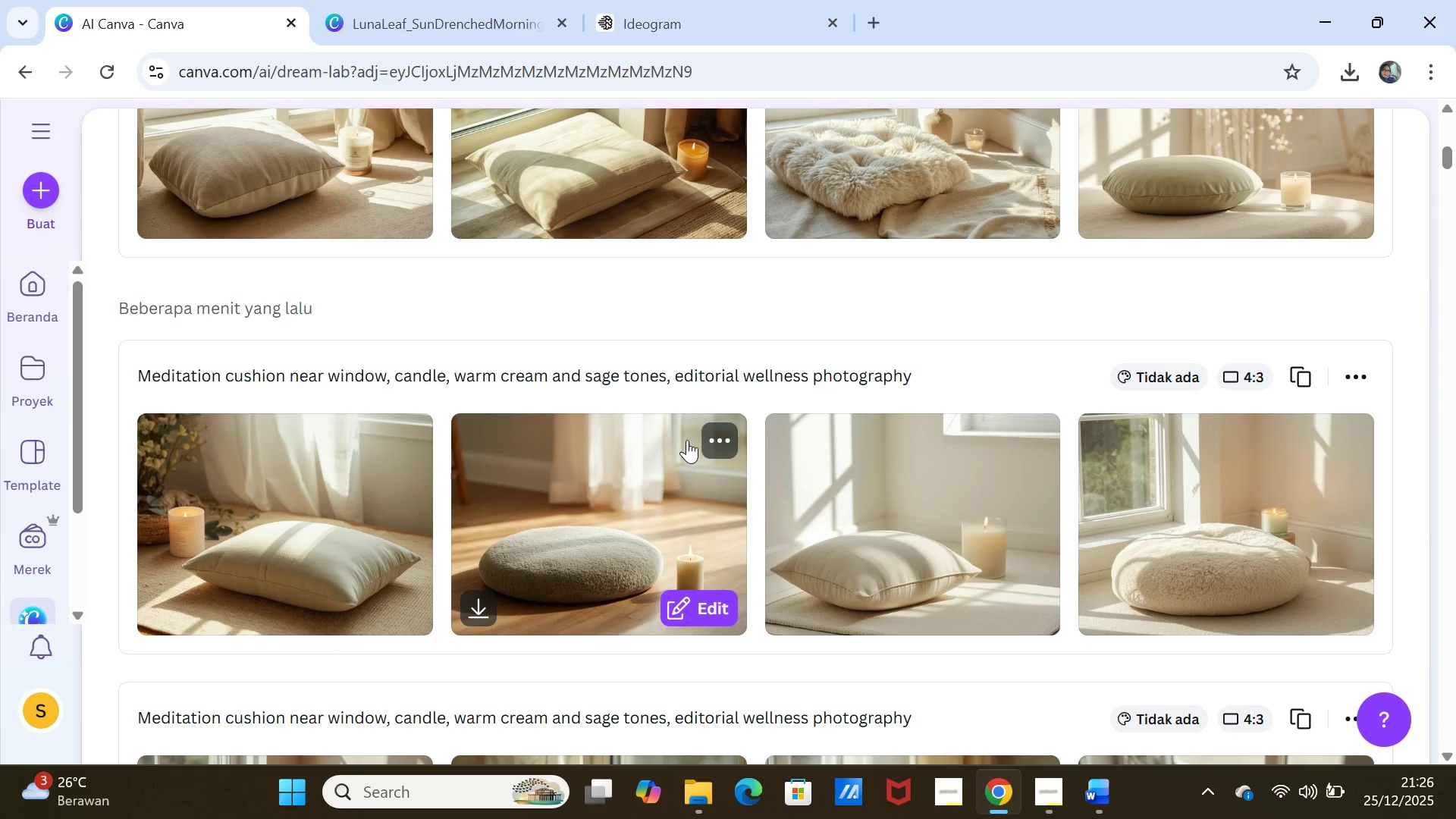 
left_click([708, 436])
 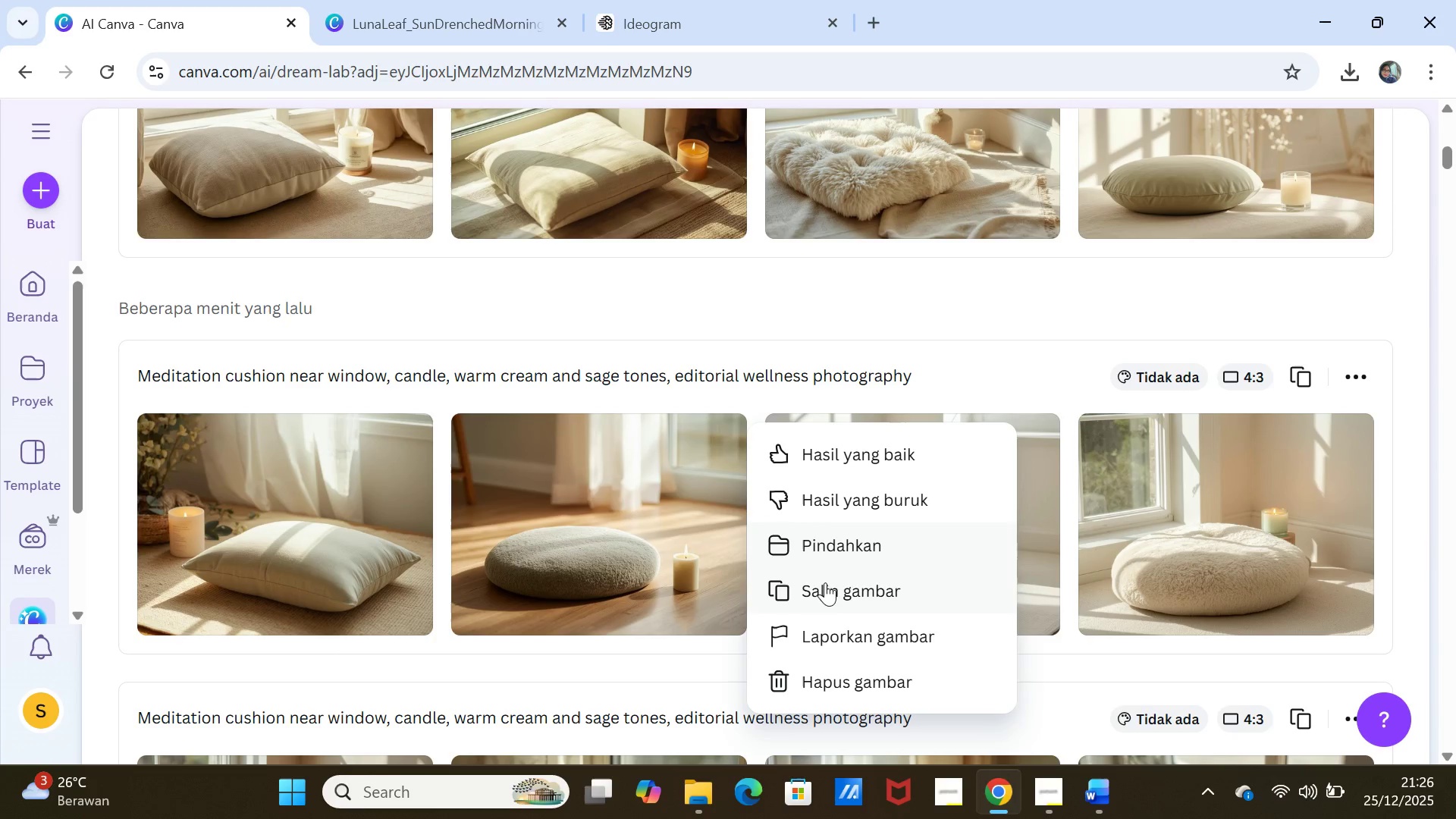 
left_click_drag(start_coordinate=[838, 580], to_coordinate=[834, 581])
 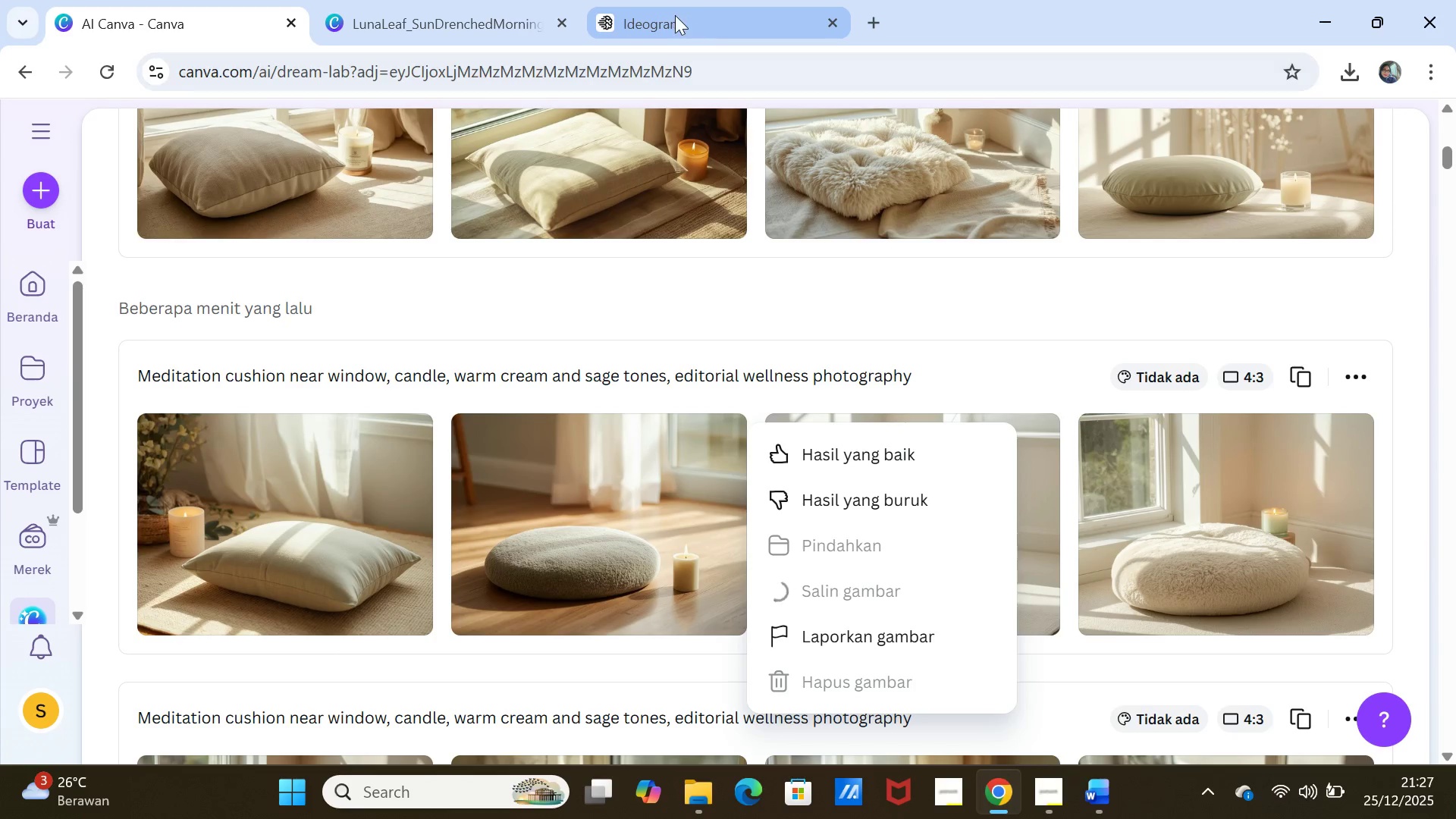 
left_click([471, 19])
 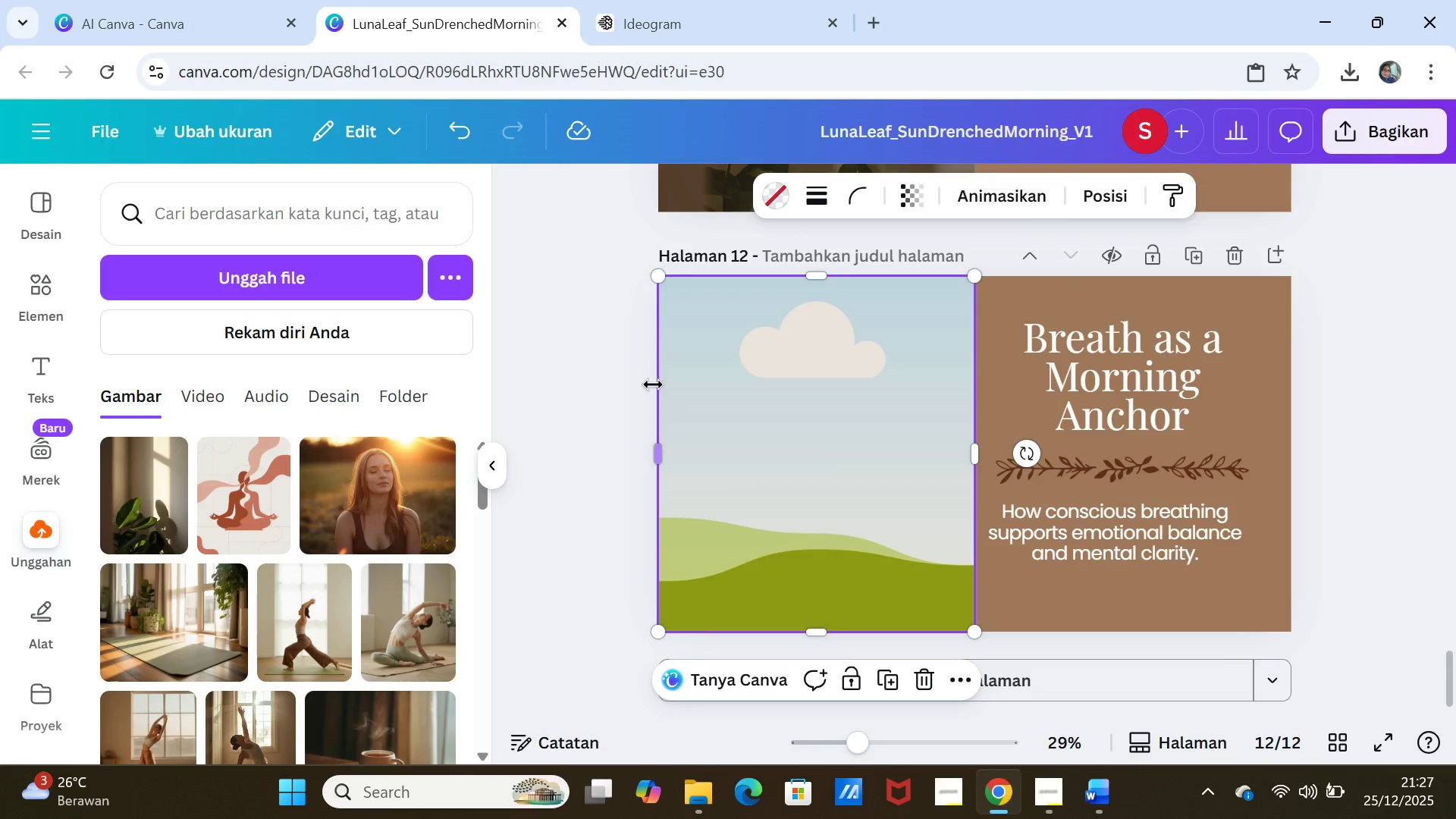 
mouse_move([836, 440])
 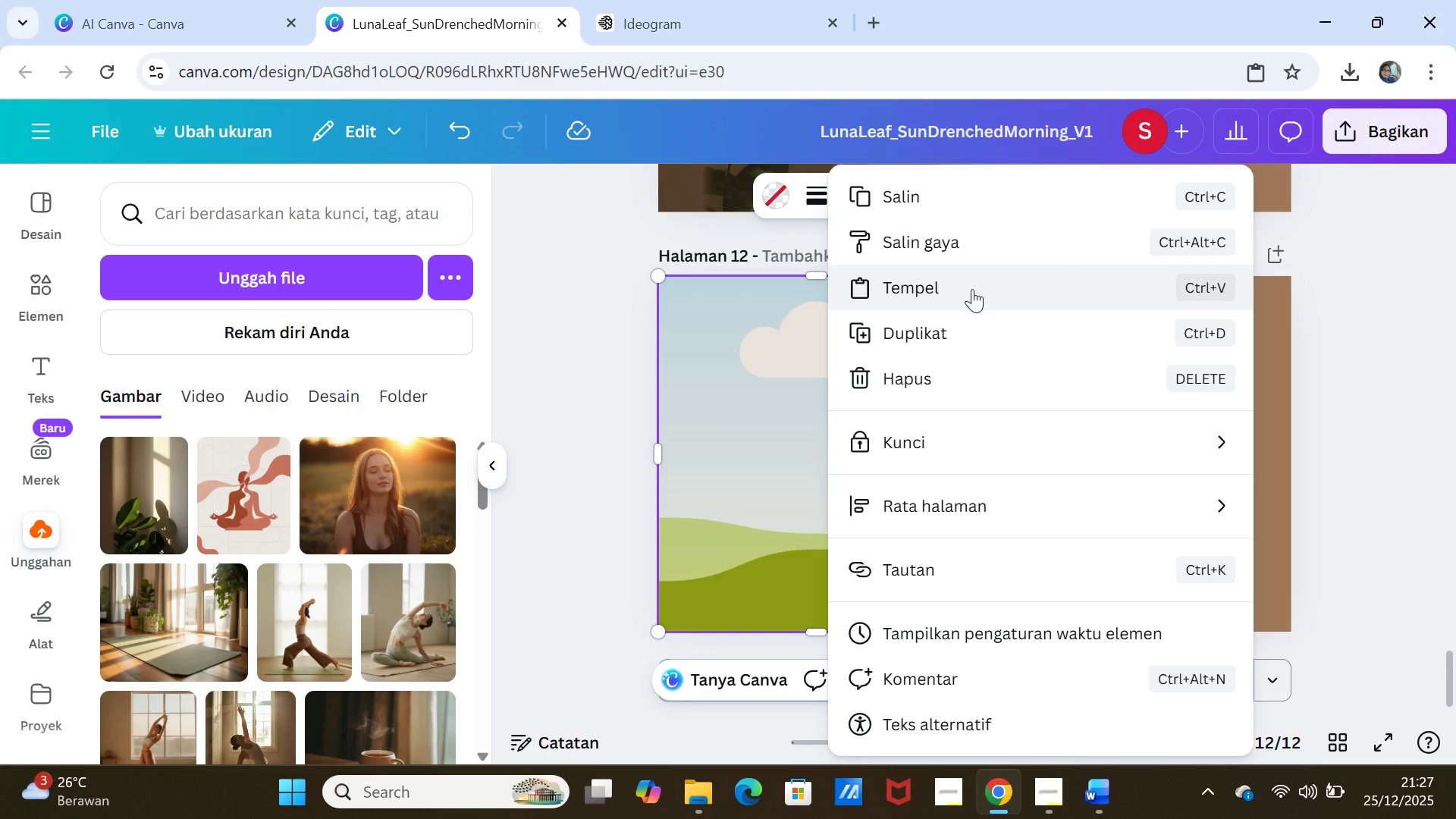 
wait(6.6)
 